 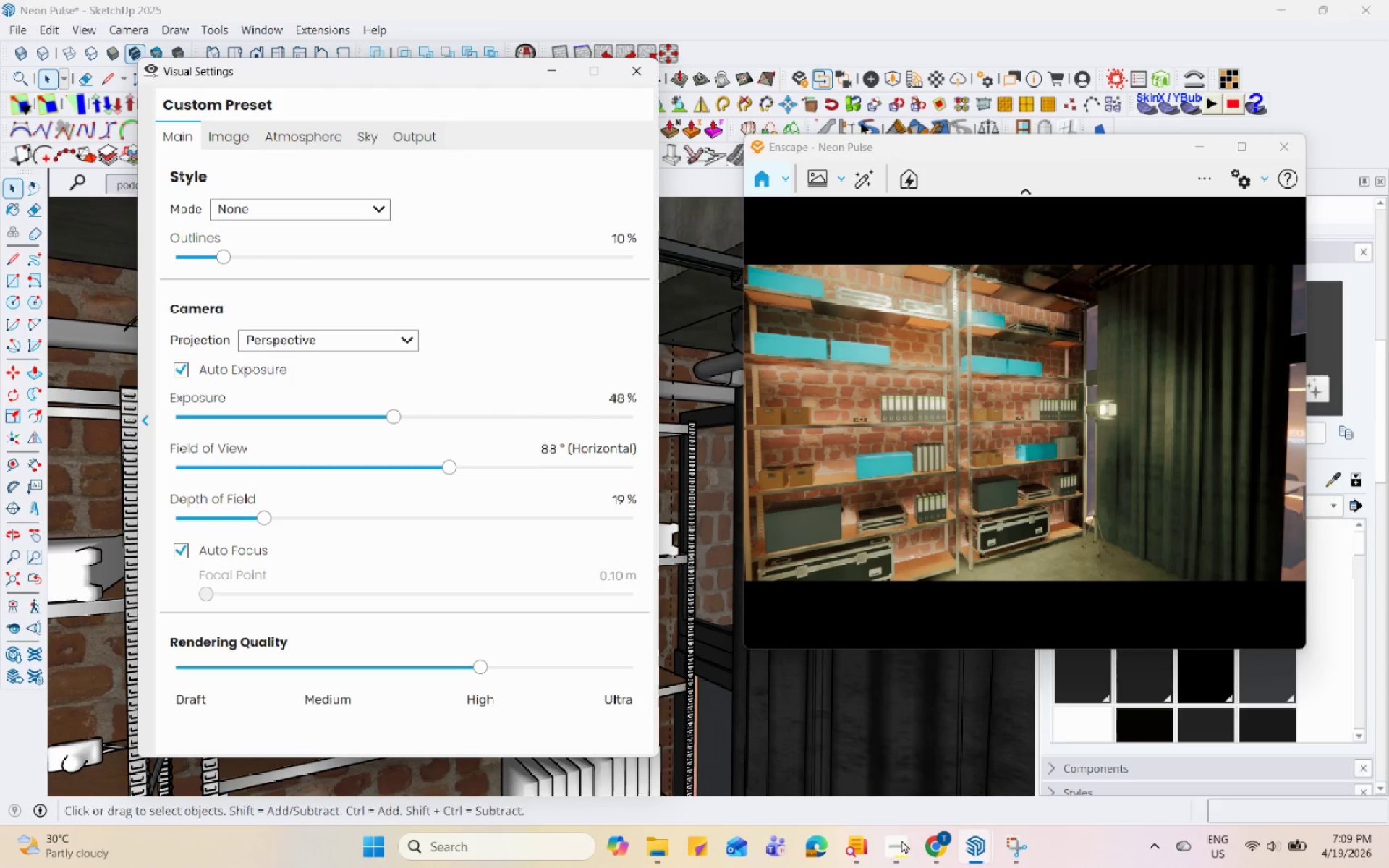 
hold_key(key=Space, duration=1.51)
 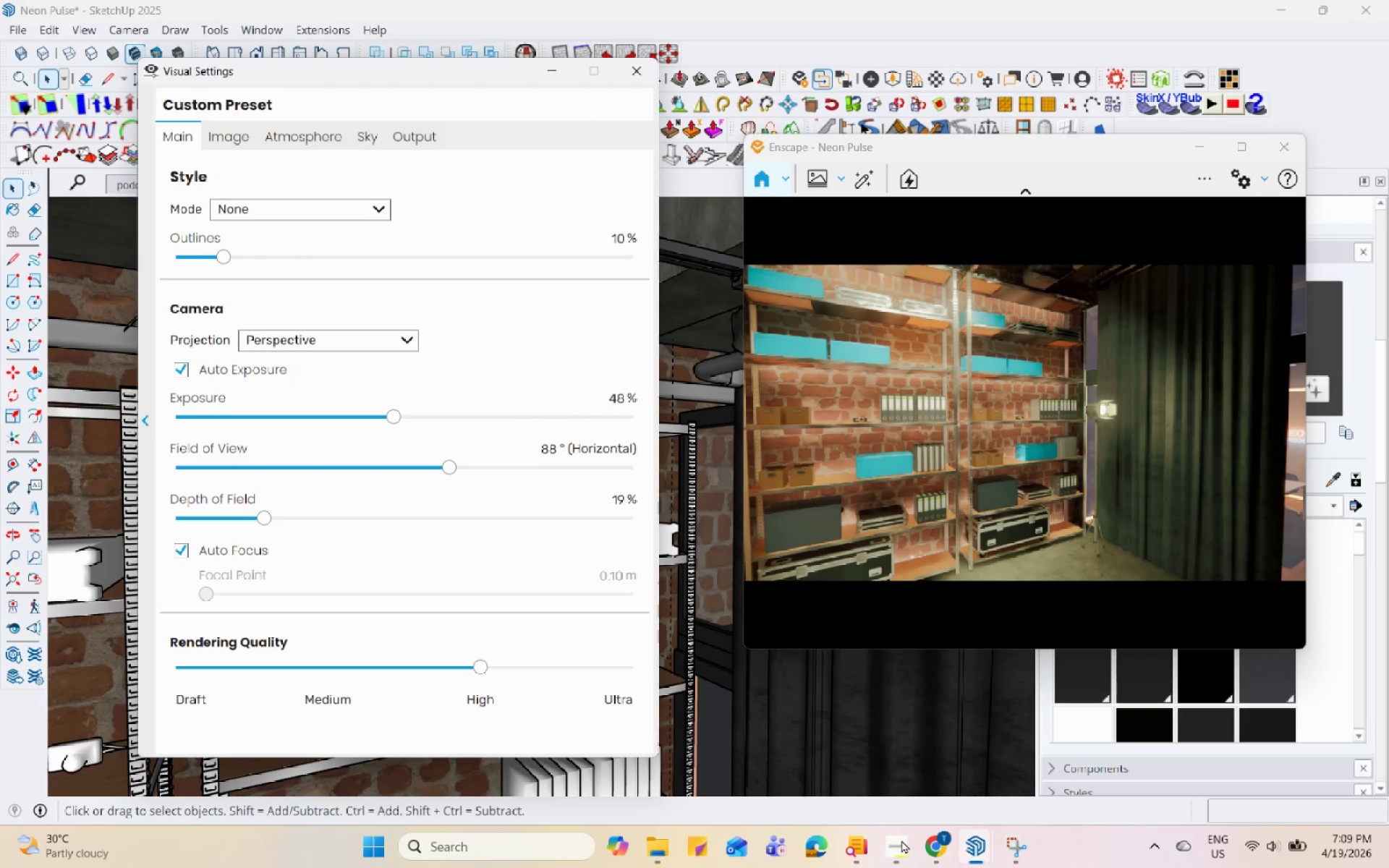 
hold_key(key=Space, duration=1.52)
 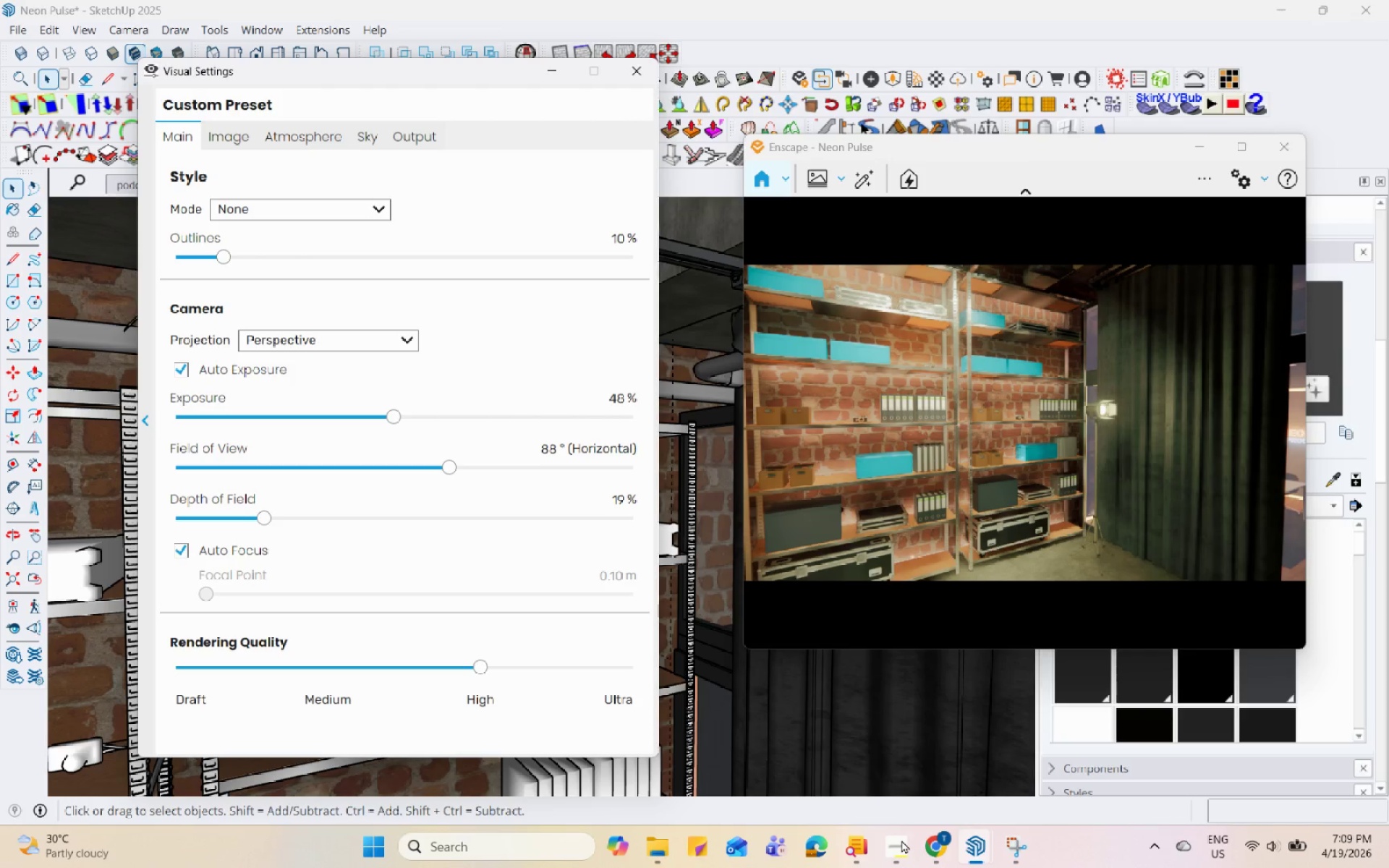 
hold_key(key=Space, duration=1.53)
 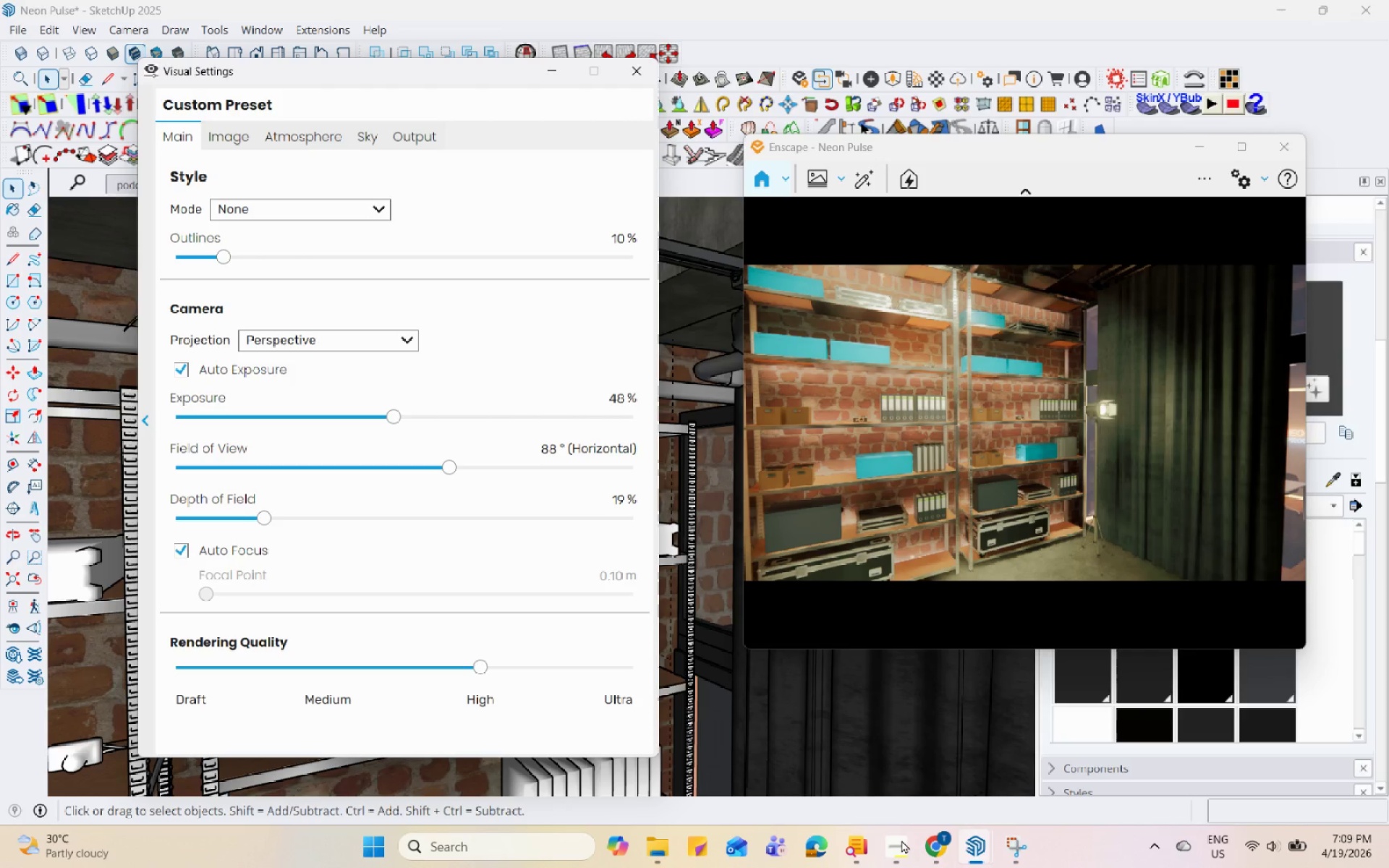 
hold_key(key=Space, duration=1.5)
 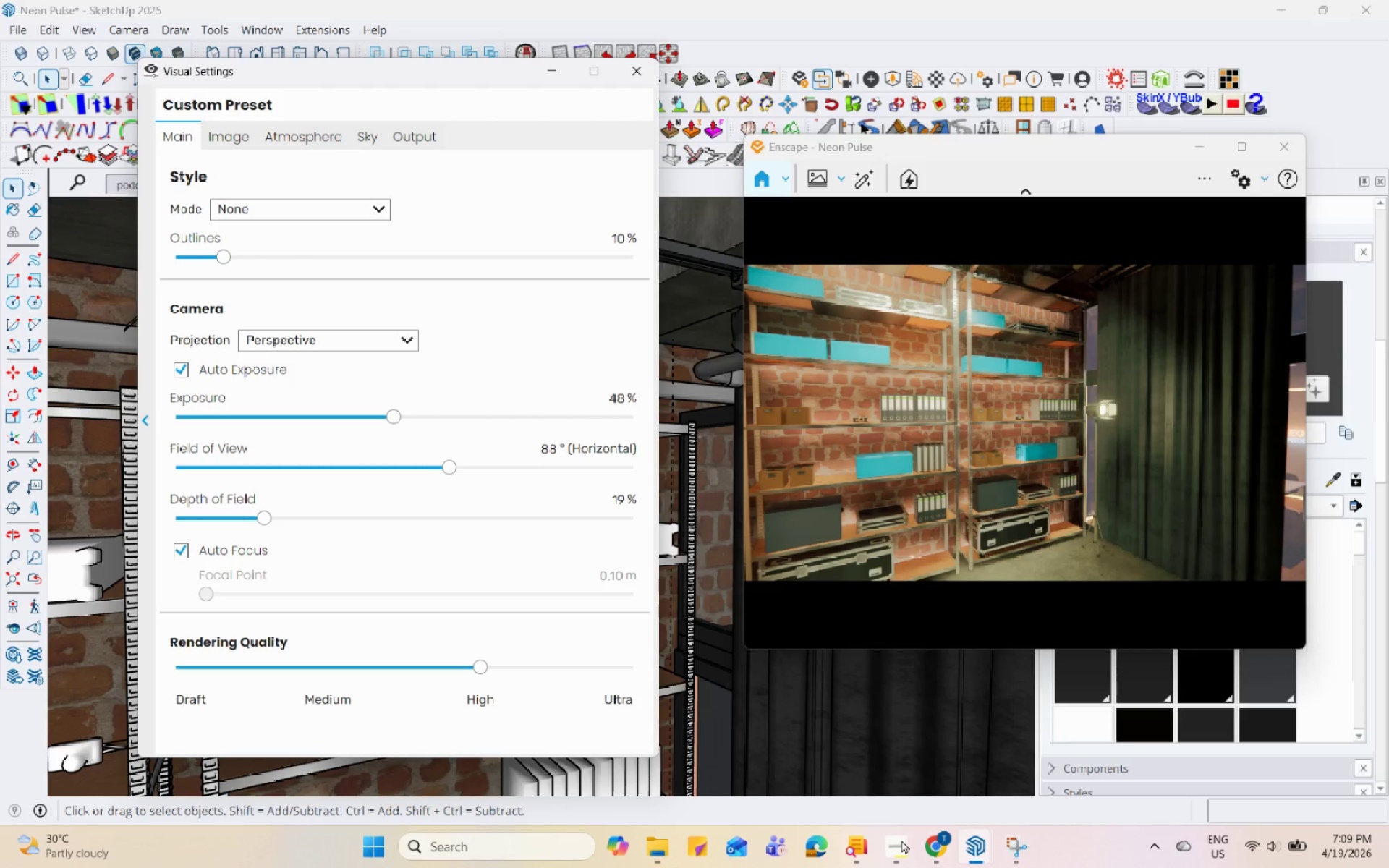 
hold_key(key=Space, duration=1.52)
 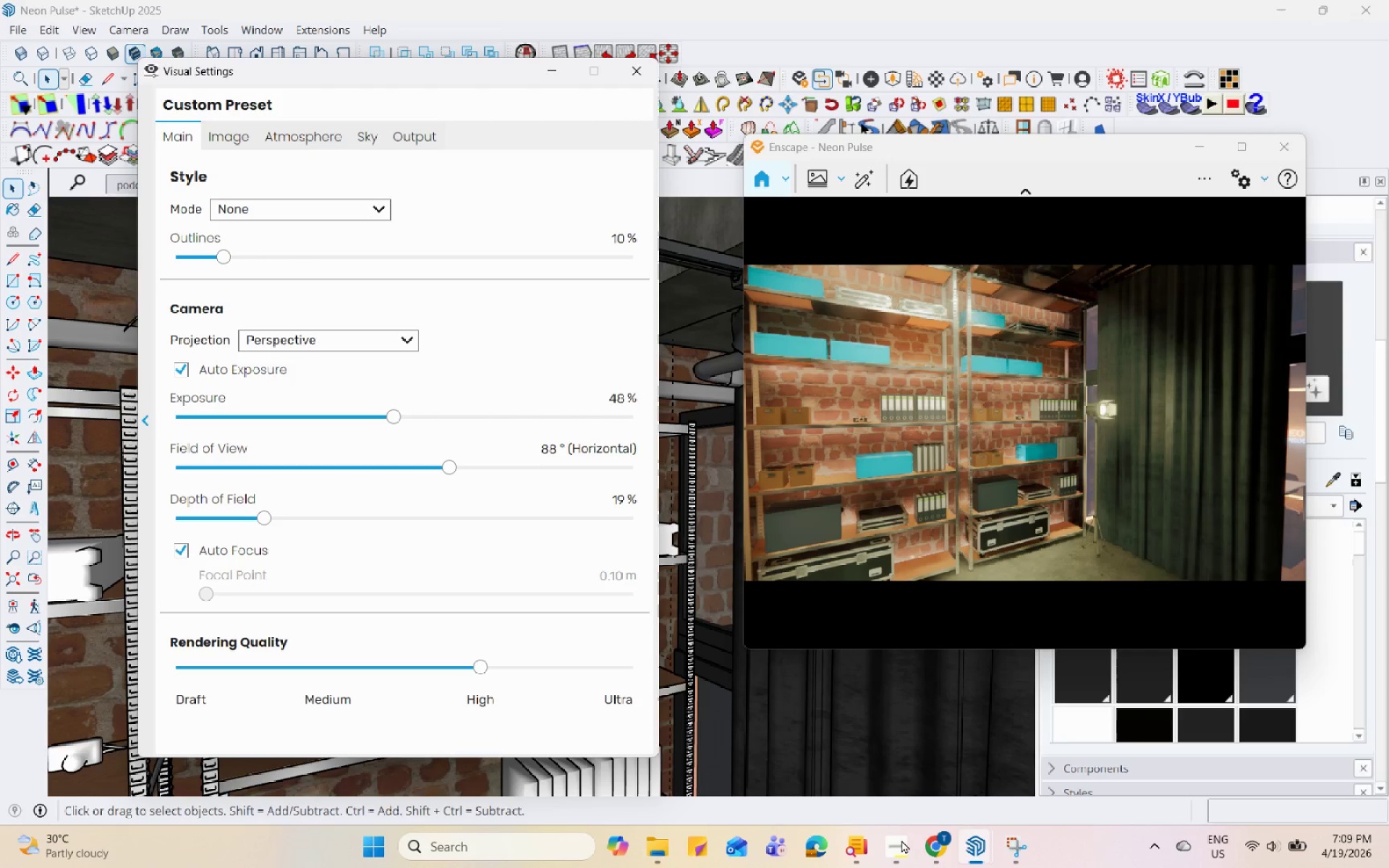 
hold_key(key=Space, duration=1.5)
 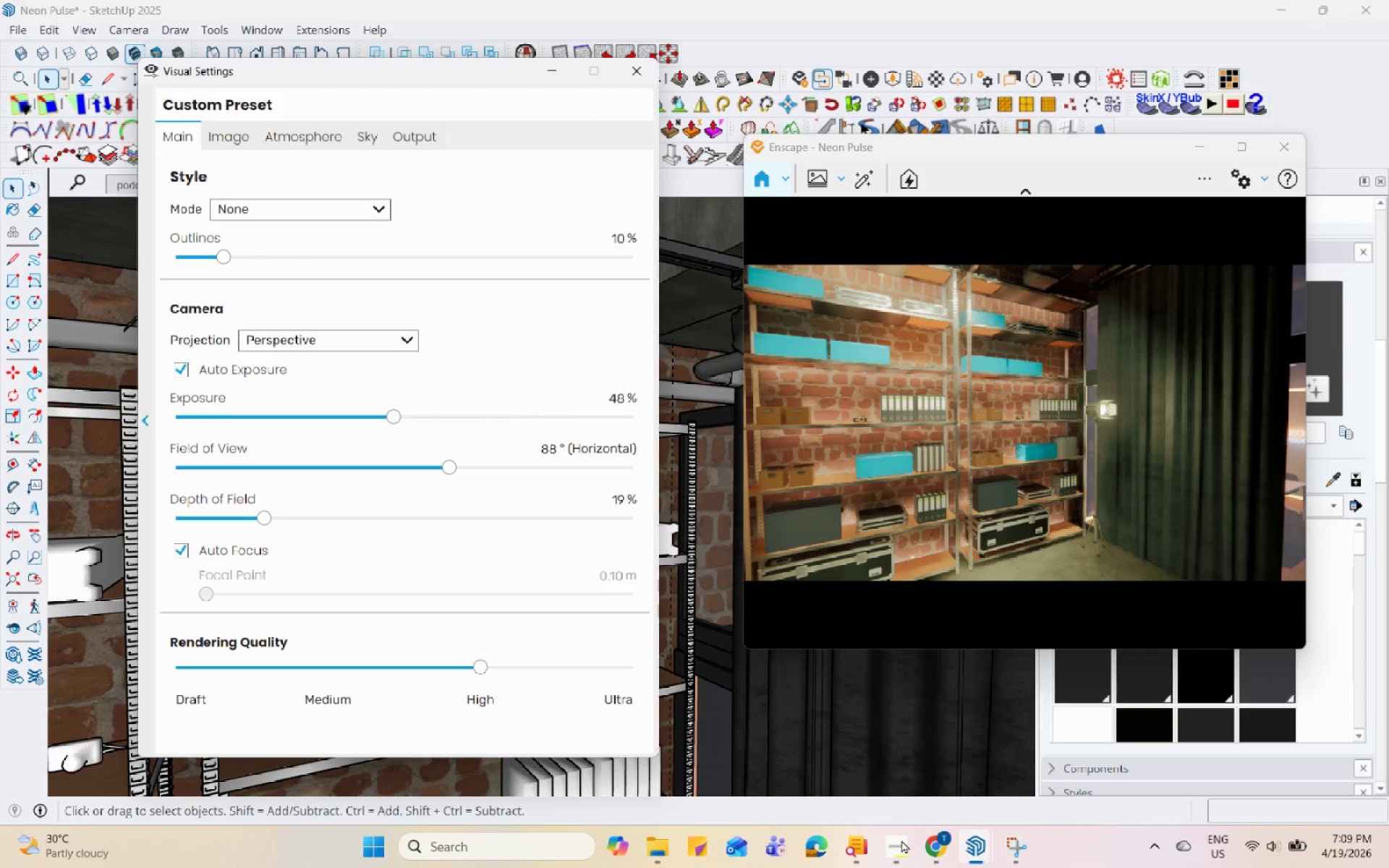 
hold_key(key=Space, duration=1.51)
 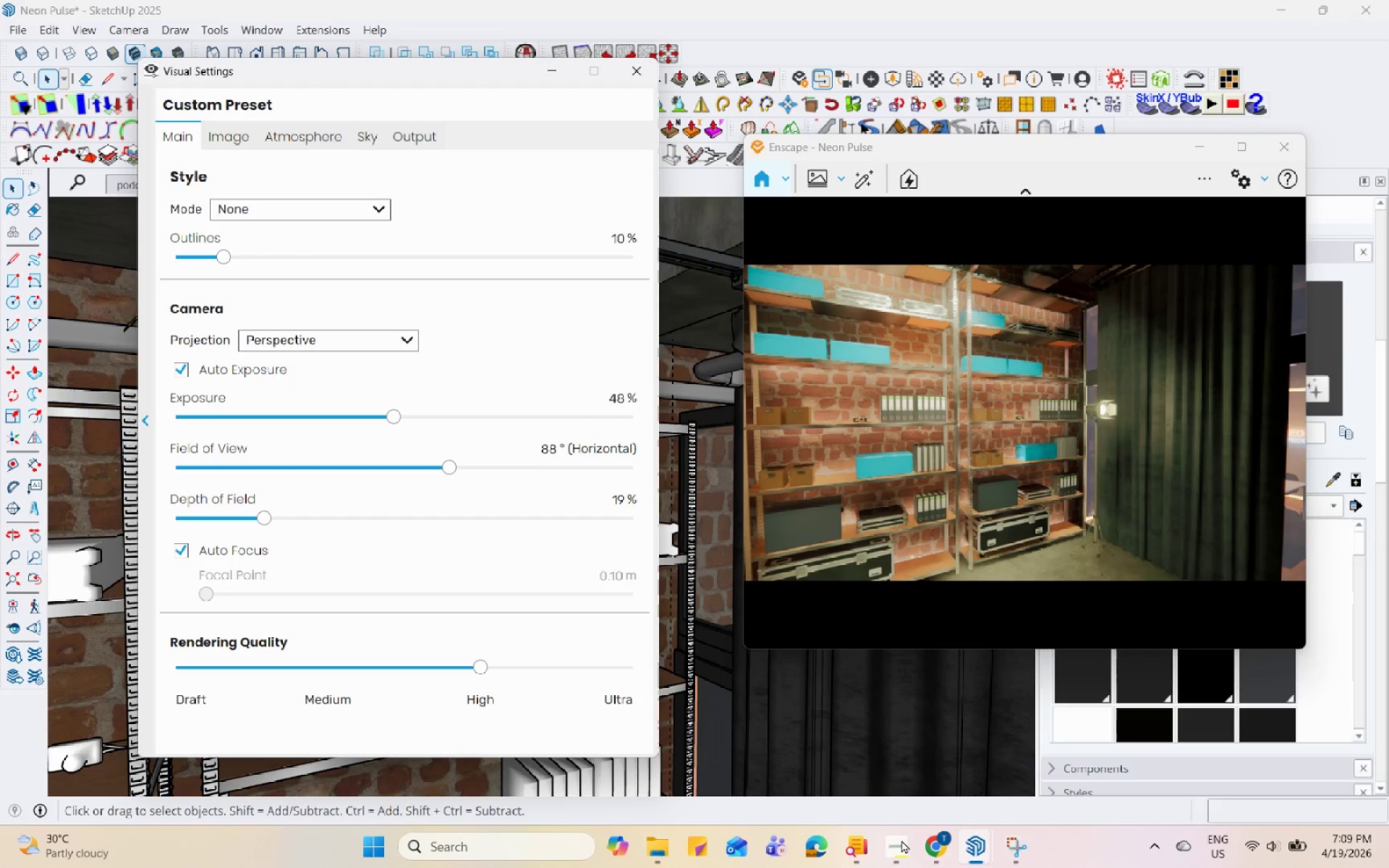 
hold_key(key=Space, duration=1.52)
 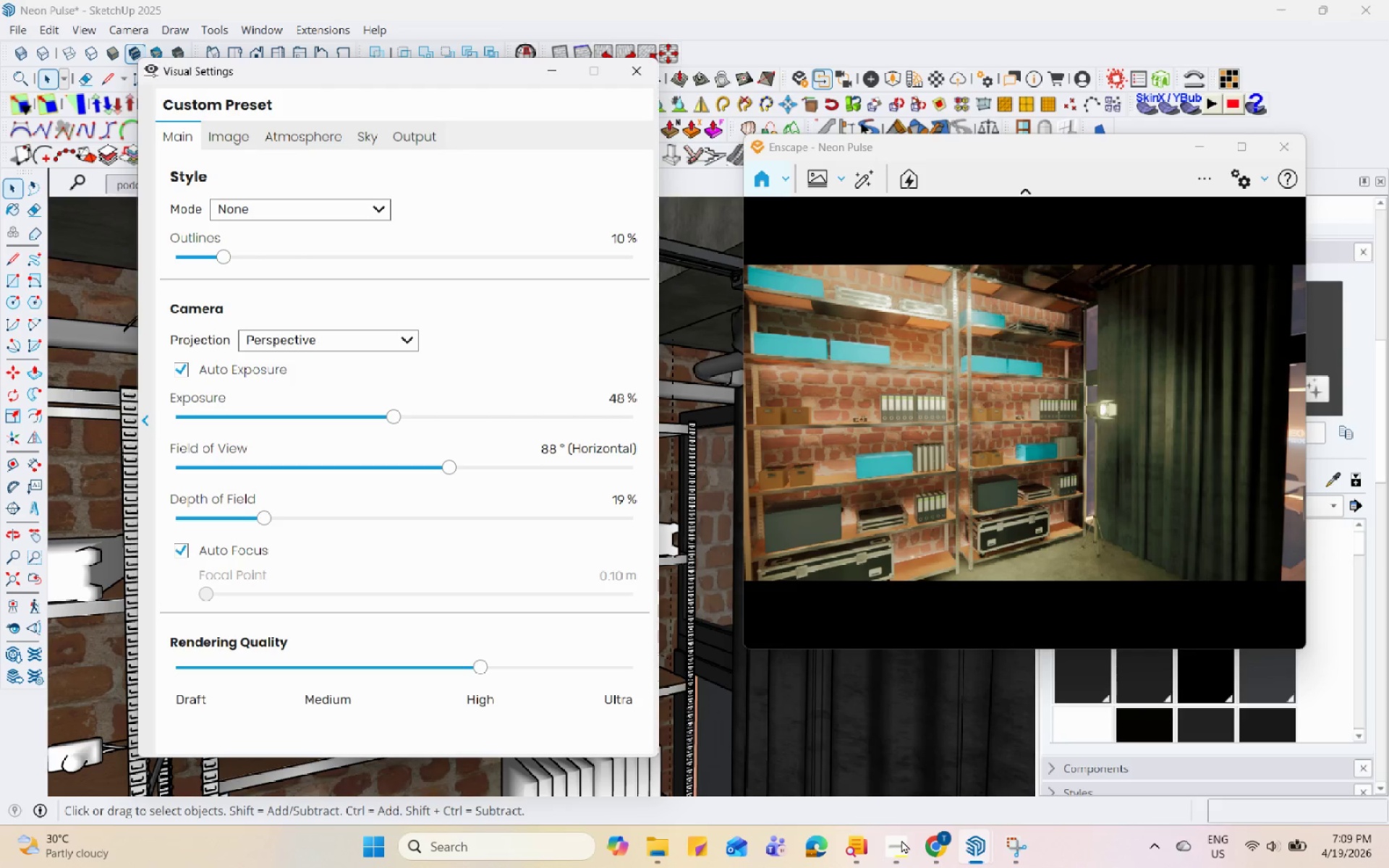 
hold_key(key=Space, duration=1.52)
 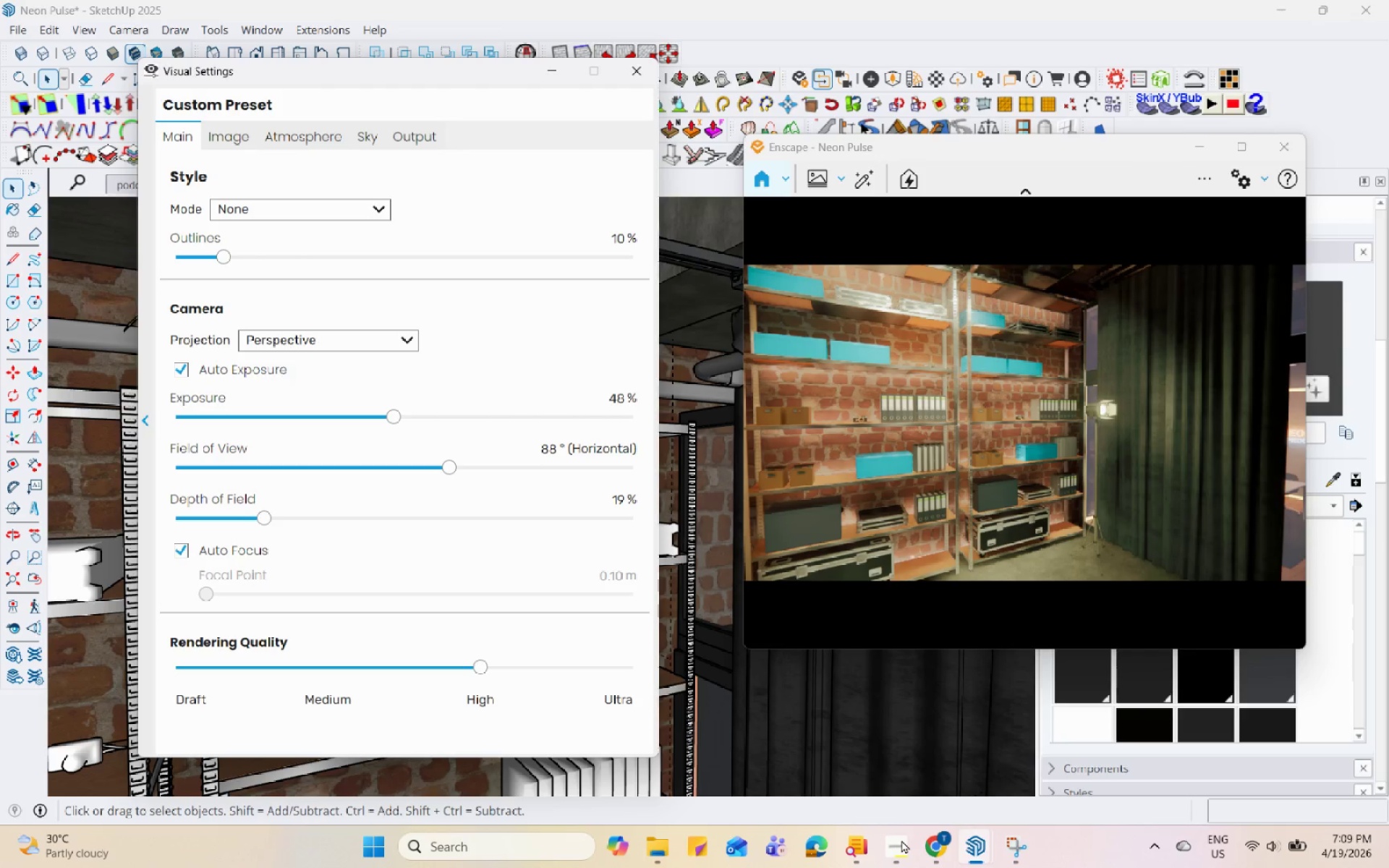 
hold_key(key=Space, duration=1.51)
 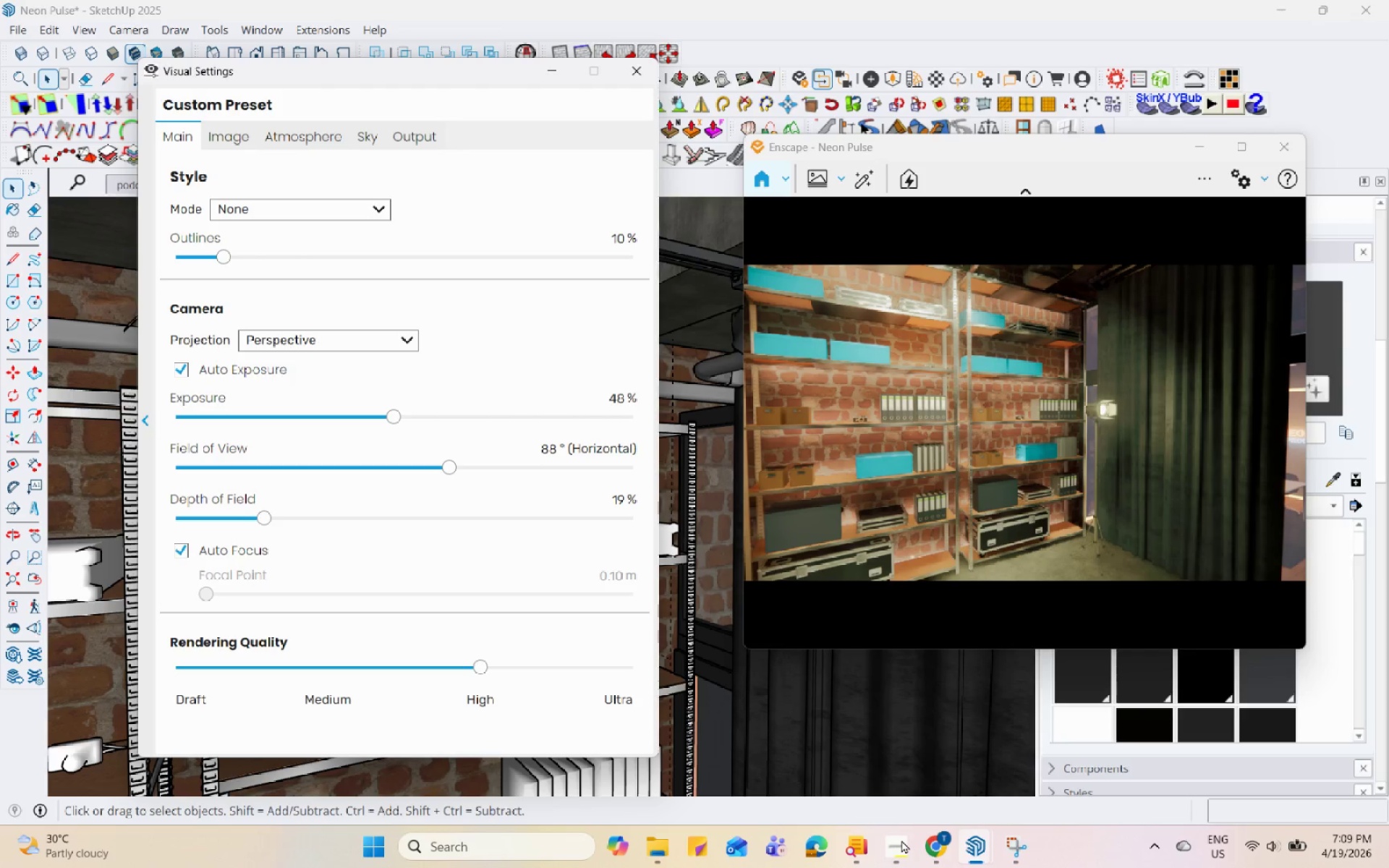 
hold_key(key=Space, duration=1.52)
 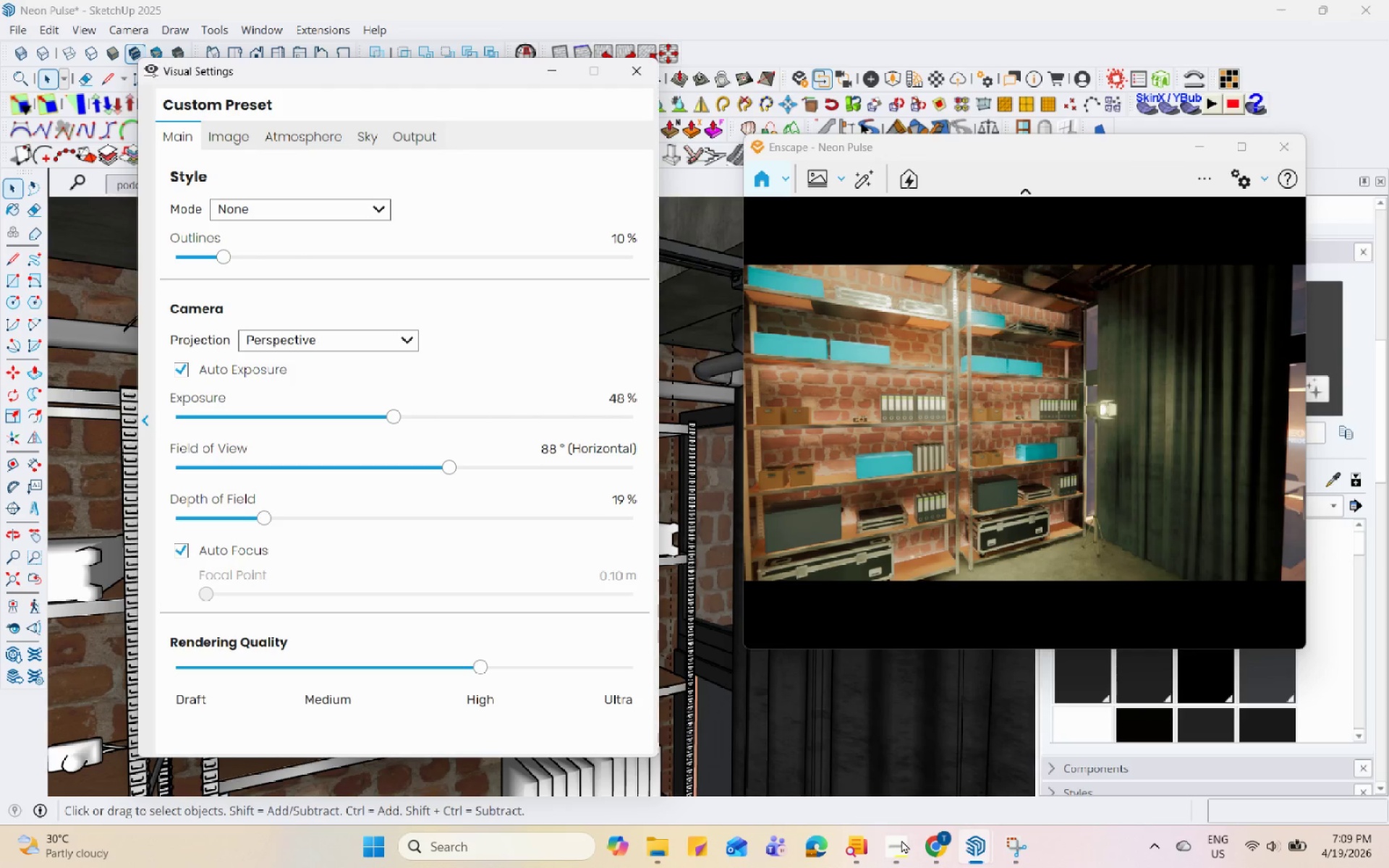 
hold_key(key=Space, duration=1.51)
 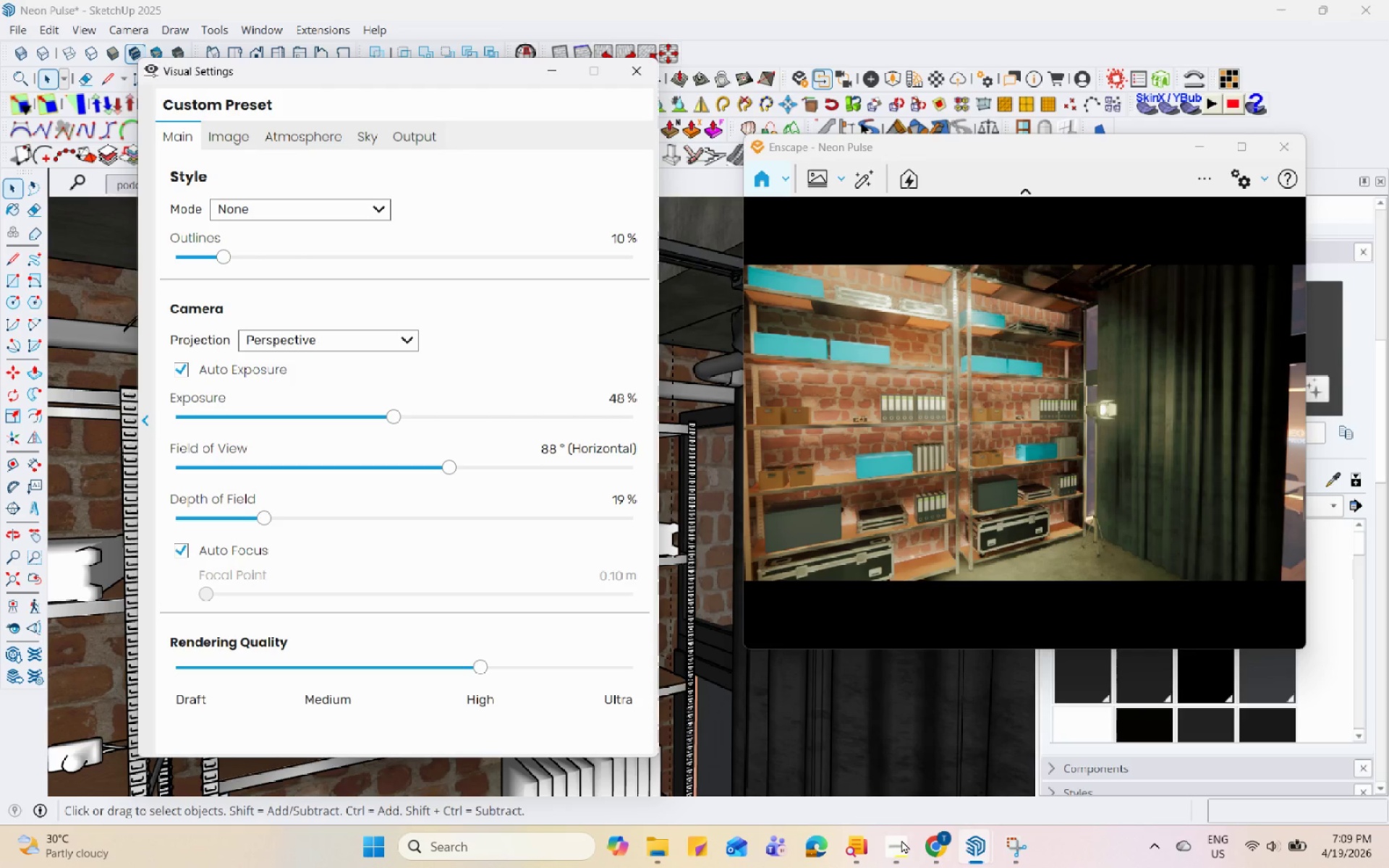 
hold_key(key=Space, duration=1.5)
 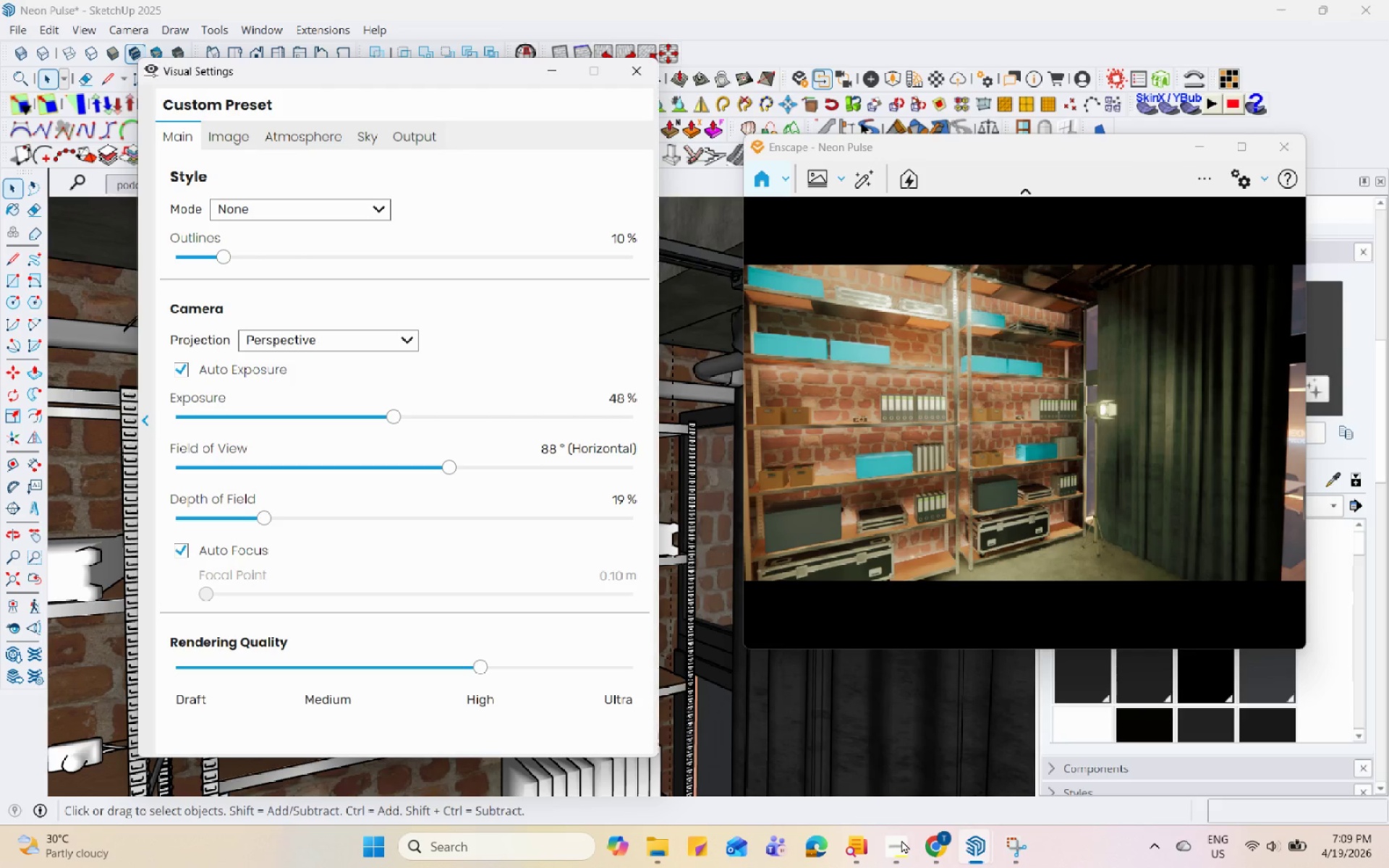 
hold_key(key=Space, duration=1.52)
 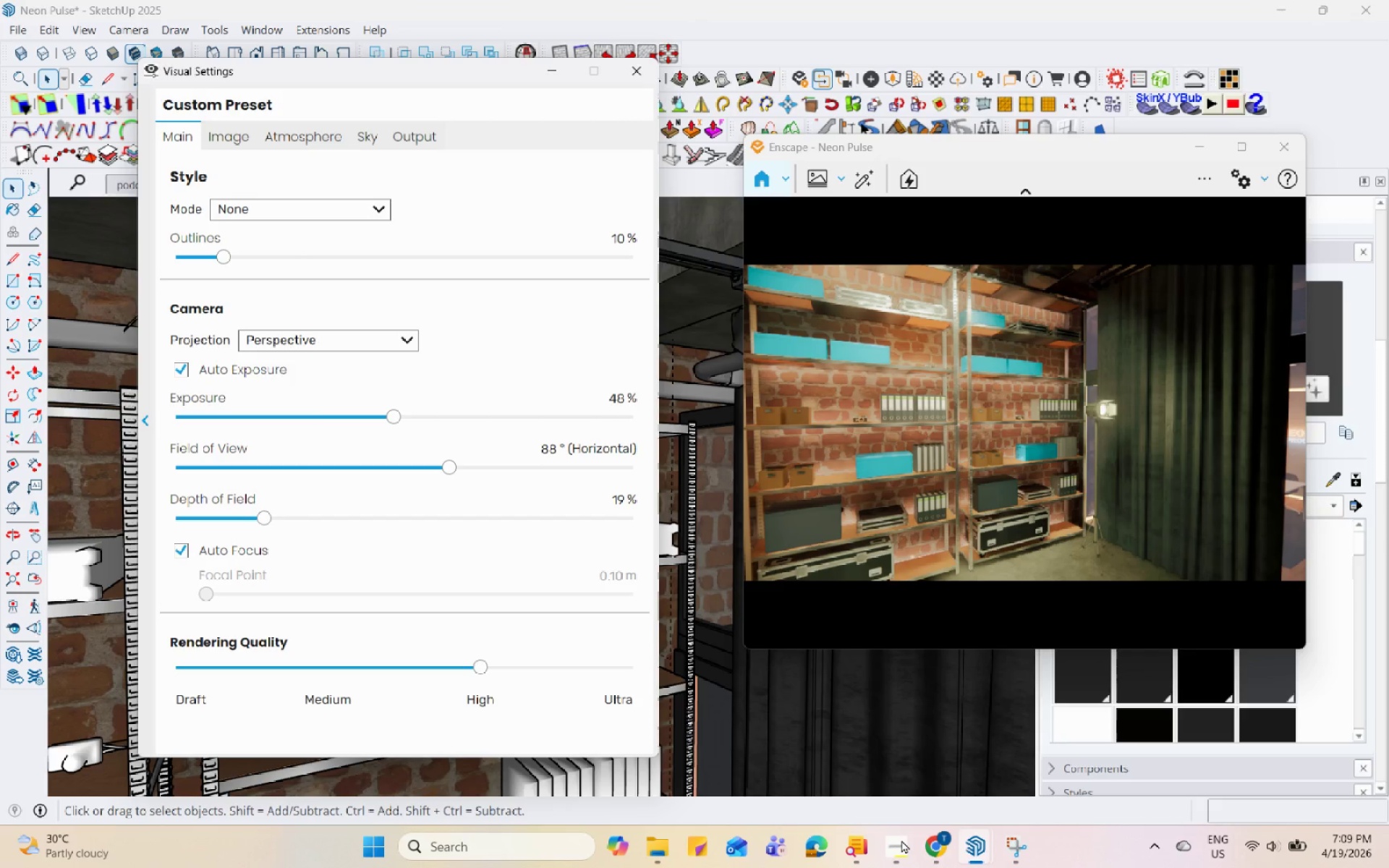 
hold_key(key=Space, duration=1.5)
 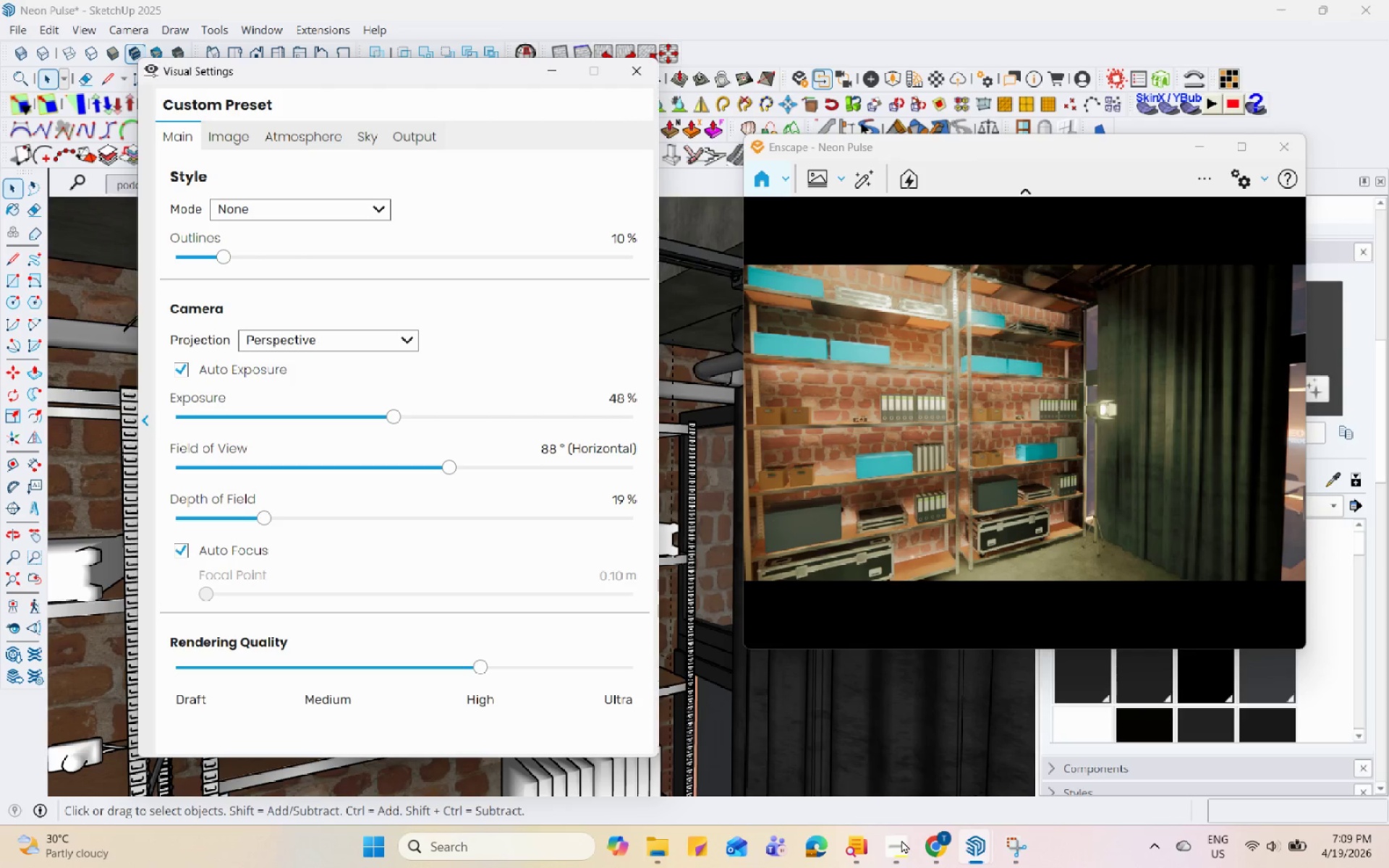 
hold_key(key=Space, duration=1.5)
 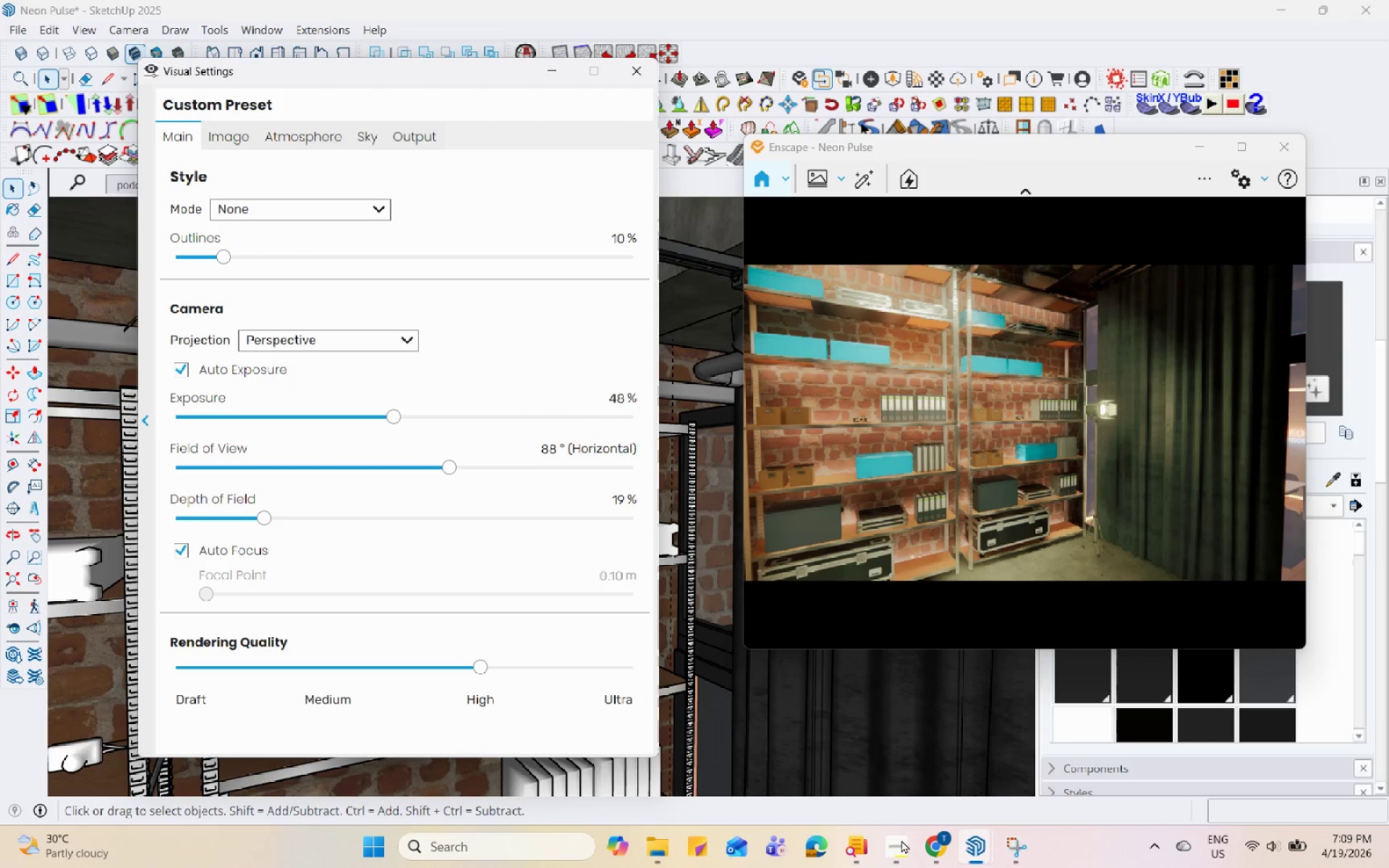 
hold_key(key=Space, duration=1.52)
 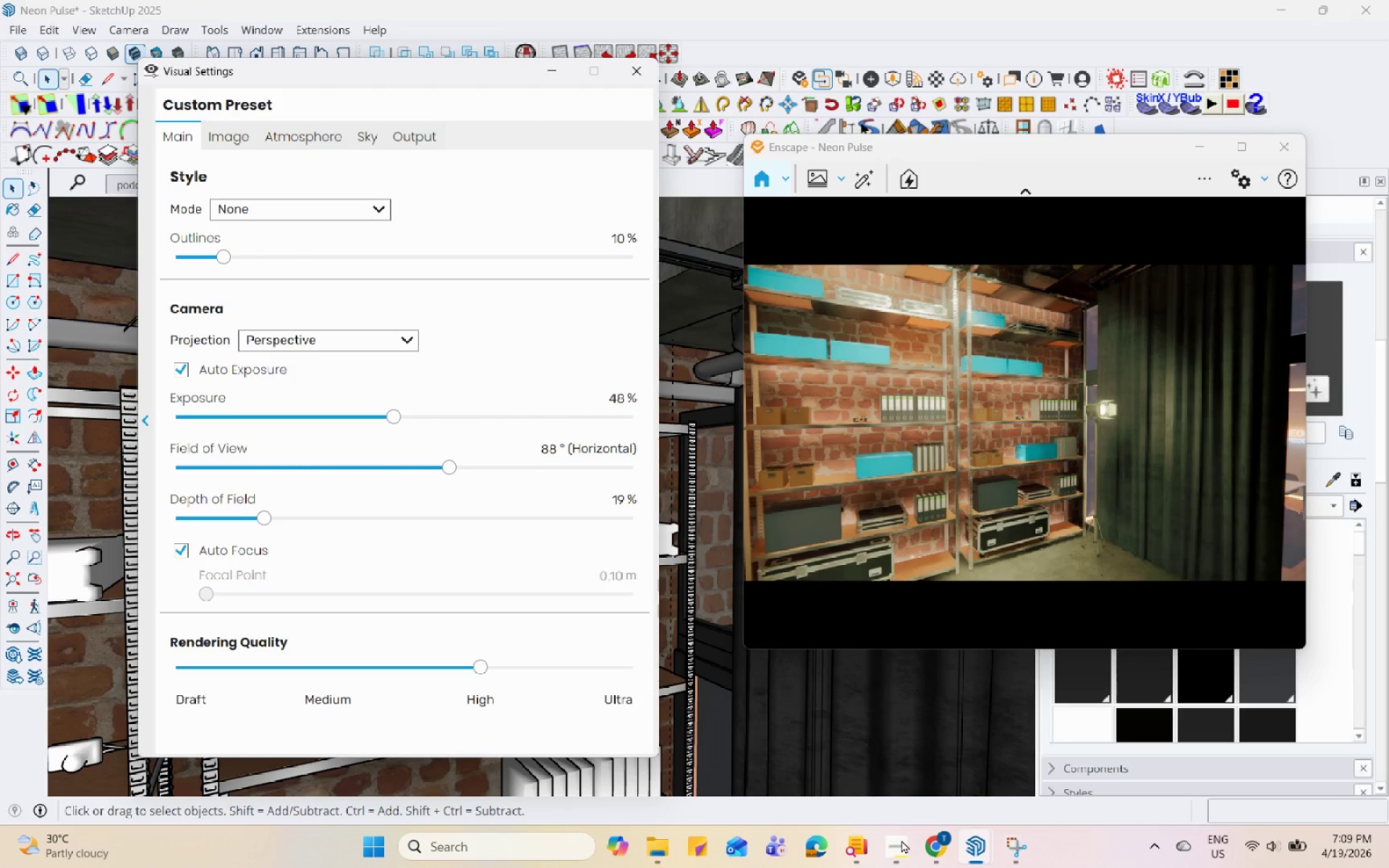 
hold_key(key=Space, duration=1.51)
 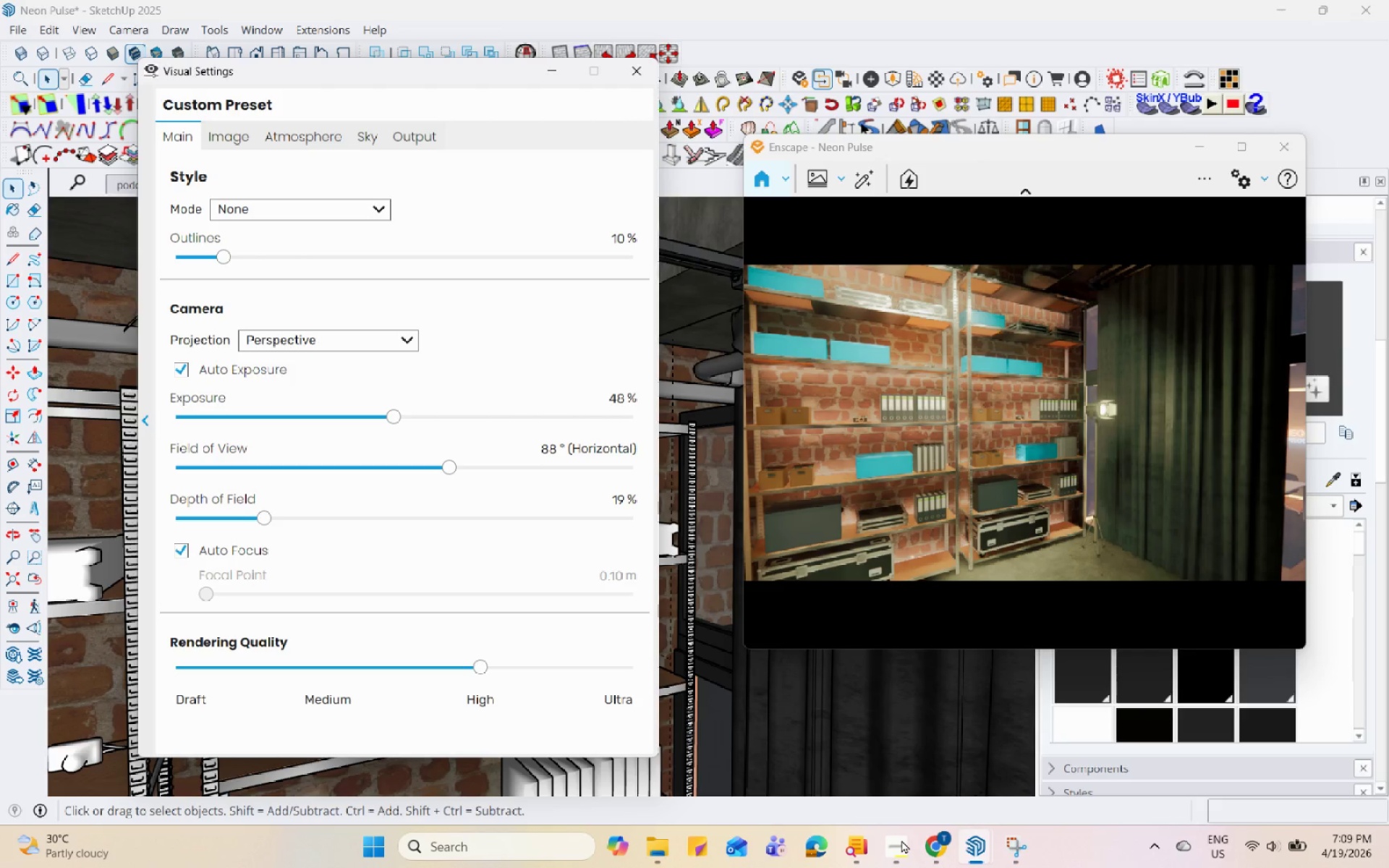 
hold_key(key=Space, duration=1.52)
 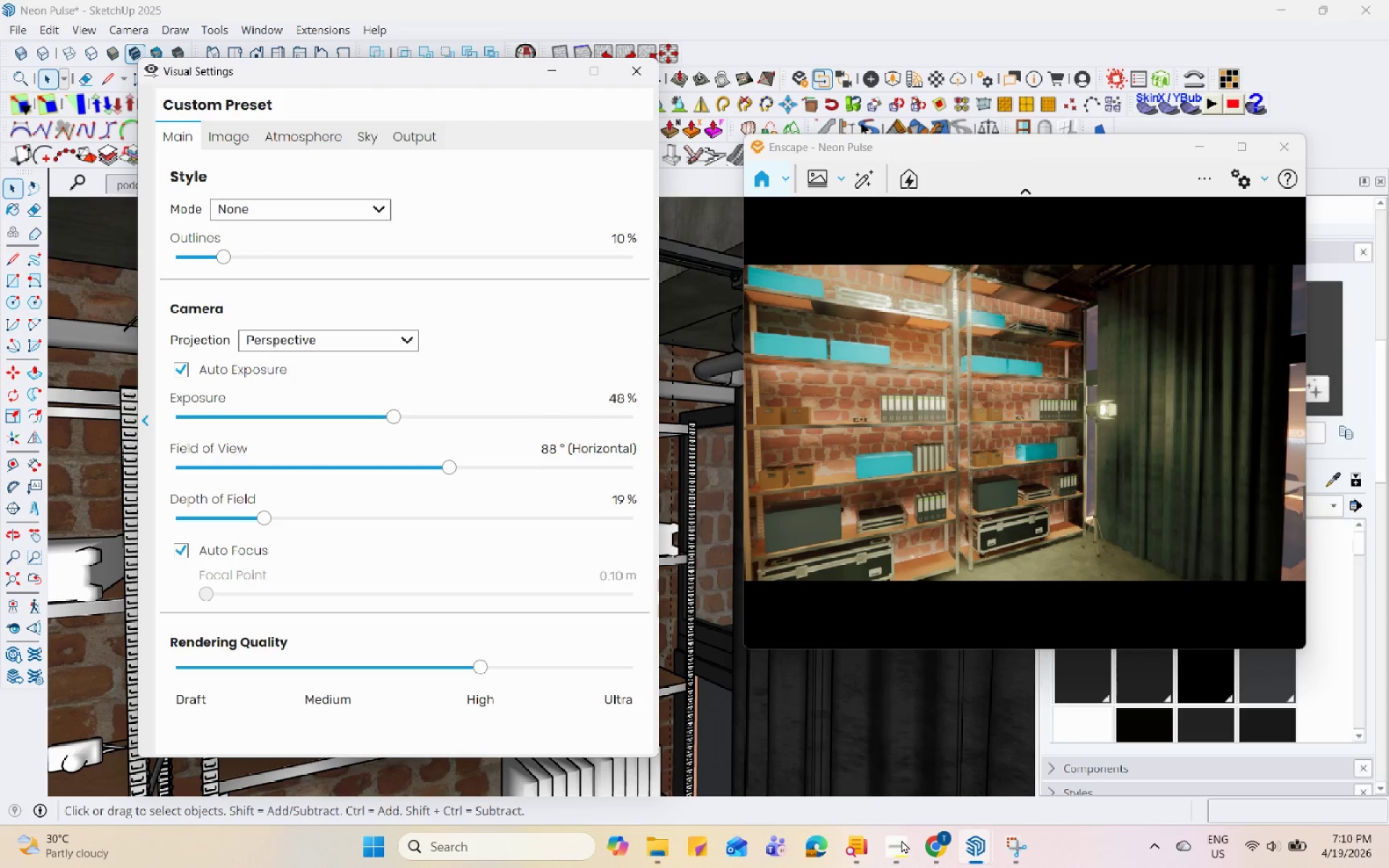 
hold_key(key=Space, duration=1.5)
 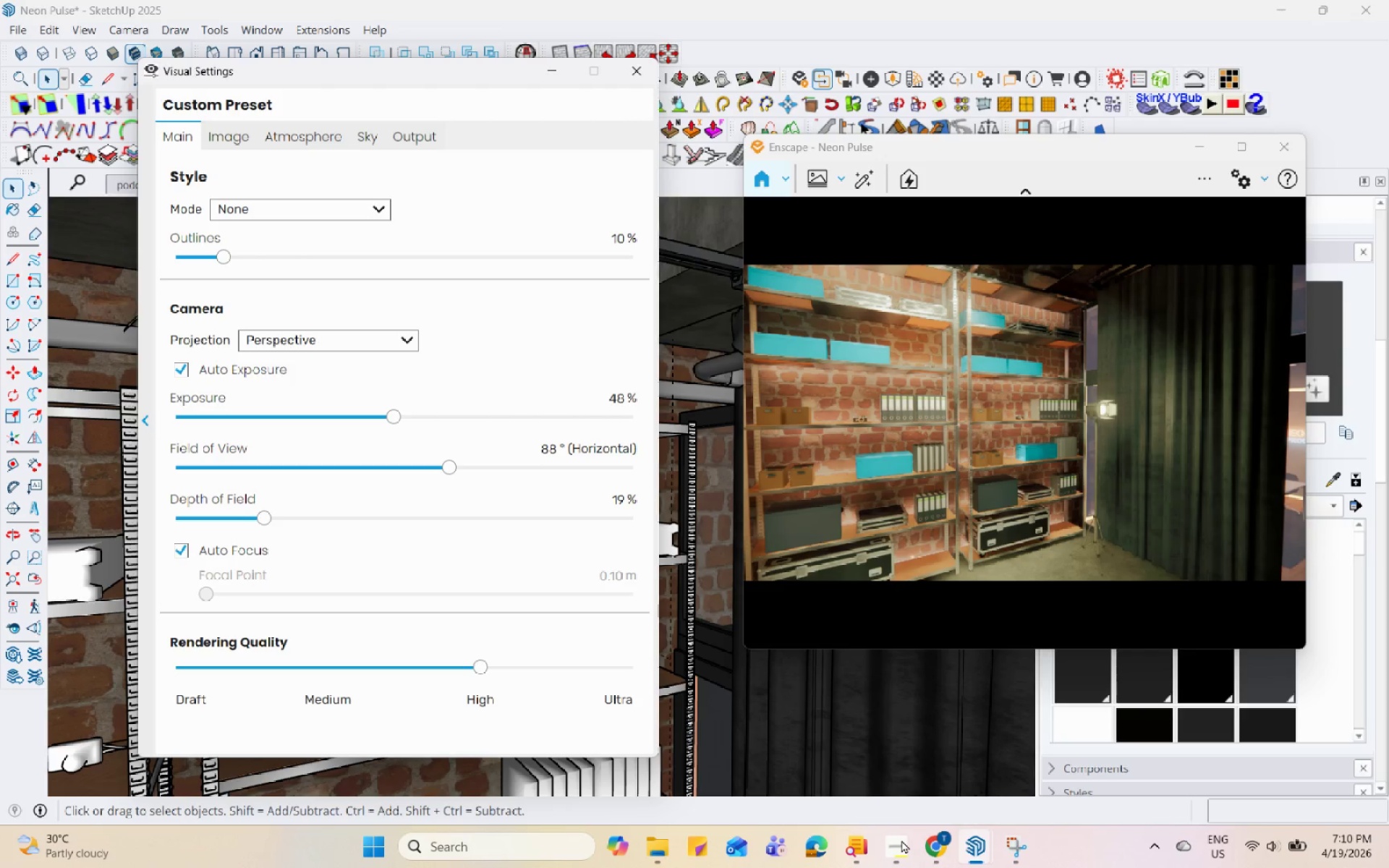 
hold_key(key=Space, duration=1.52)
 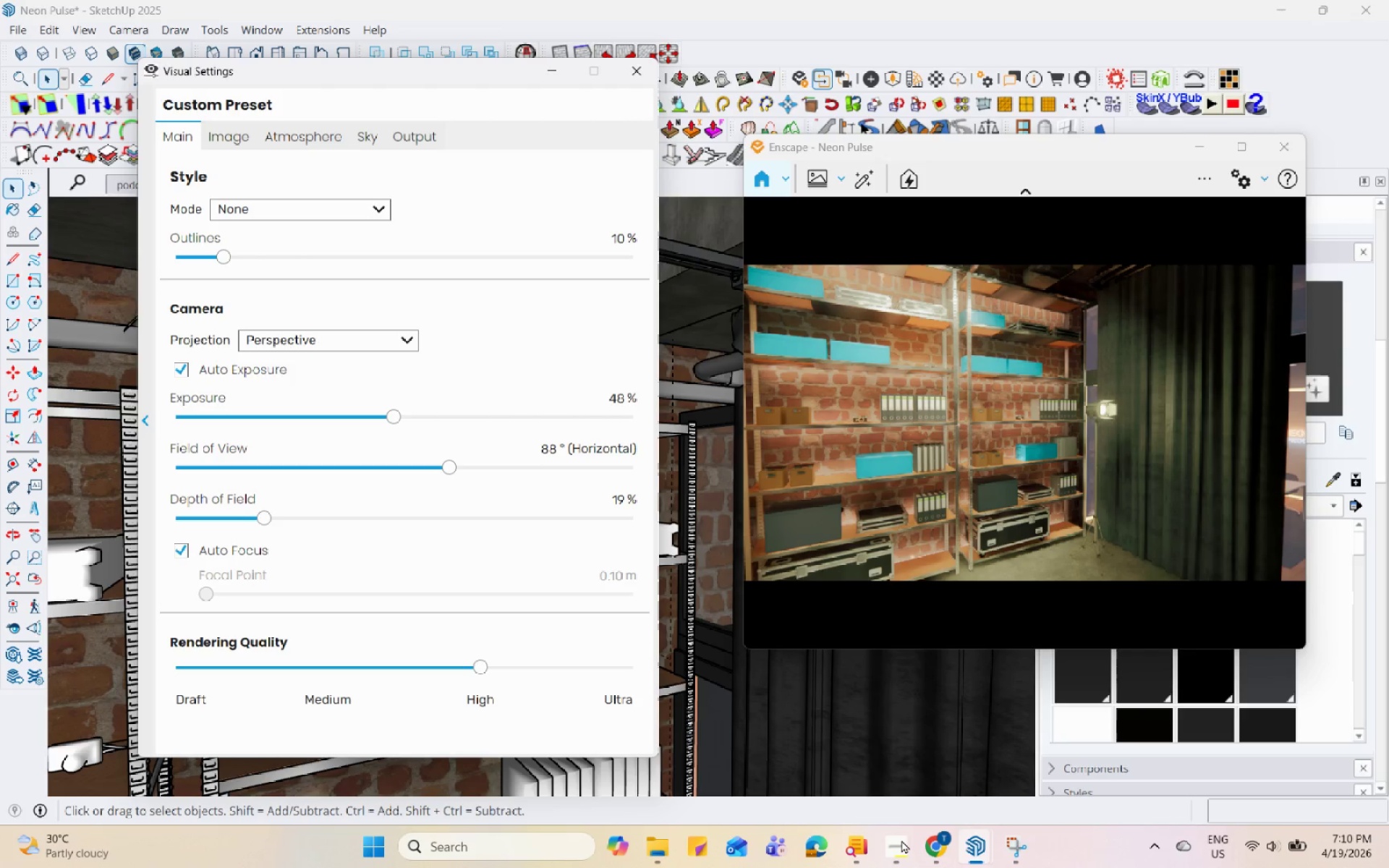 
hold_key(key=Space, duration=1.51)
 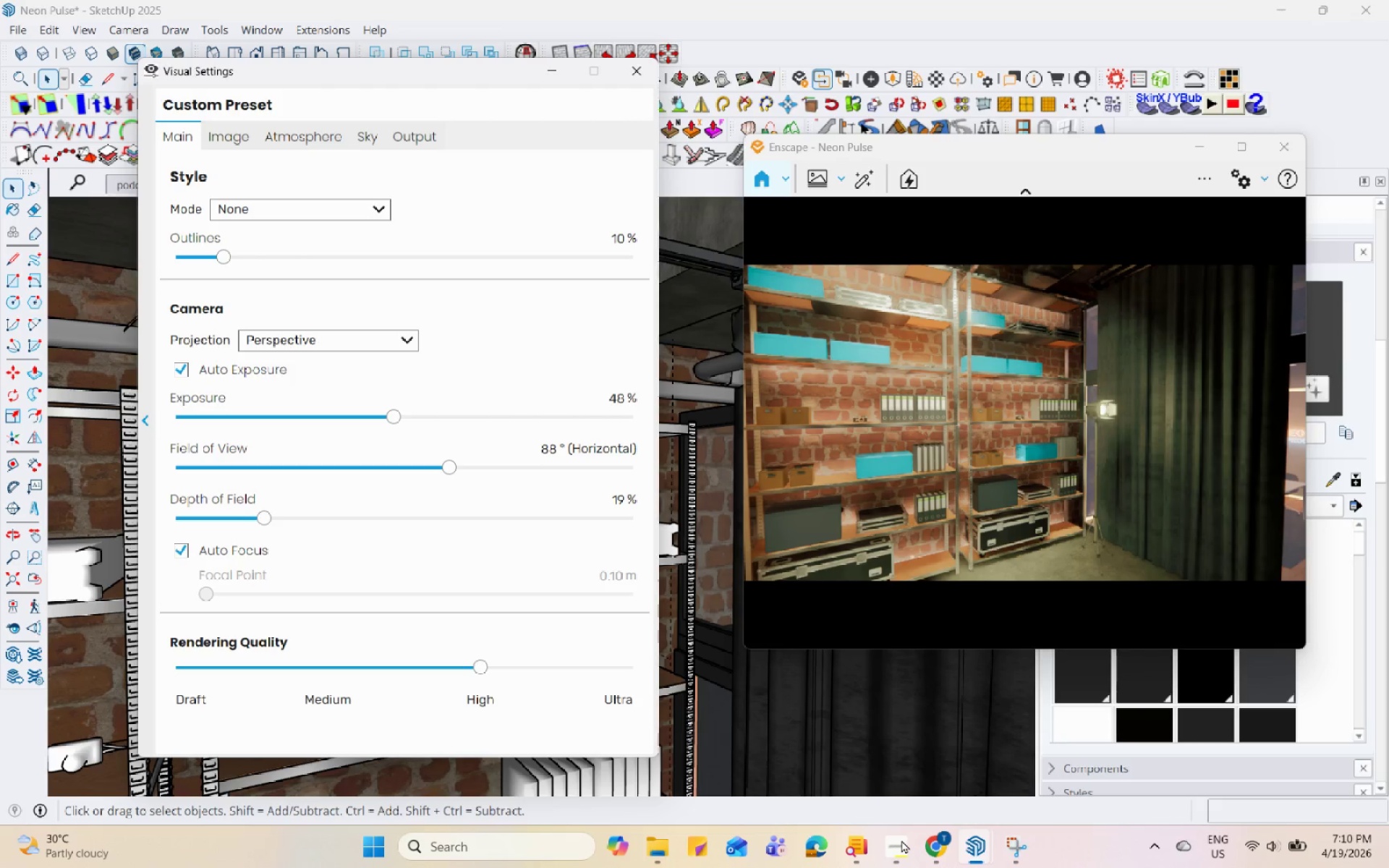 
hold_key(key=Space, duration=1.5)
 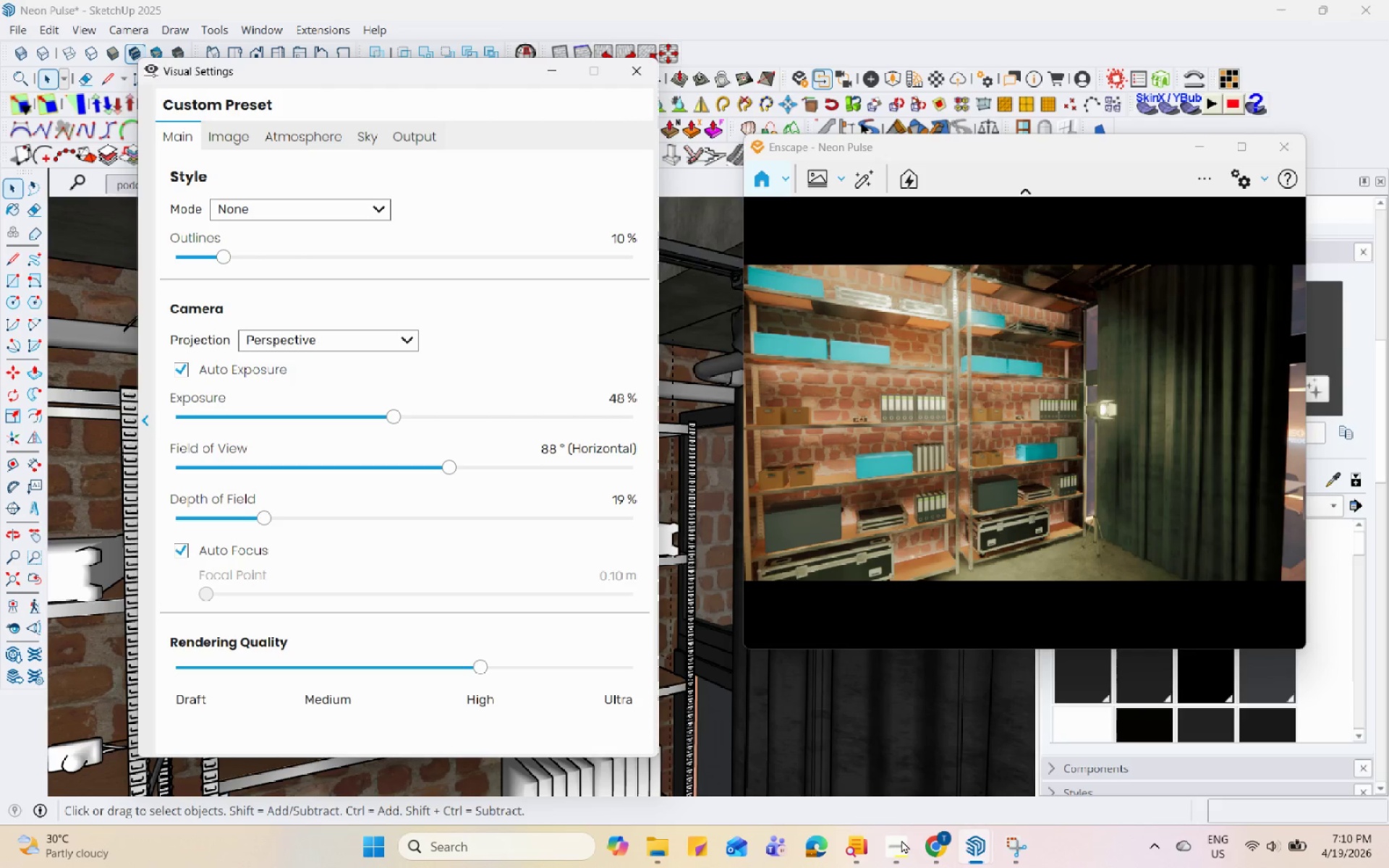 
hold_key(key=Space, duration=1.5)
 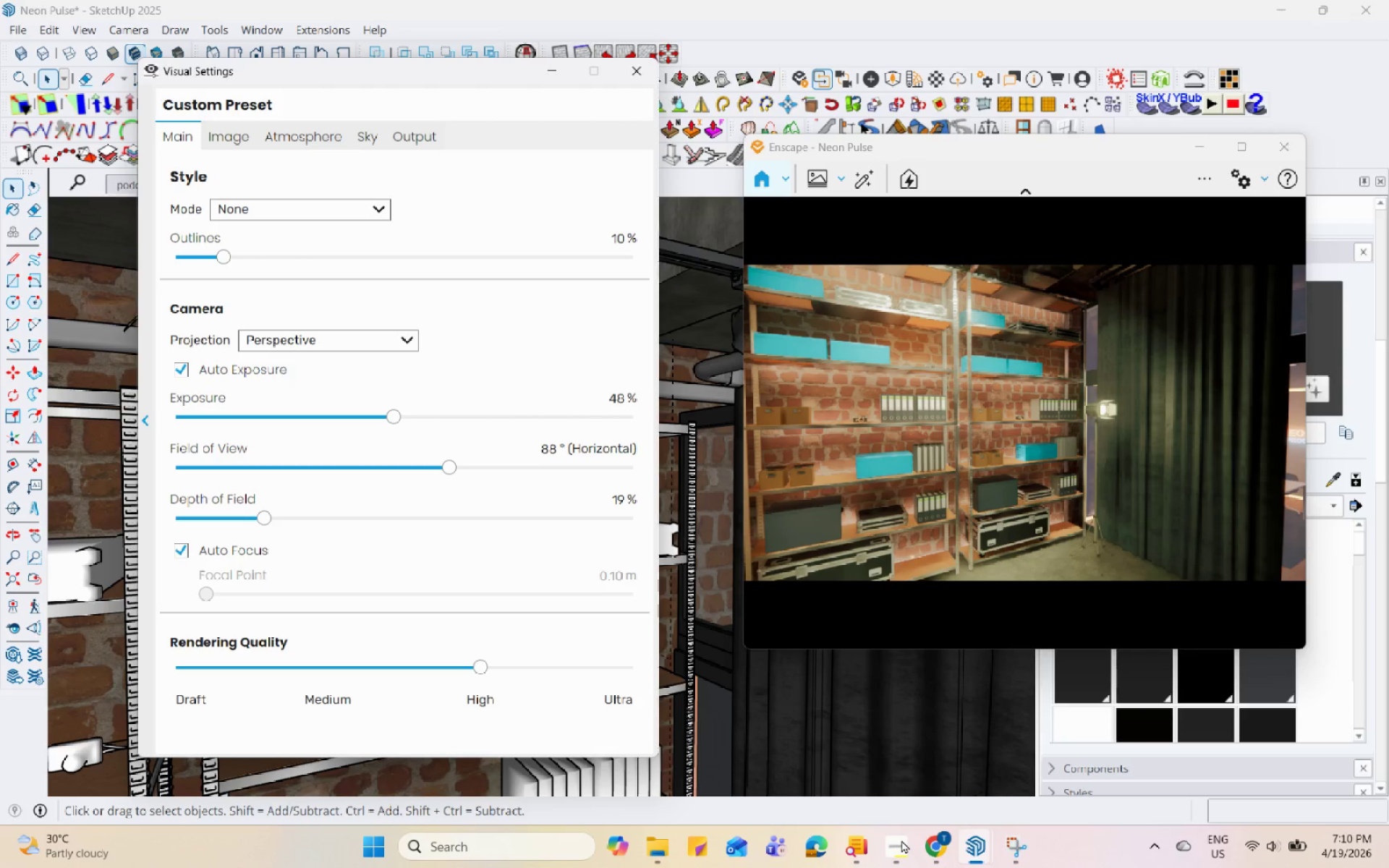 
hold_key(key=Space, duration=1.52)
 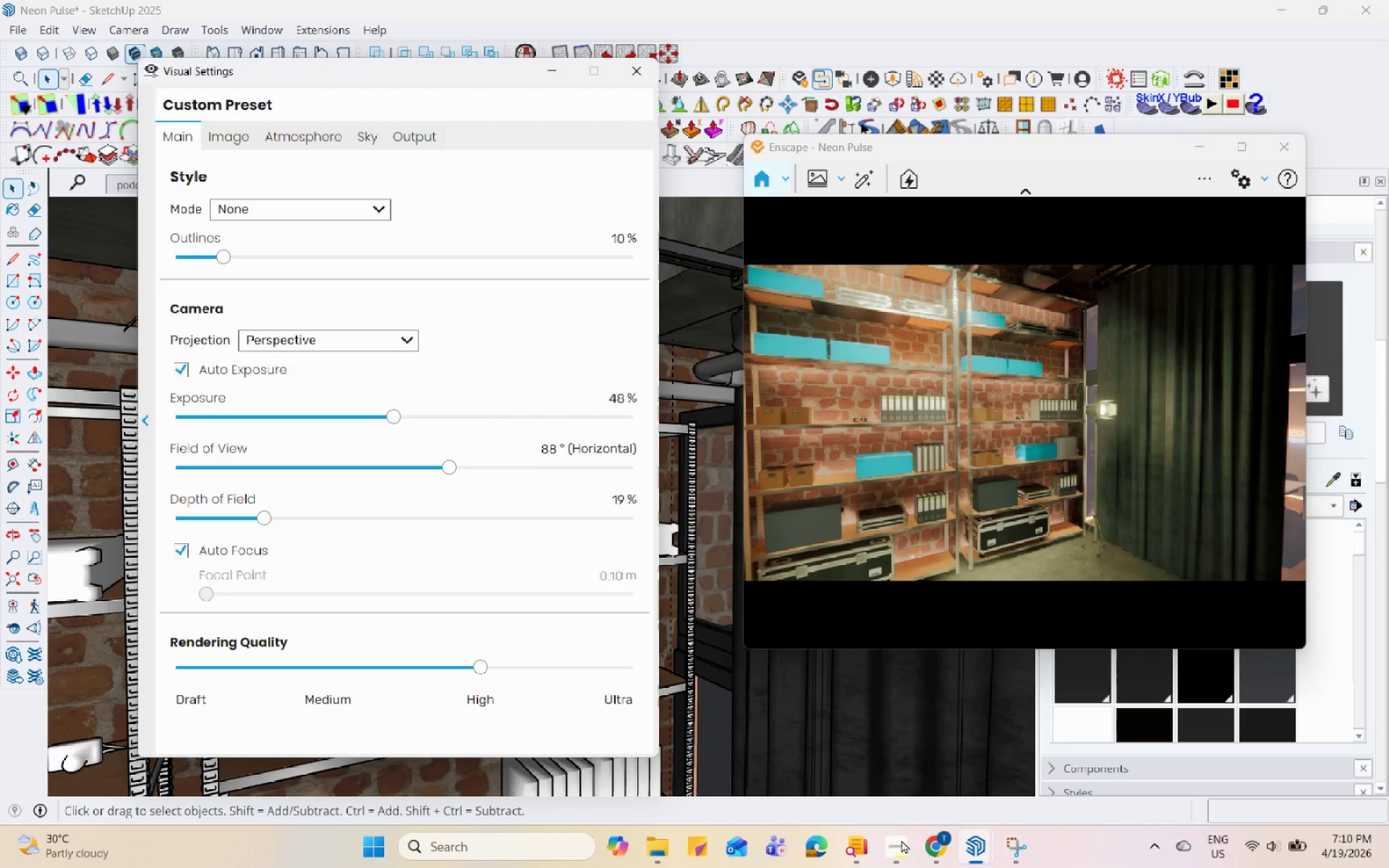 
hold_key(key=Space, duration=1.51)
 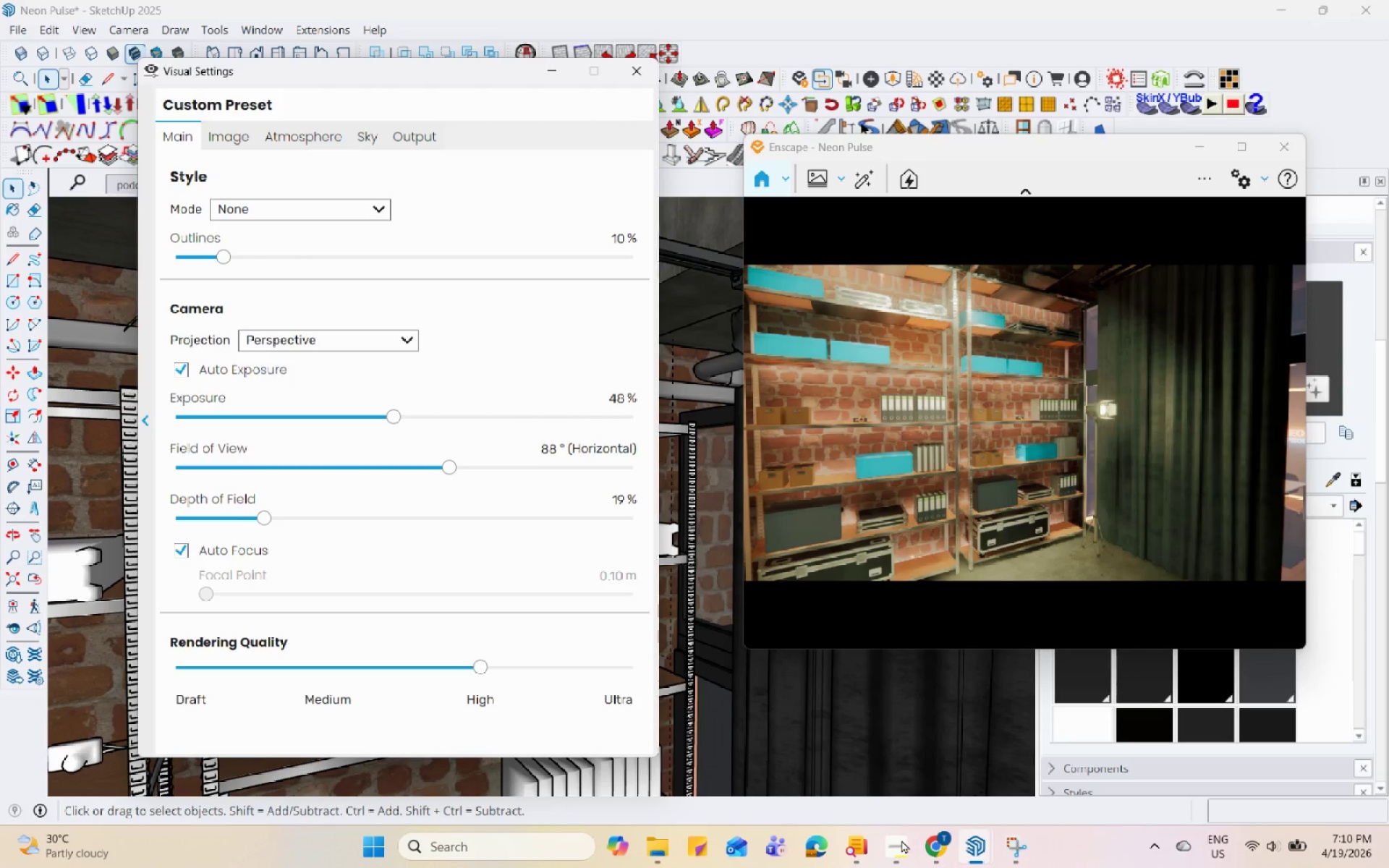 
hold_key(key=Space, duration=1.52)
 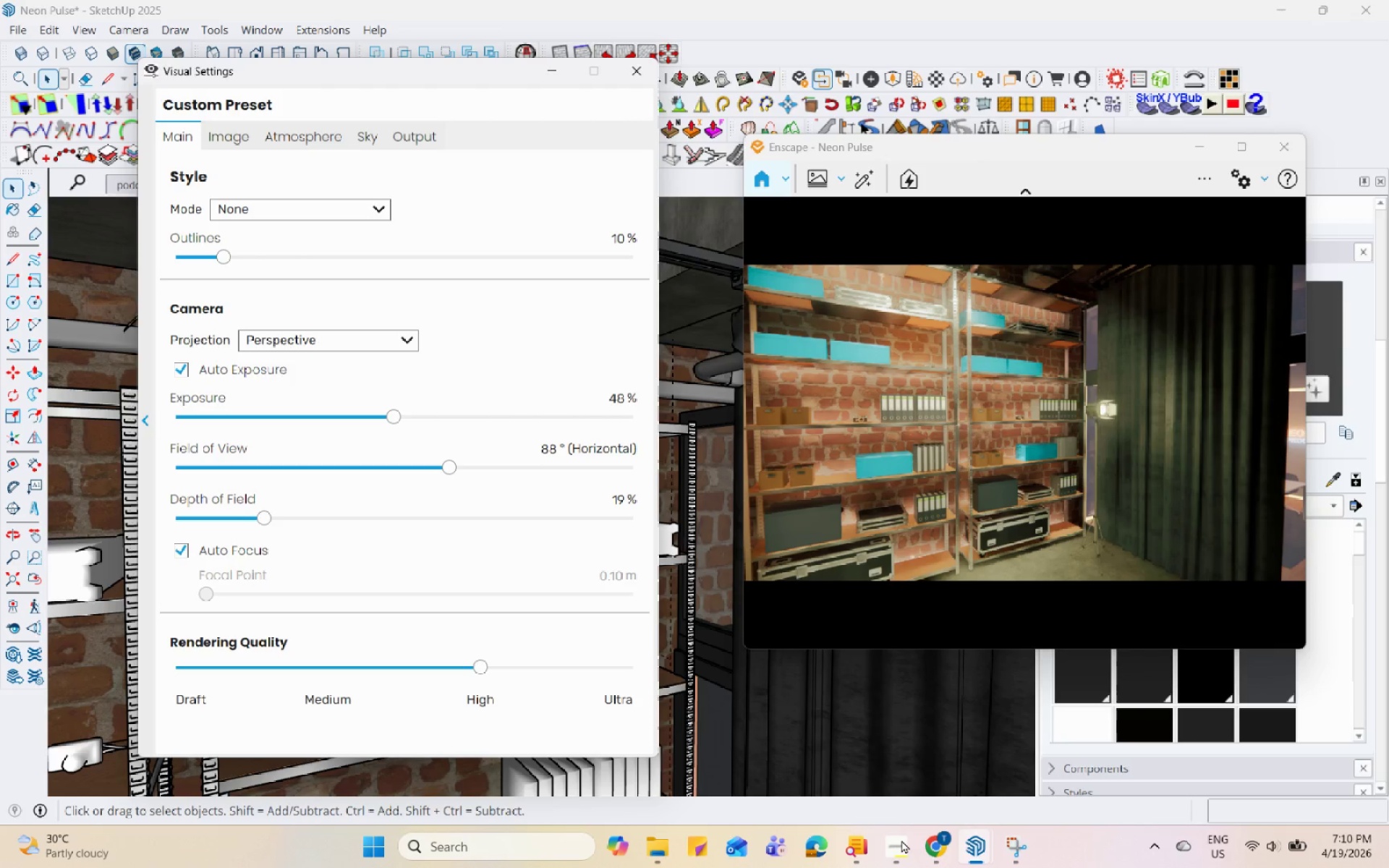 
hold_key(key=Space, duration=1.52)
 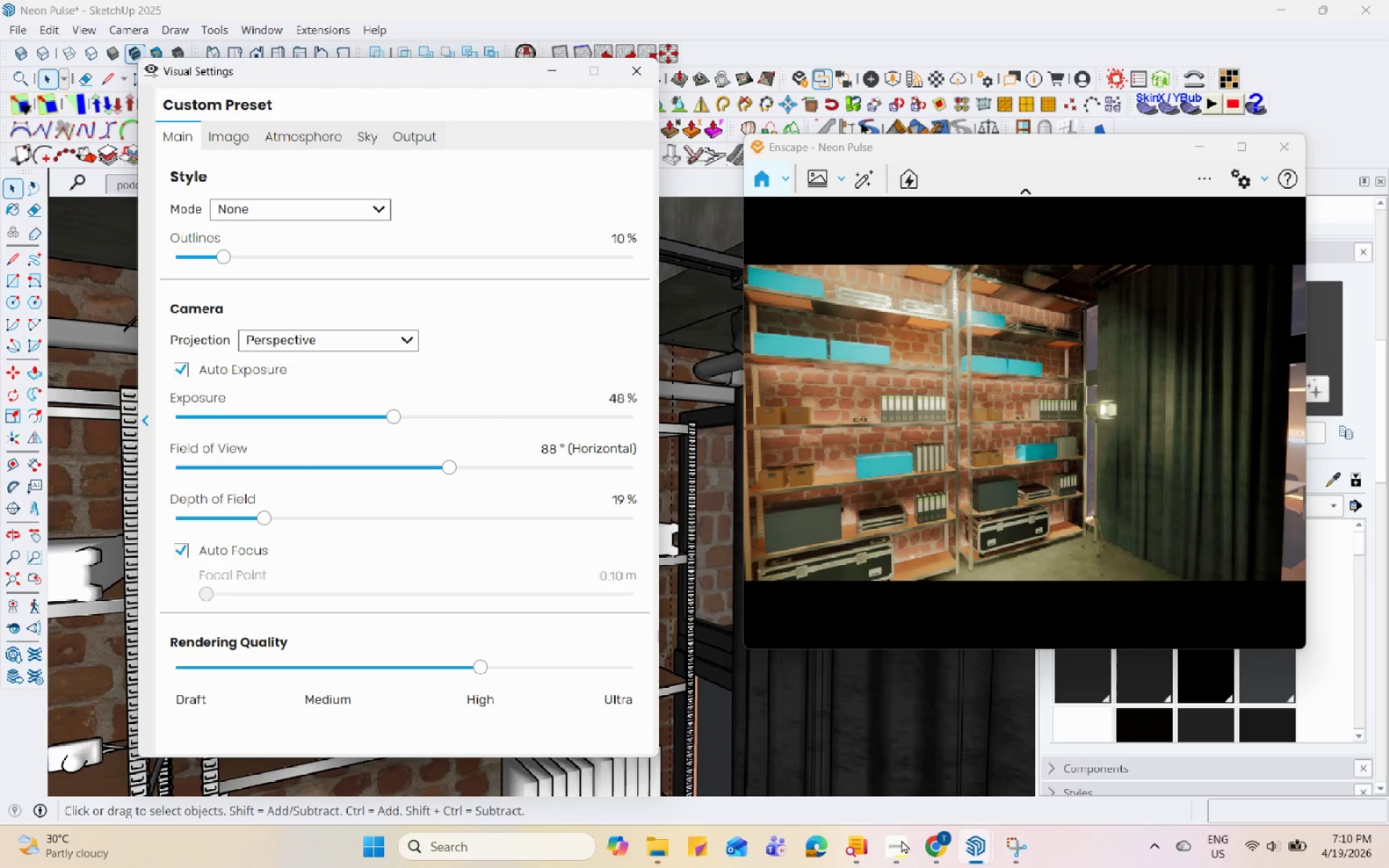 
hold_key(key=Space, duration=1.5)
 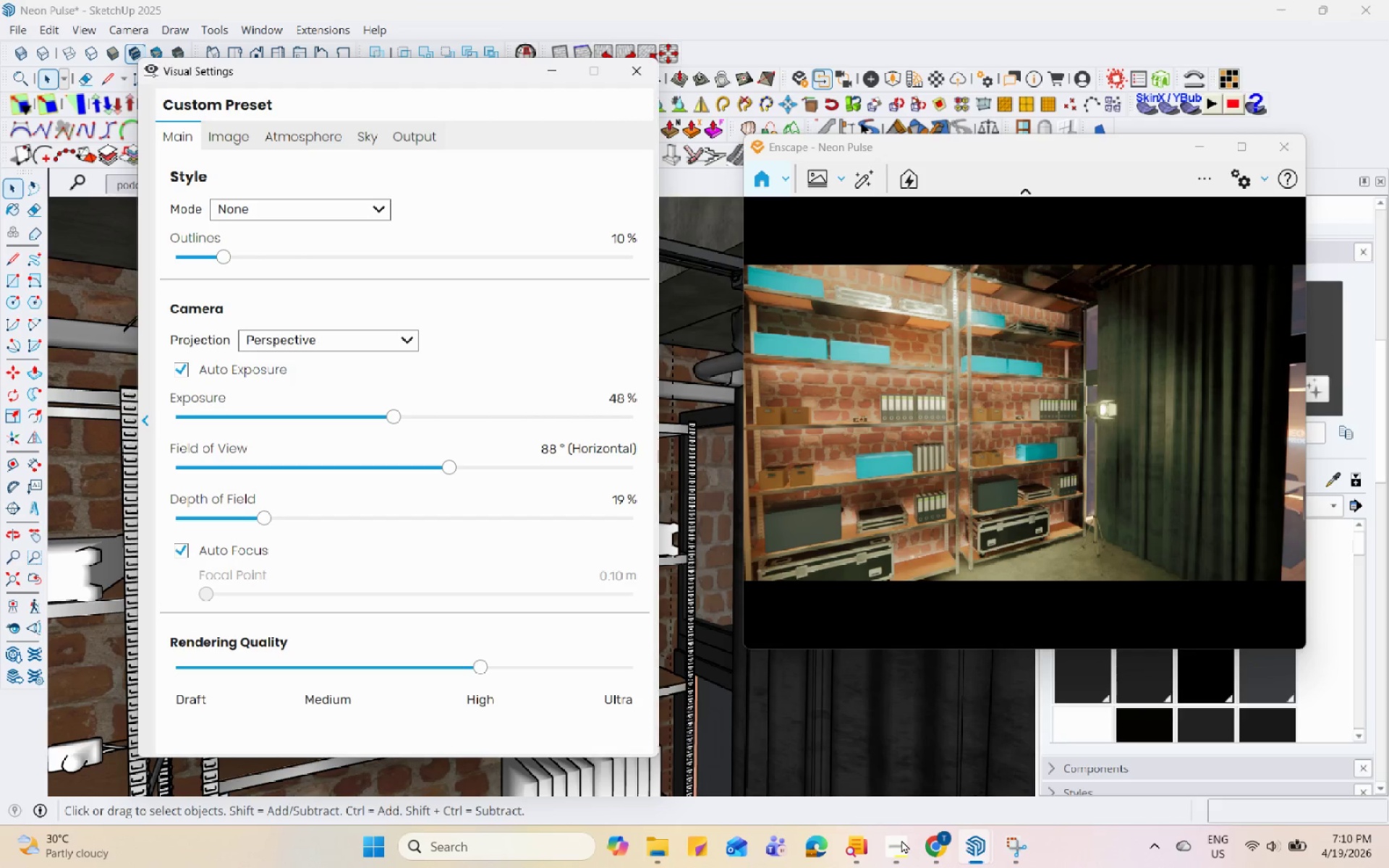 
hold_key(key=Space, duration=1.51)
 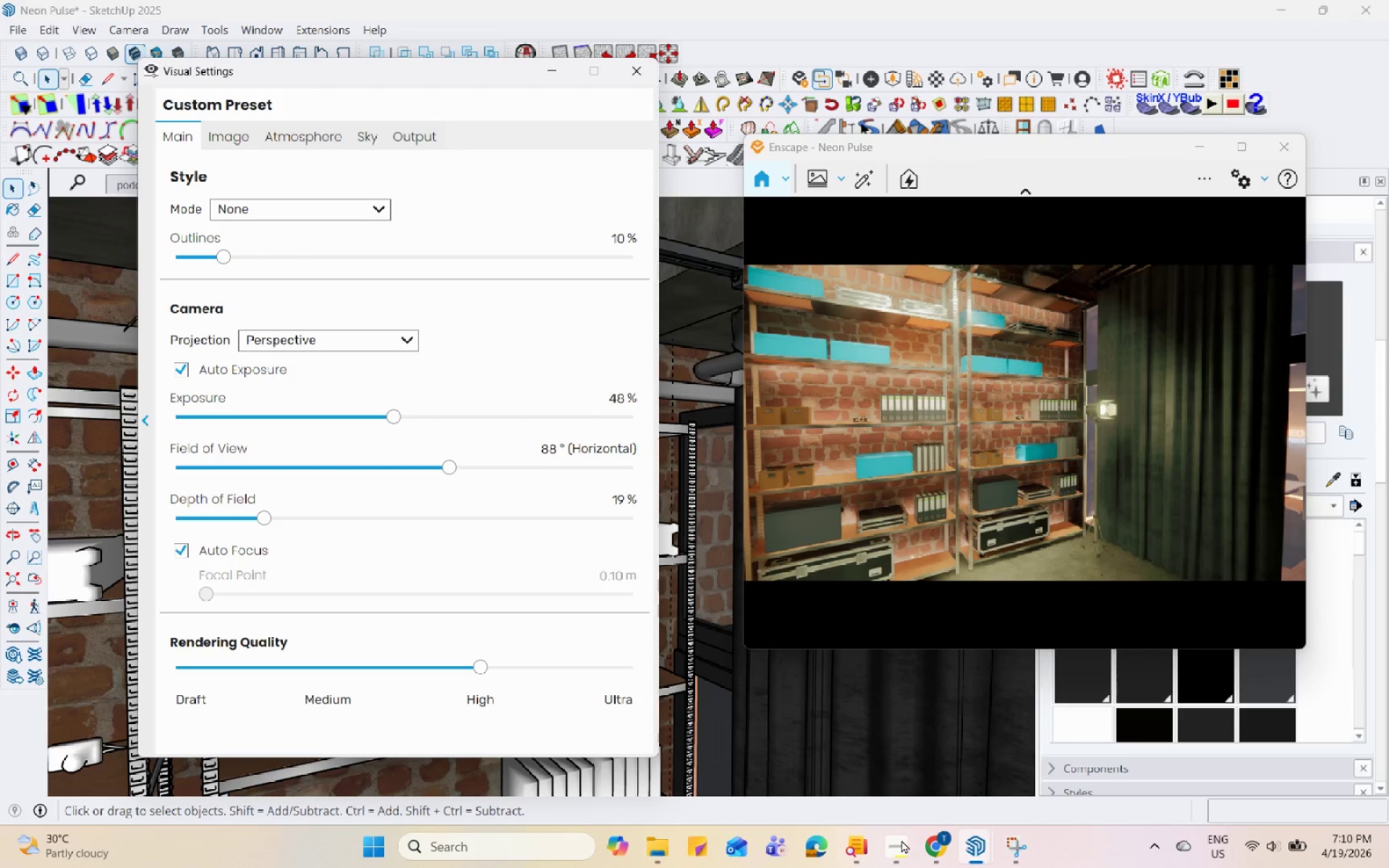 
hold_key(key=Space, duration=1.5)
 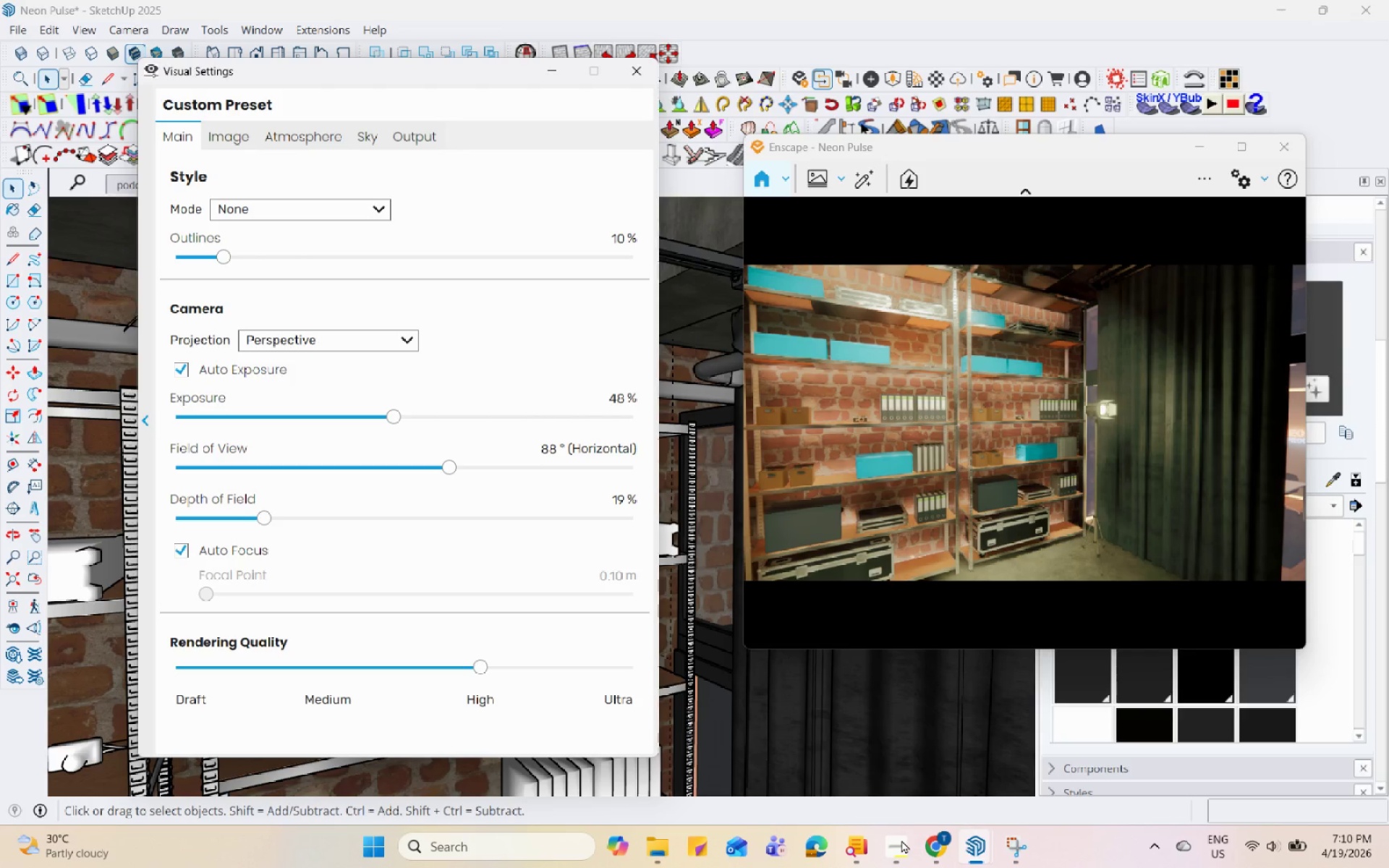 
hold_key(key=Space, duration=1.5)
 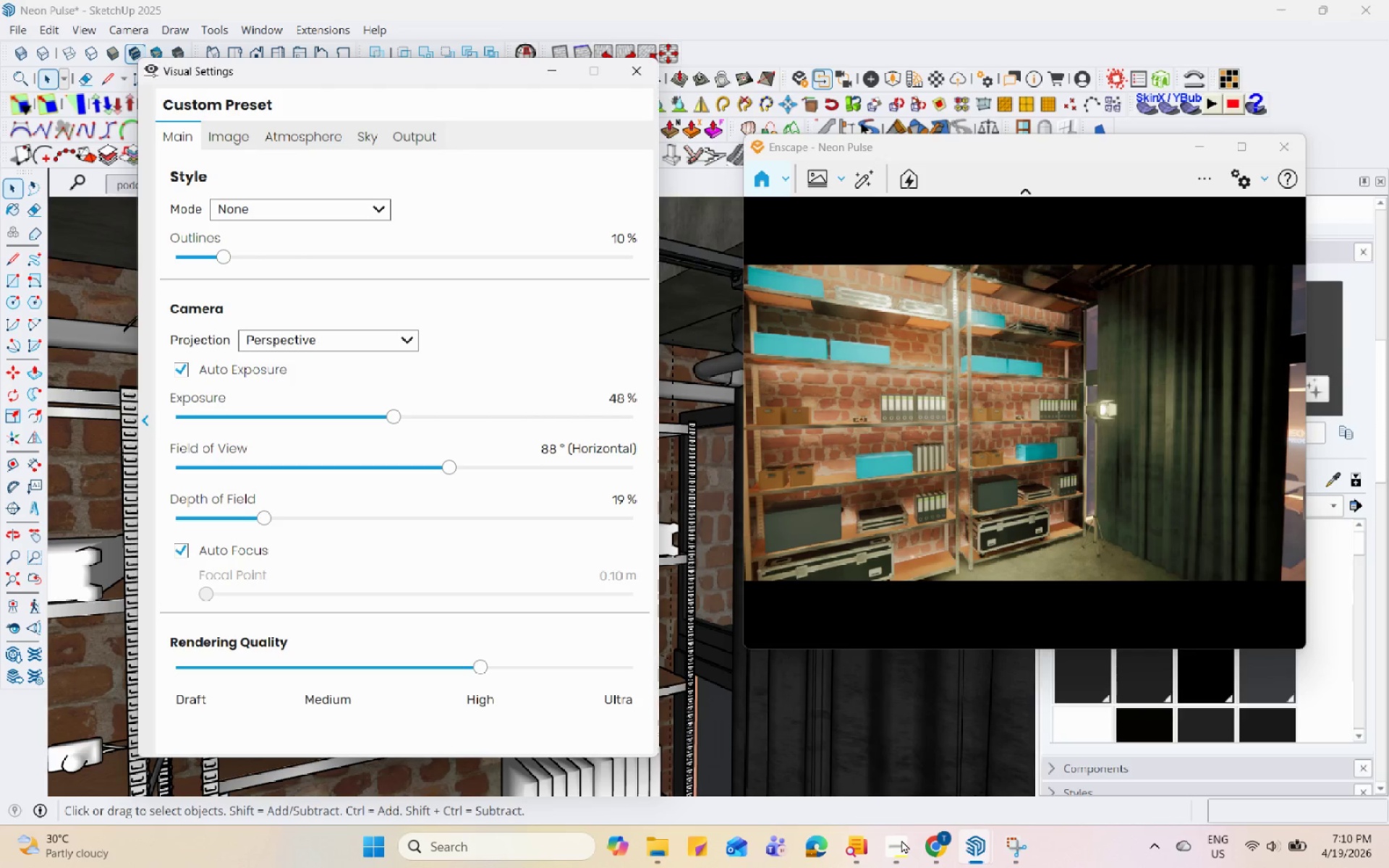 
hold_key(key=Space, duration=1.52)
 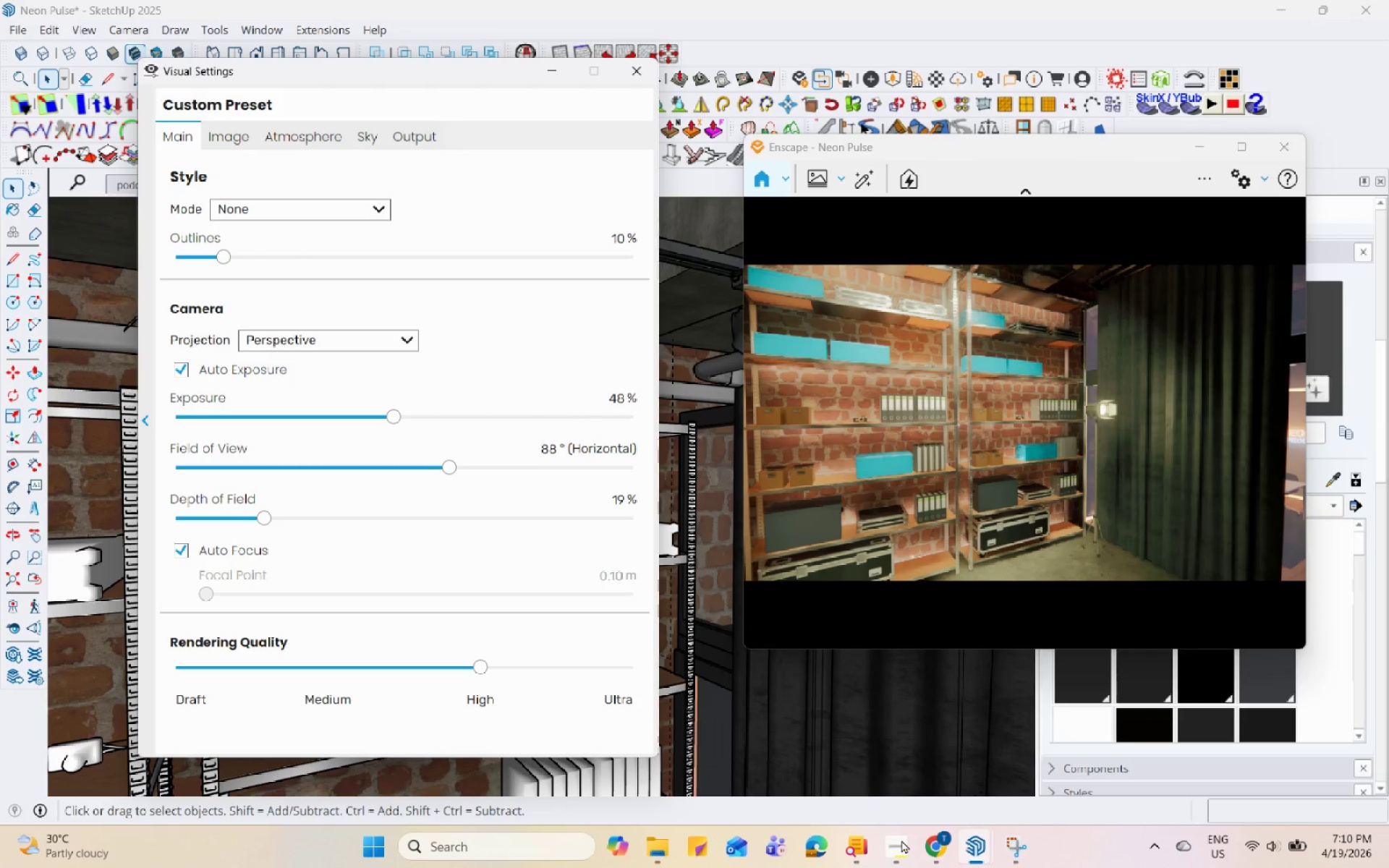 
hold_key(key=Space, duration=1.52)
 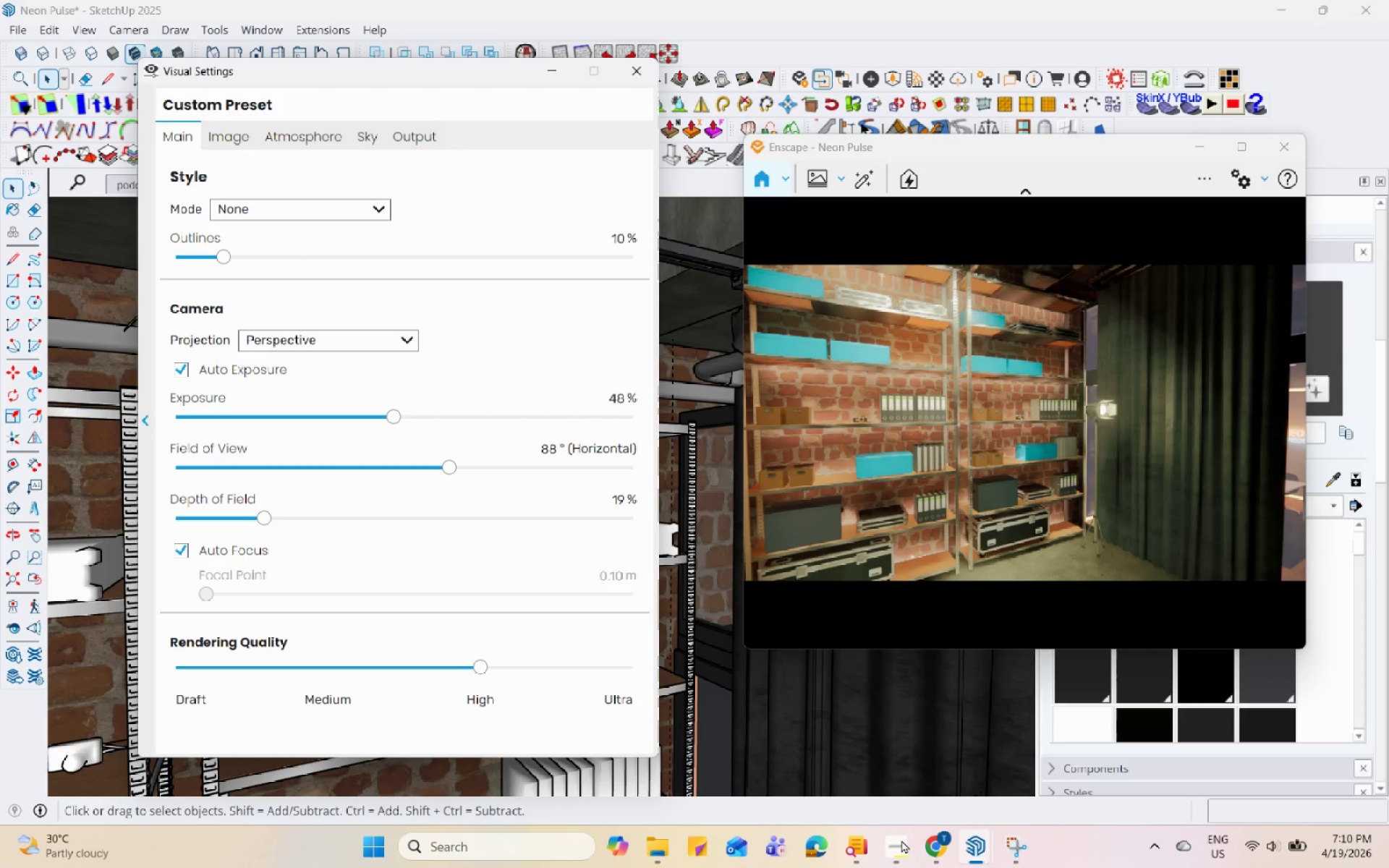 
hold_key(key=Space, duration=1.51)
 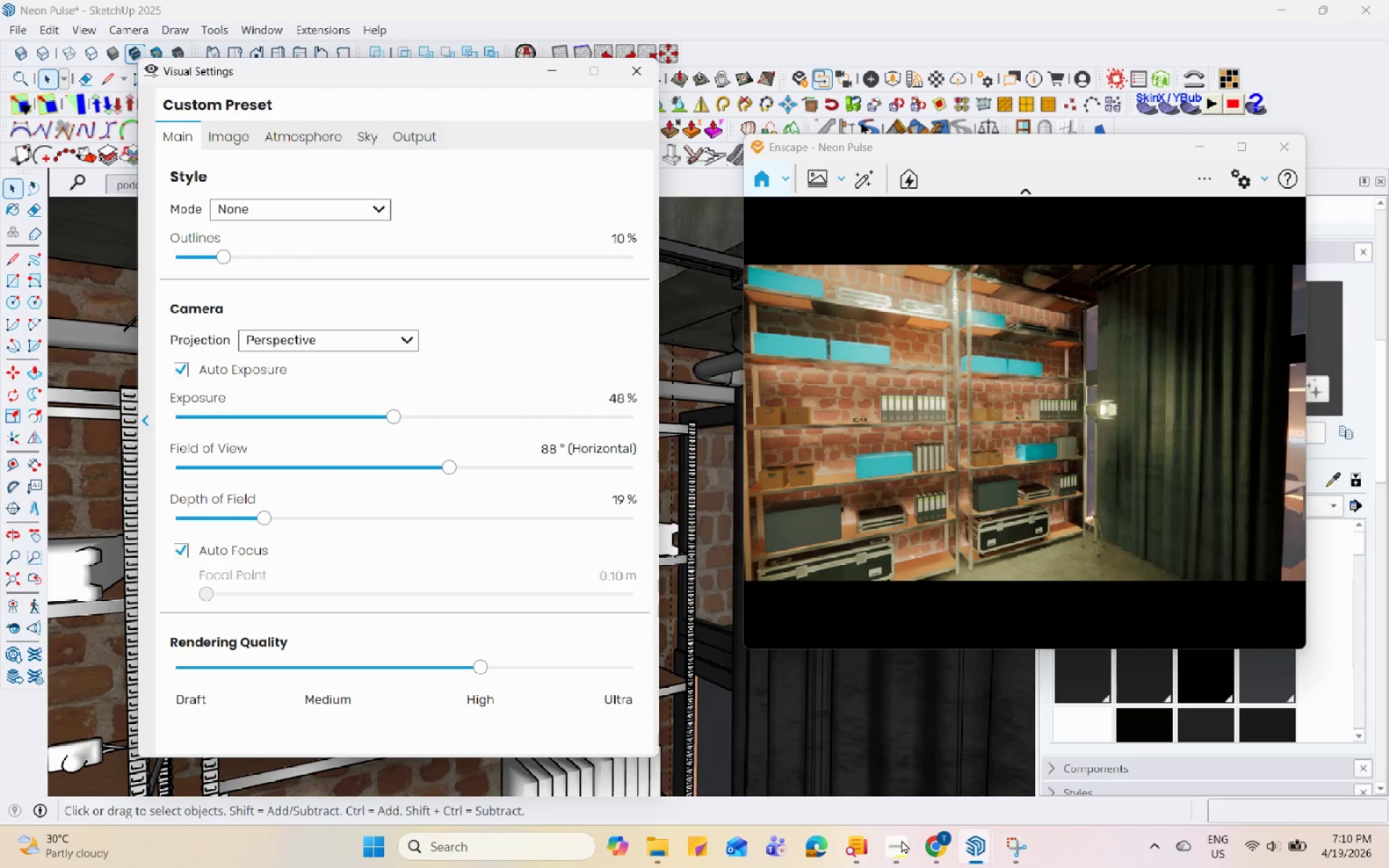 
hold_key(key=Space, duration=1.52)
 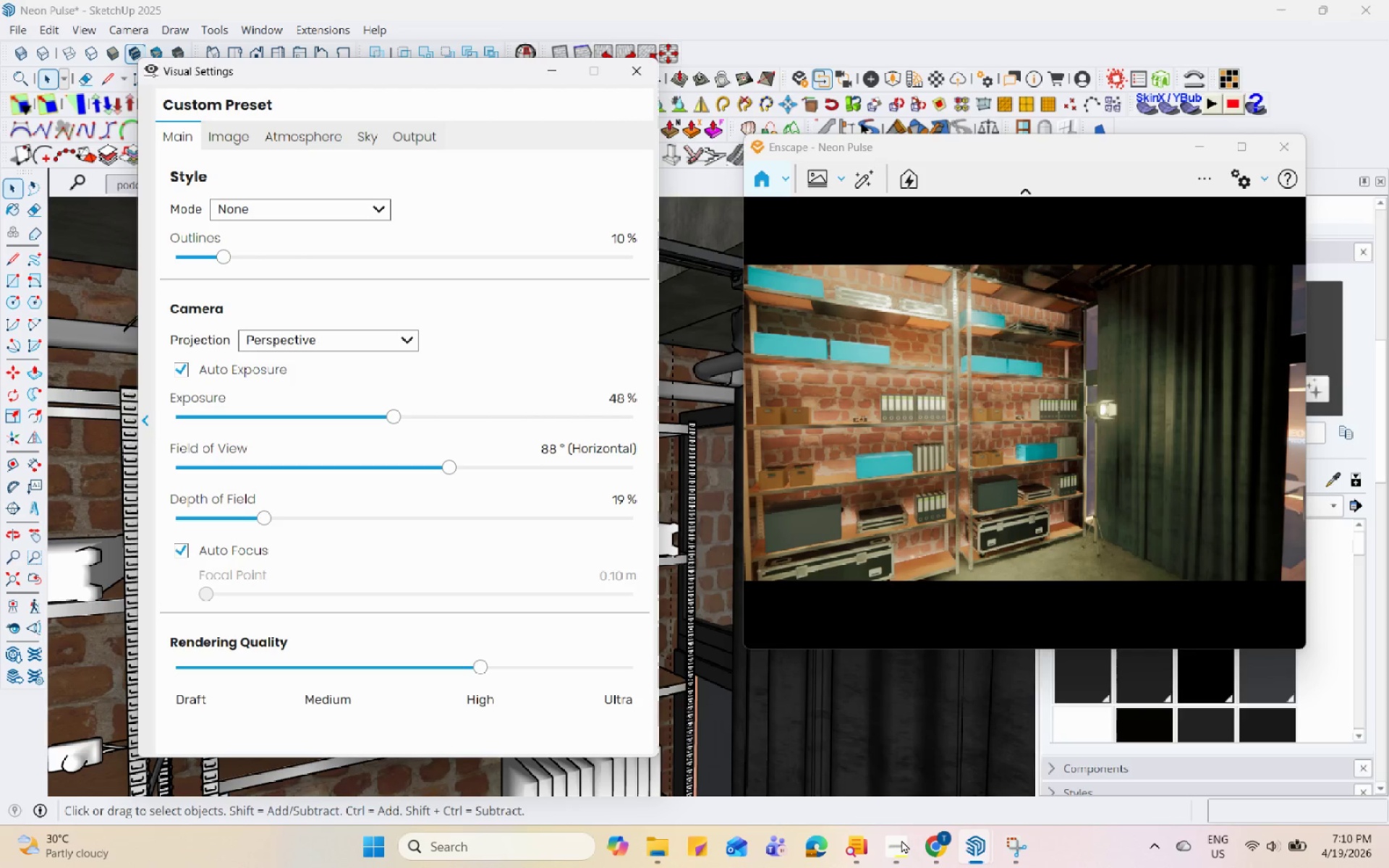 
hold_key(key=Space, duration=1.5)
 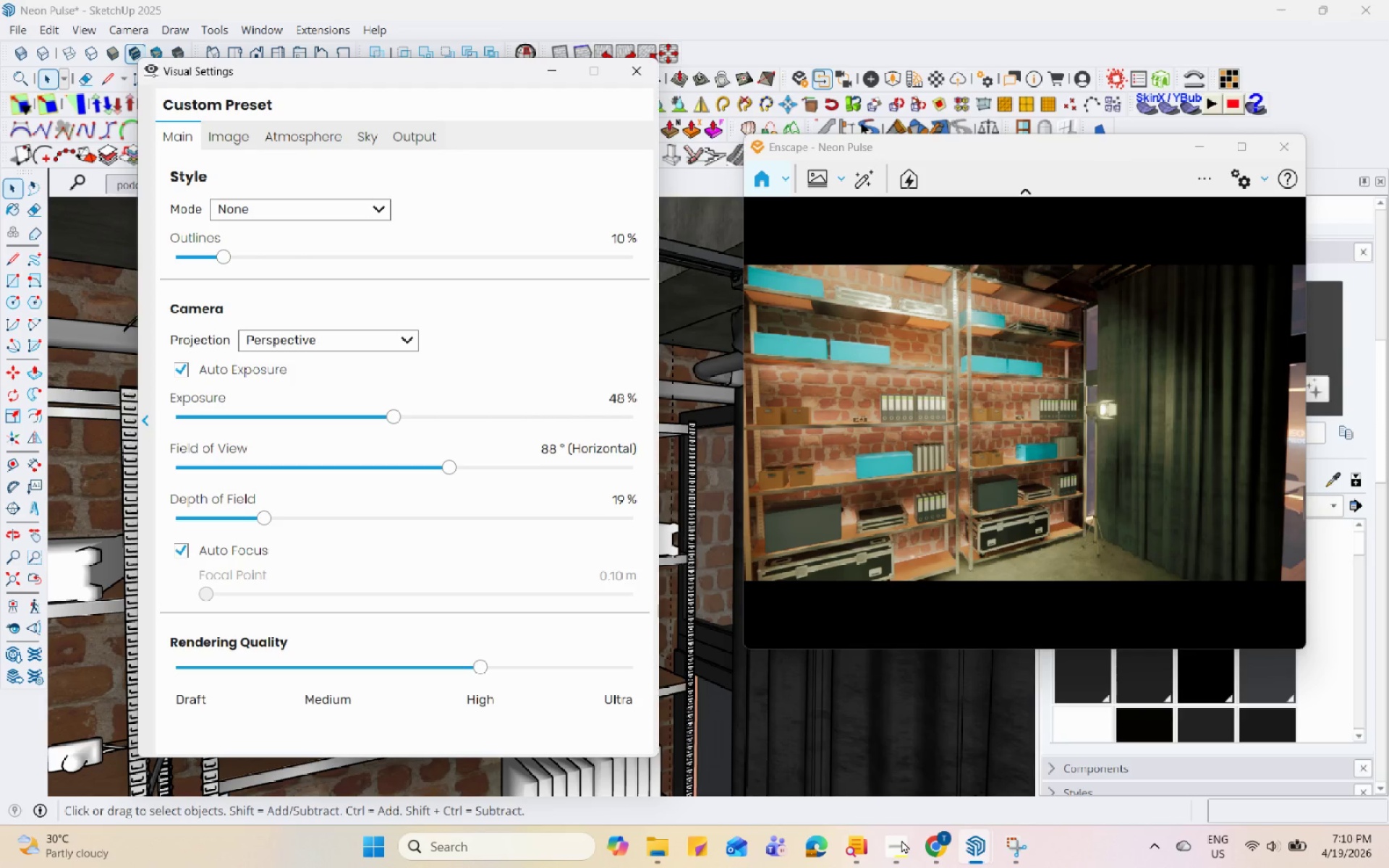 
hold_key(key=Space, duration=1.51)
 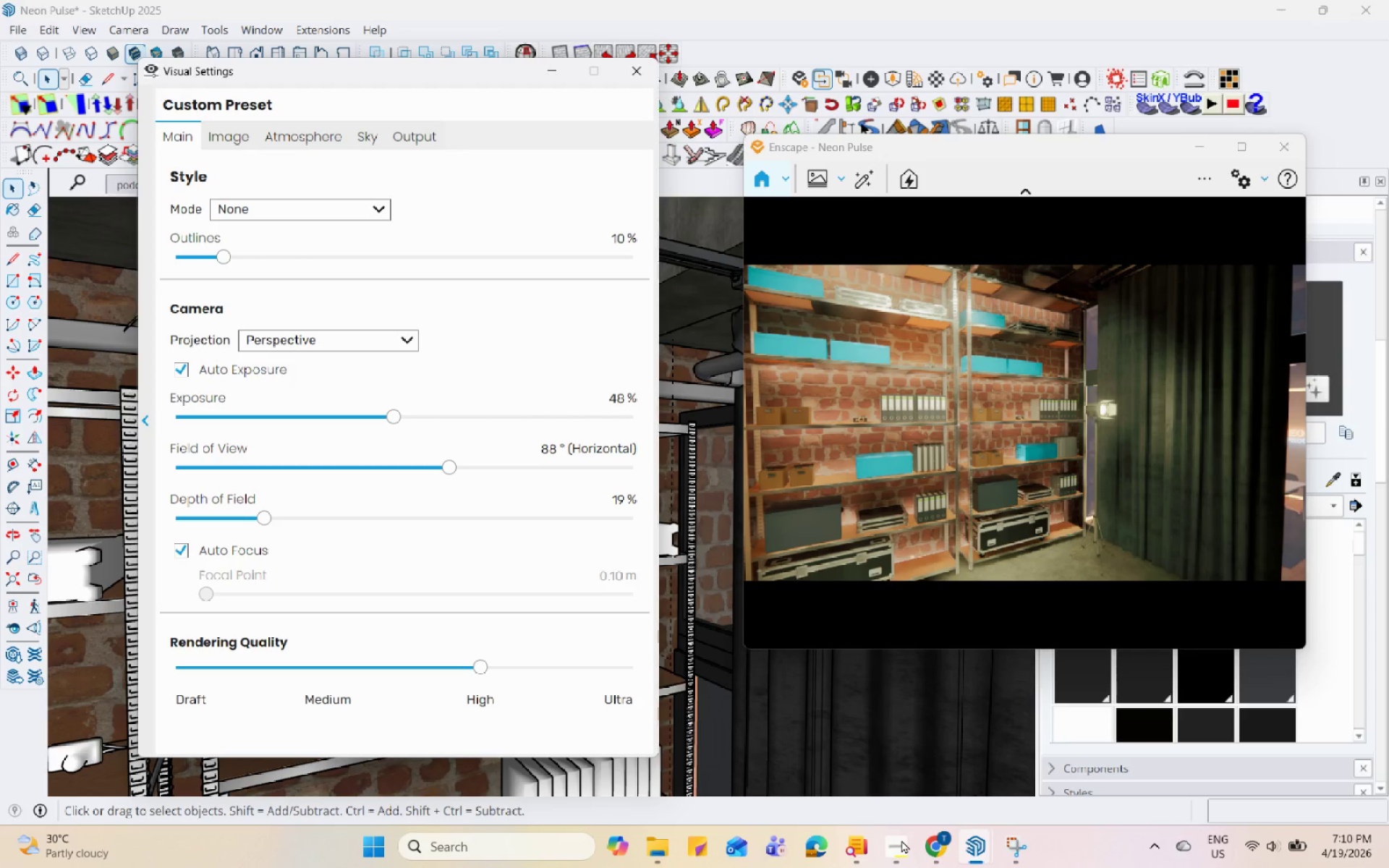 
hold_key(key=Space, duration=1.52)
 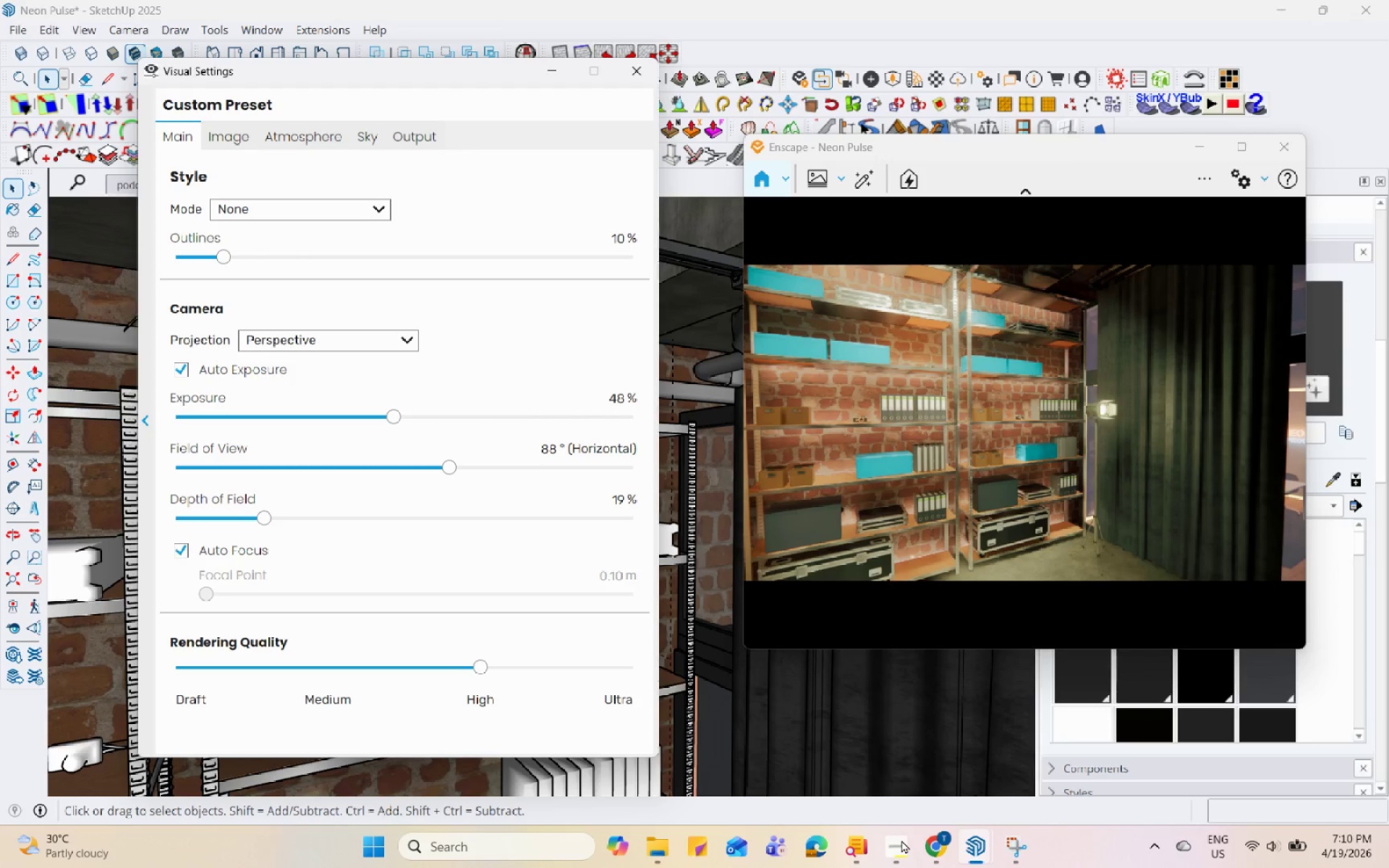 
hold_key(key=Space, duration=1.52)
 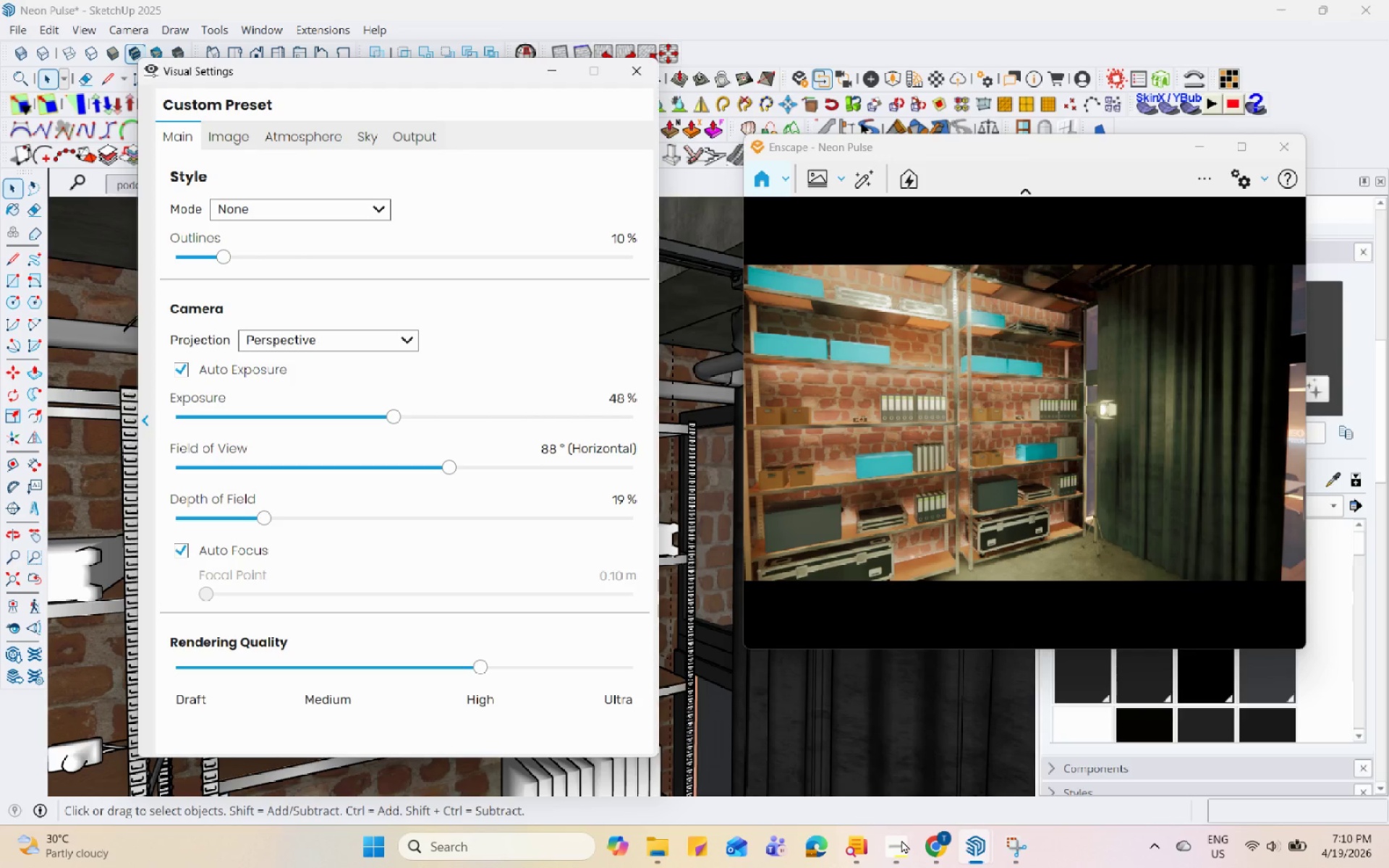 
hold_key(key=Space, duration=1.53)
 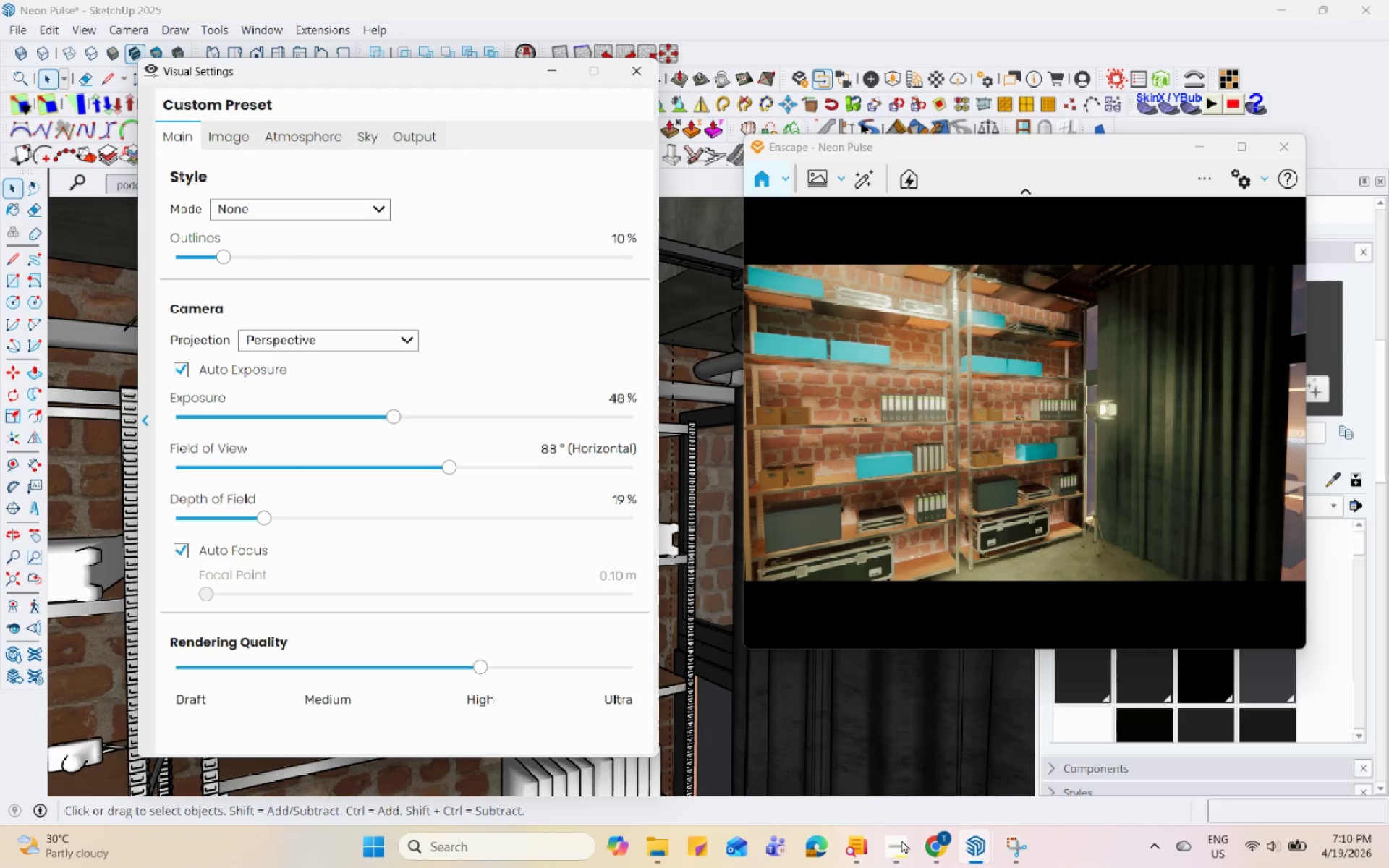 
hold_key(key=Space, duration=1.52)
 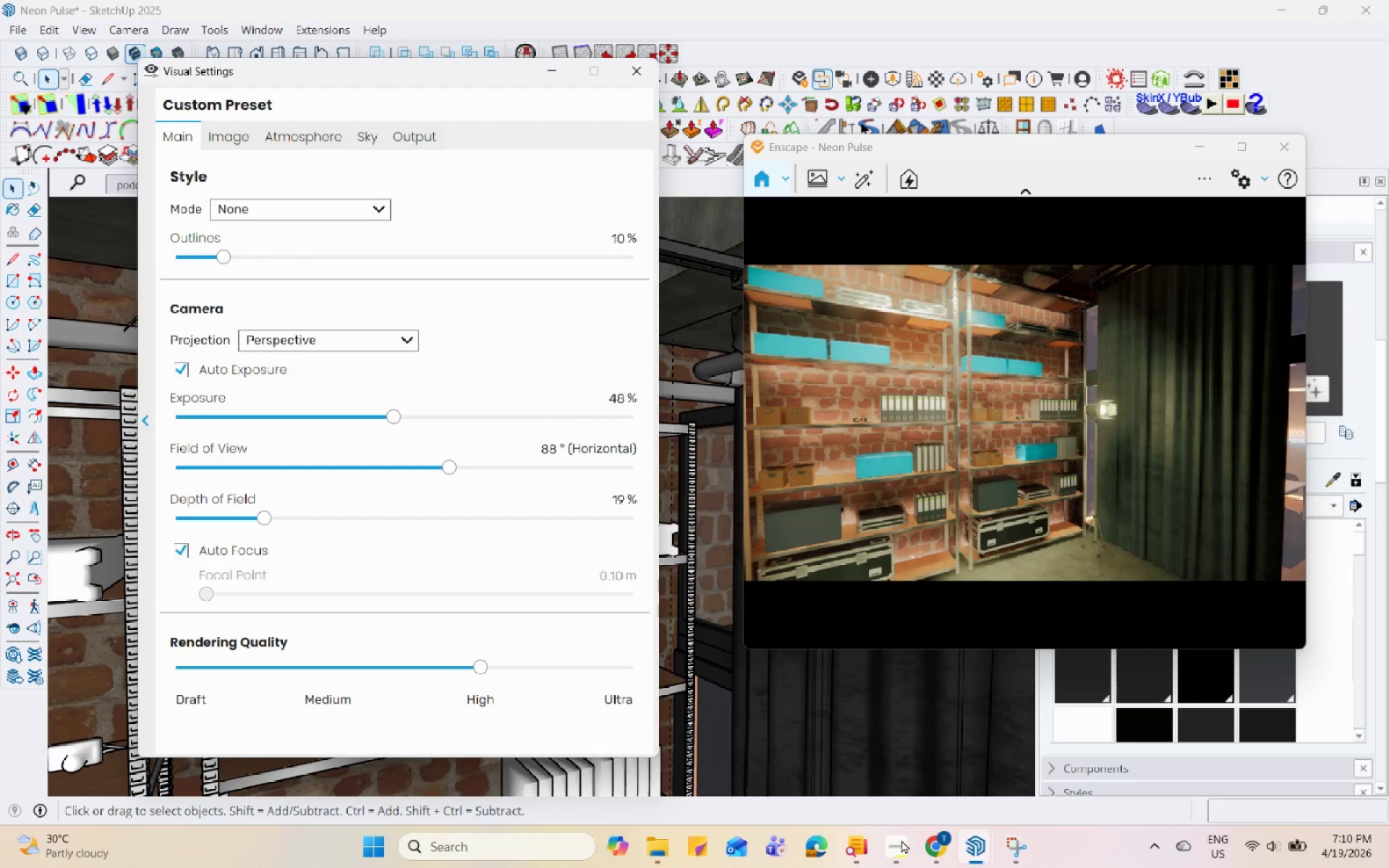 
hold_key(key=Space, duration=1.5)
 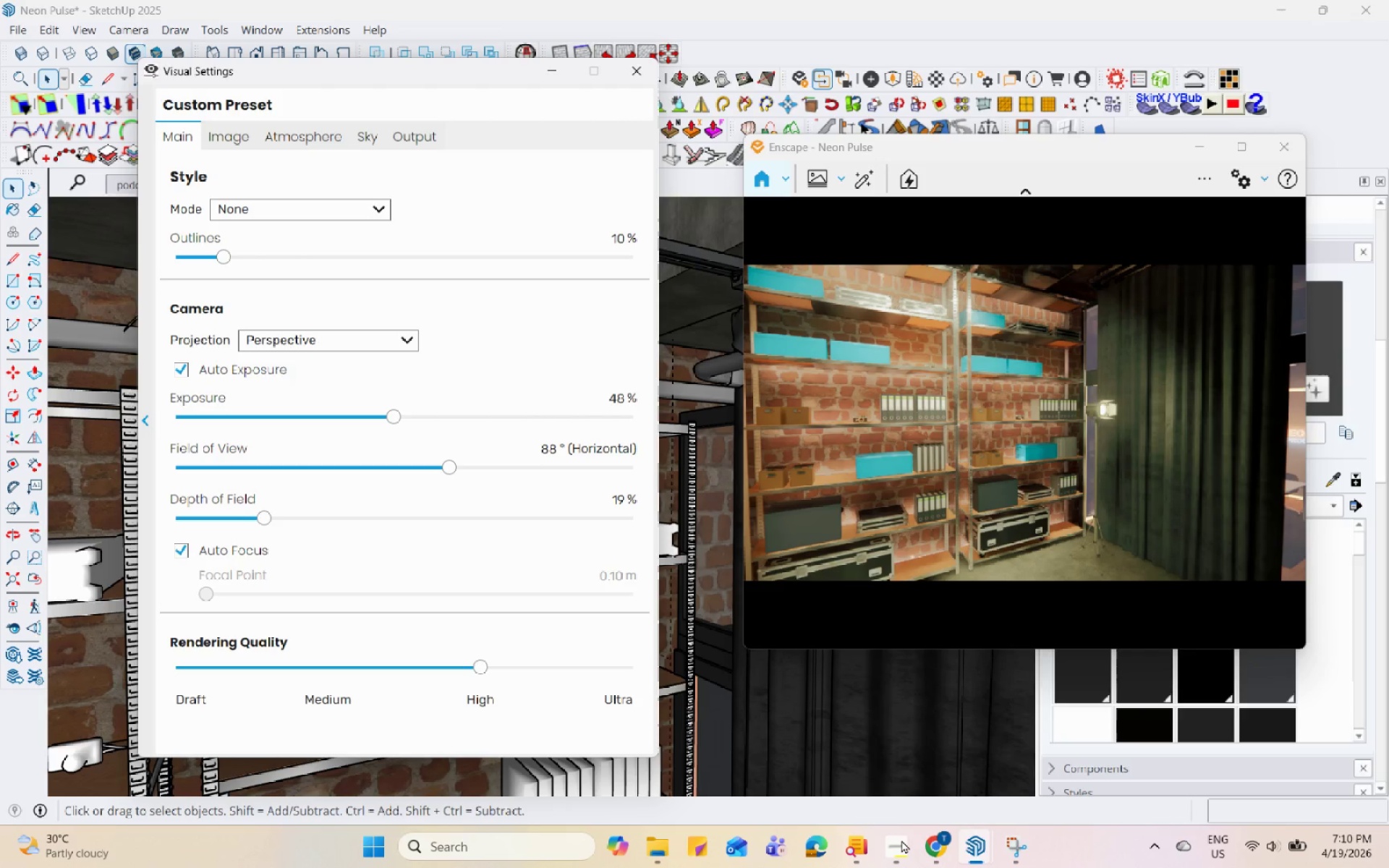 
hold_key(key=Space, duration=1.51)
 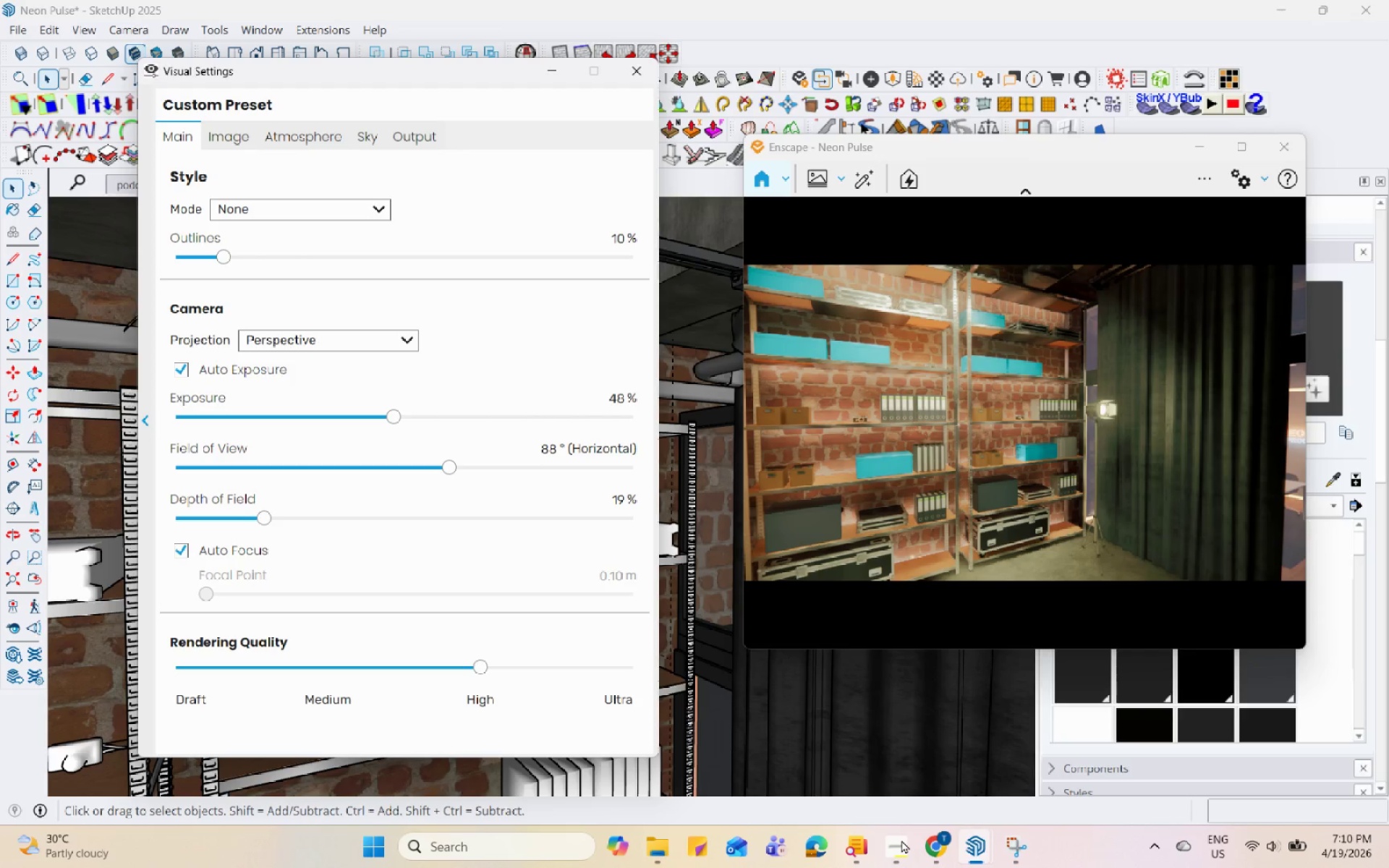 
hold_key(key=Space, duration=1.52)
 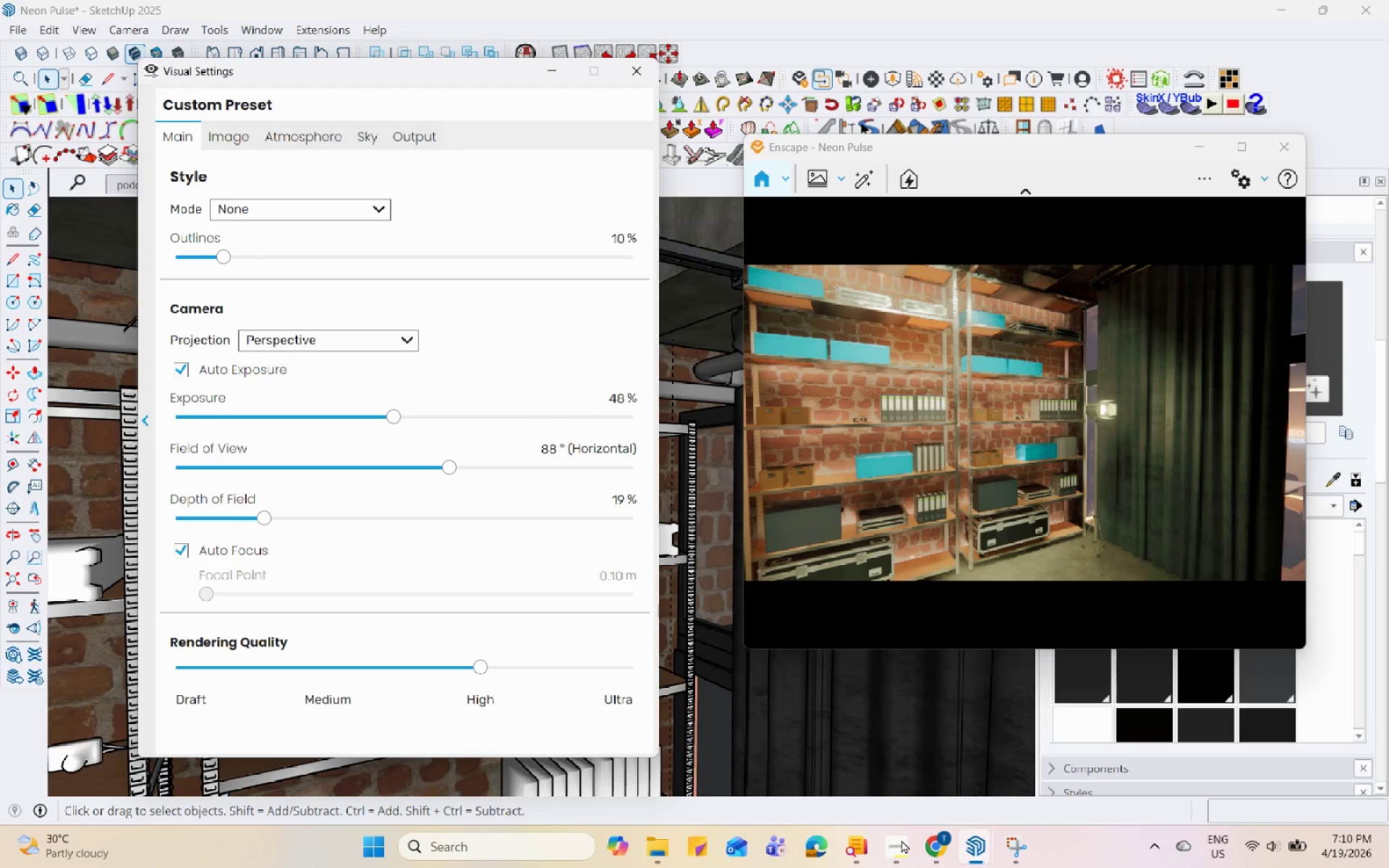 
hold_key(key=Space, duration=1.5)
 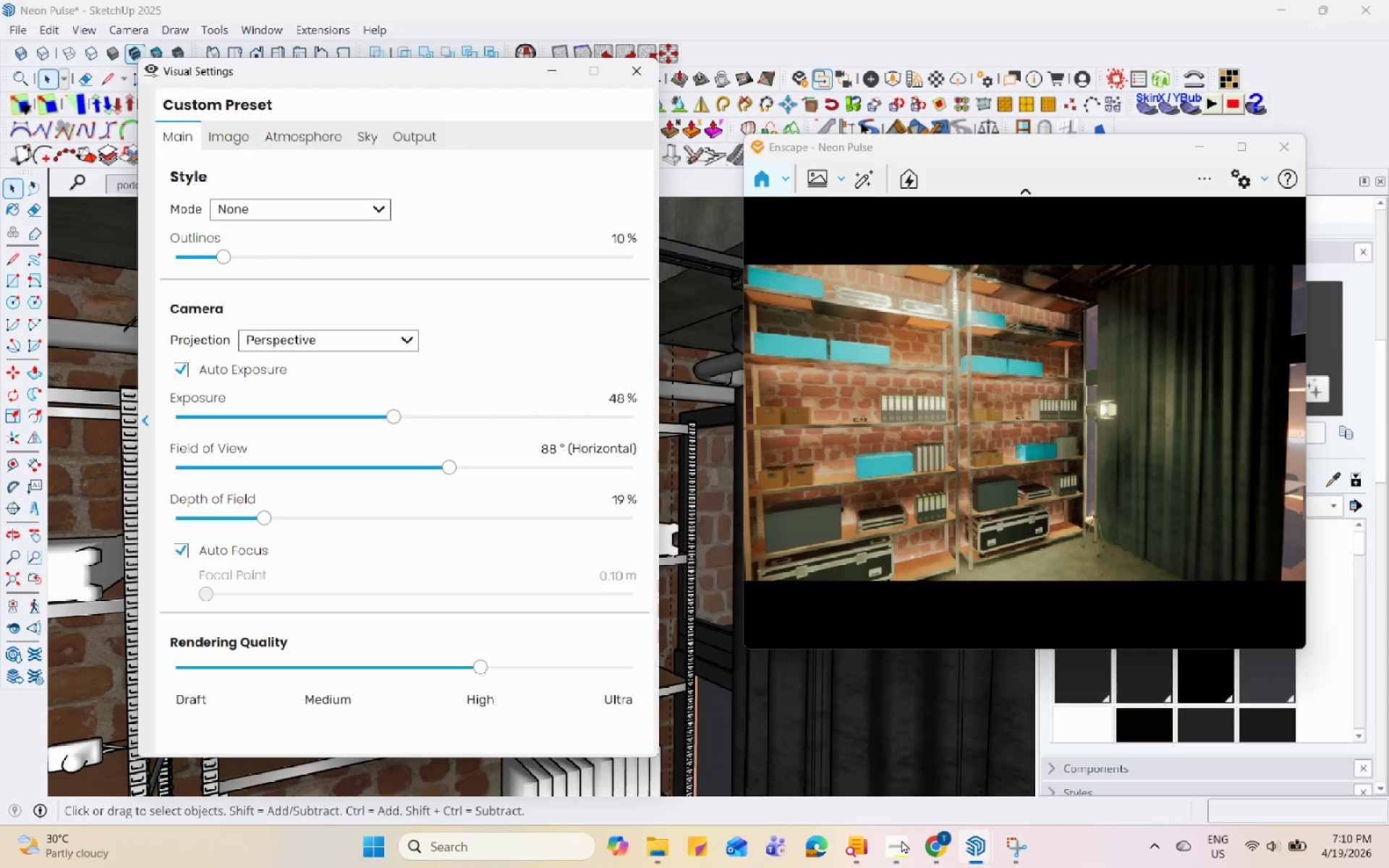 
hold_key(key=Space, duration=1.51)
 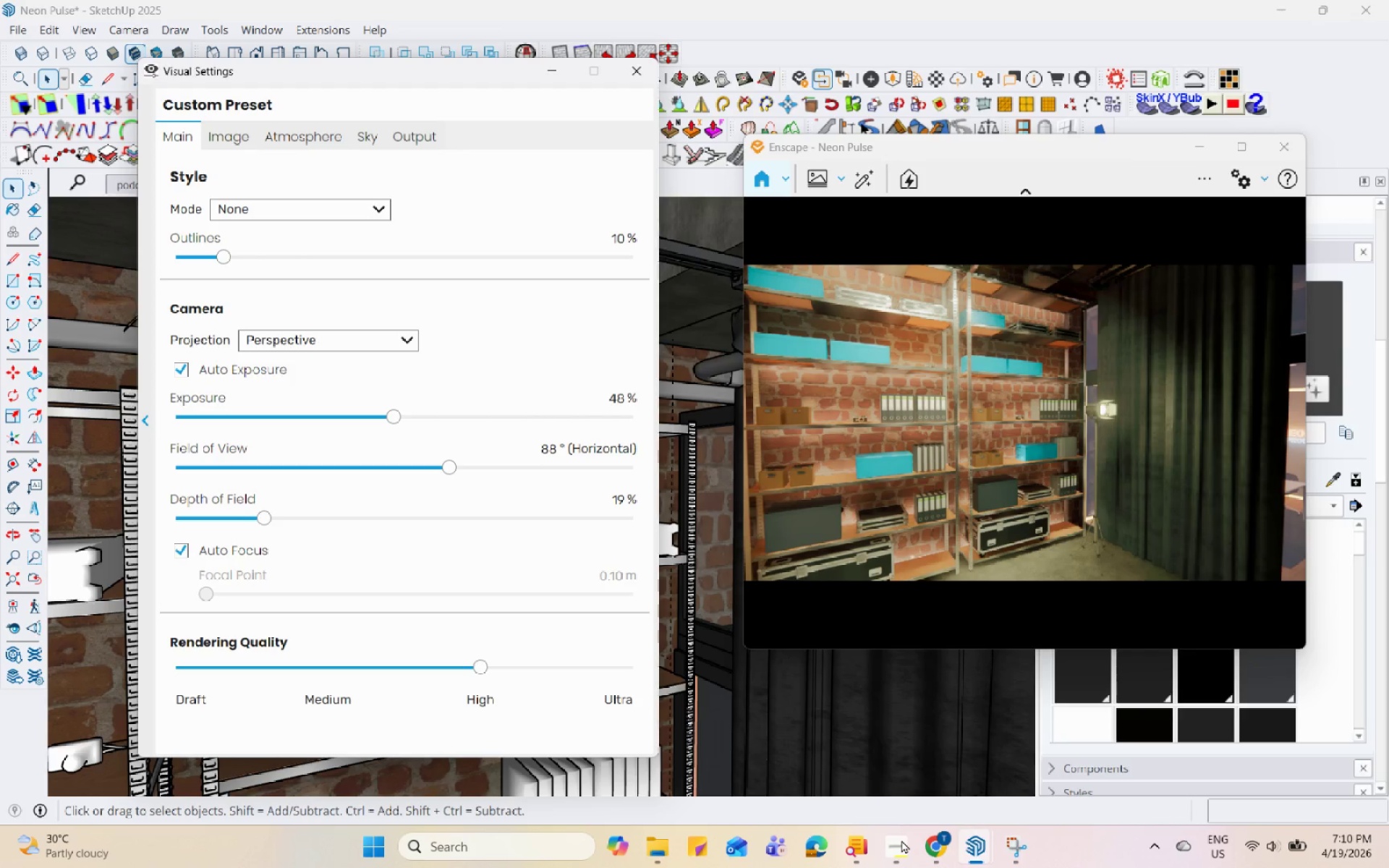 
hold_key(key=Space, duration=1.52)
 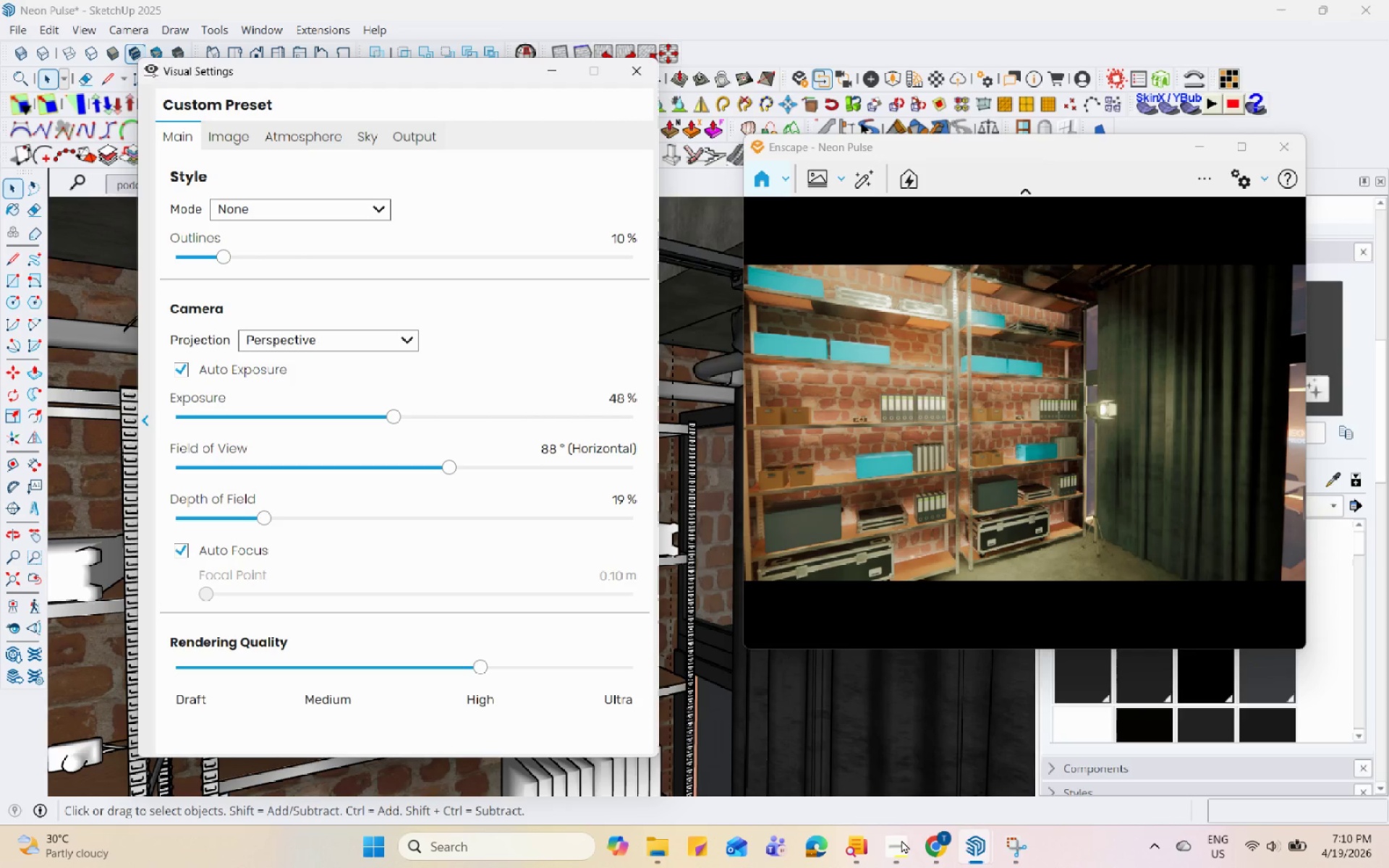 
hold_key(key=Space, duration=1.52)
 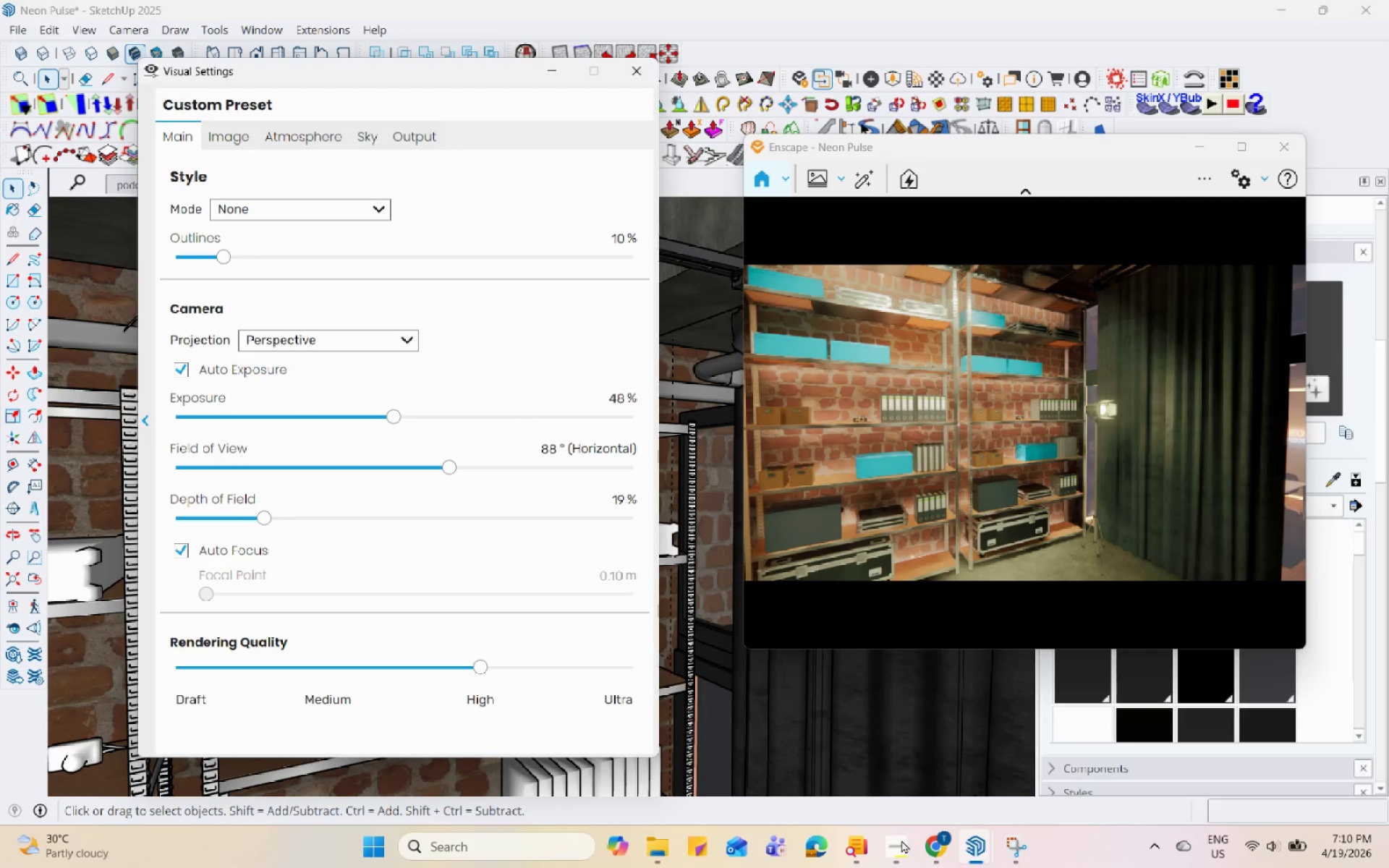 
hold_key(key=Space, duration=1.51)
 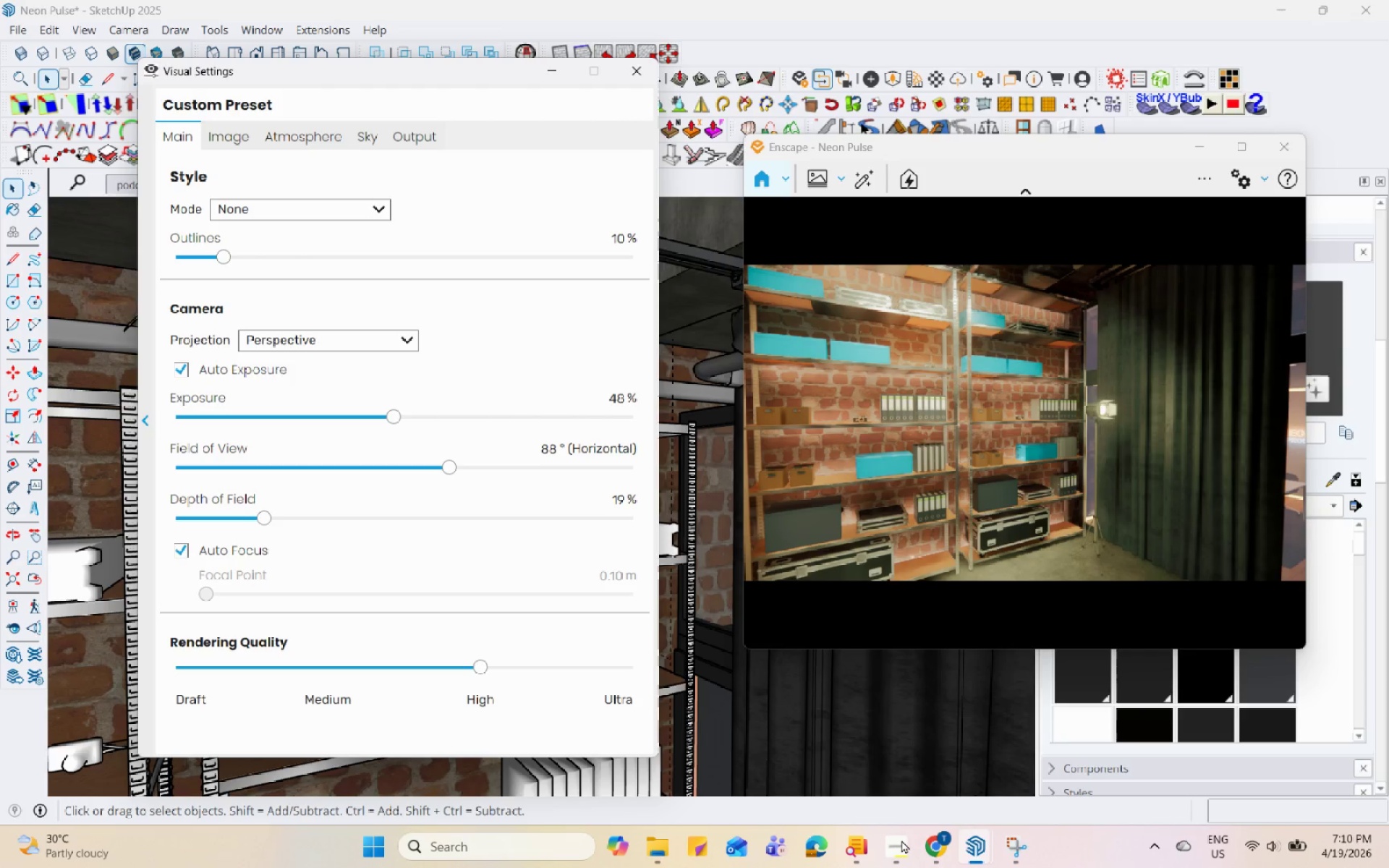 
hold_key(key=Space, duration=1.52)
 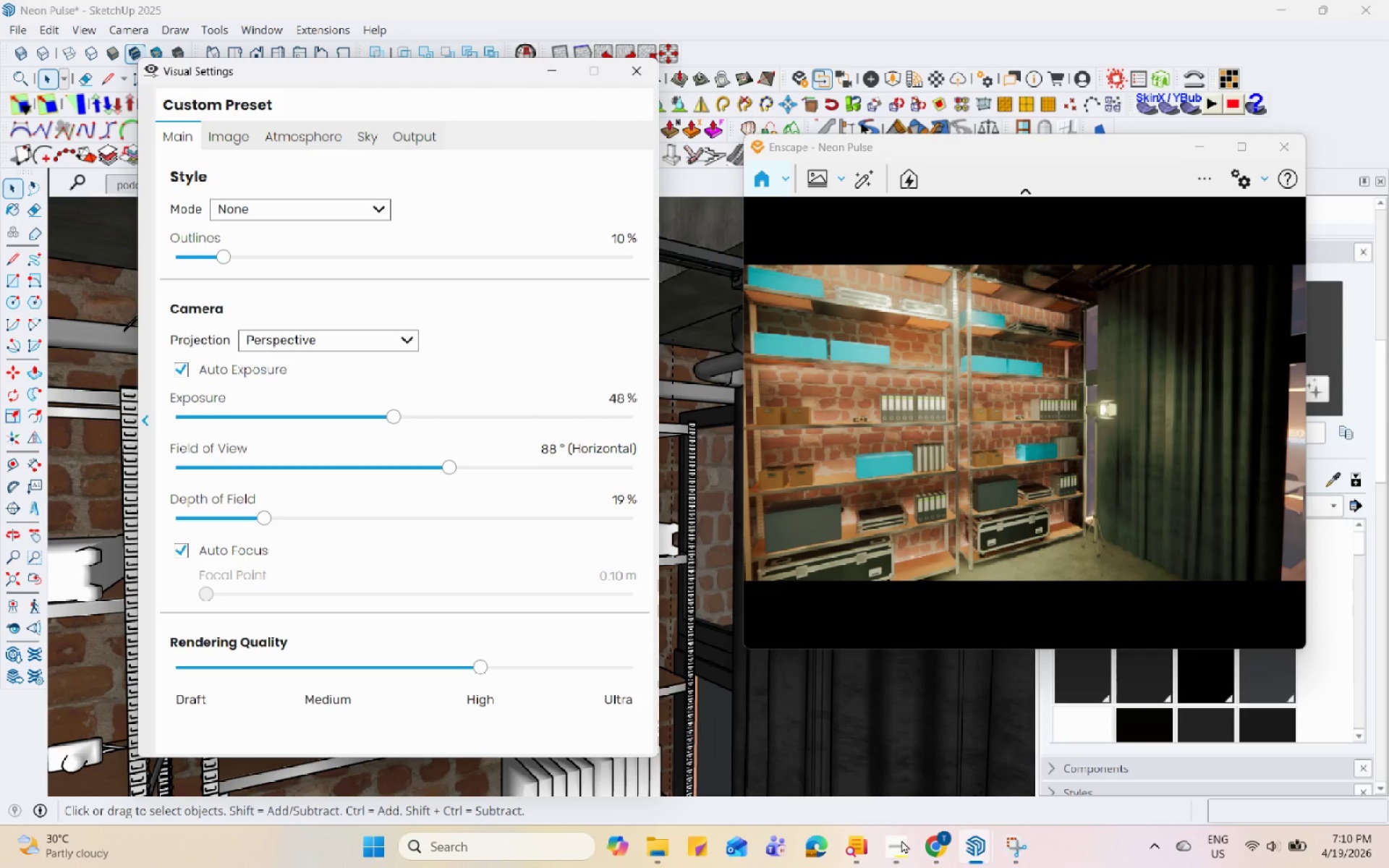 
hold_key(key=Space, duration=1.5)
 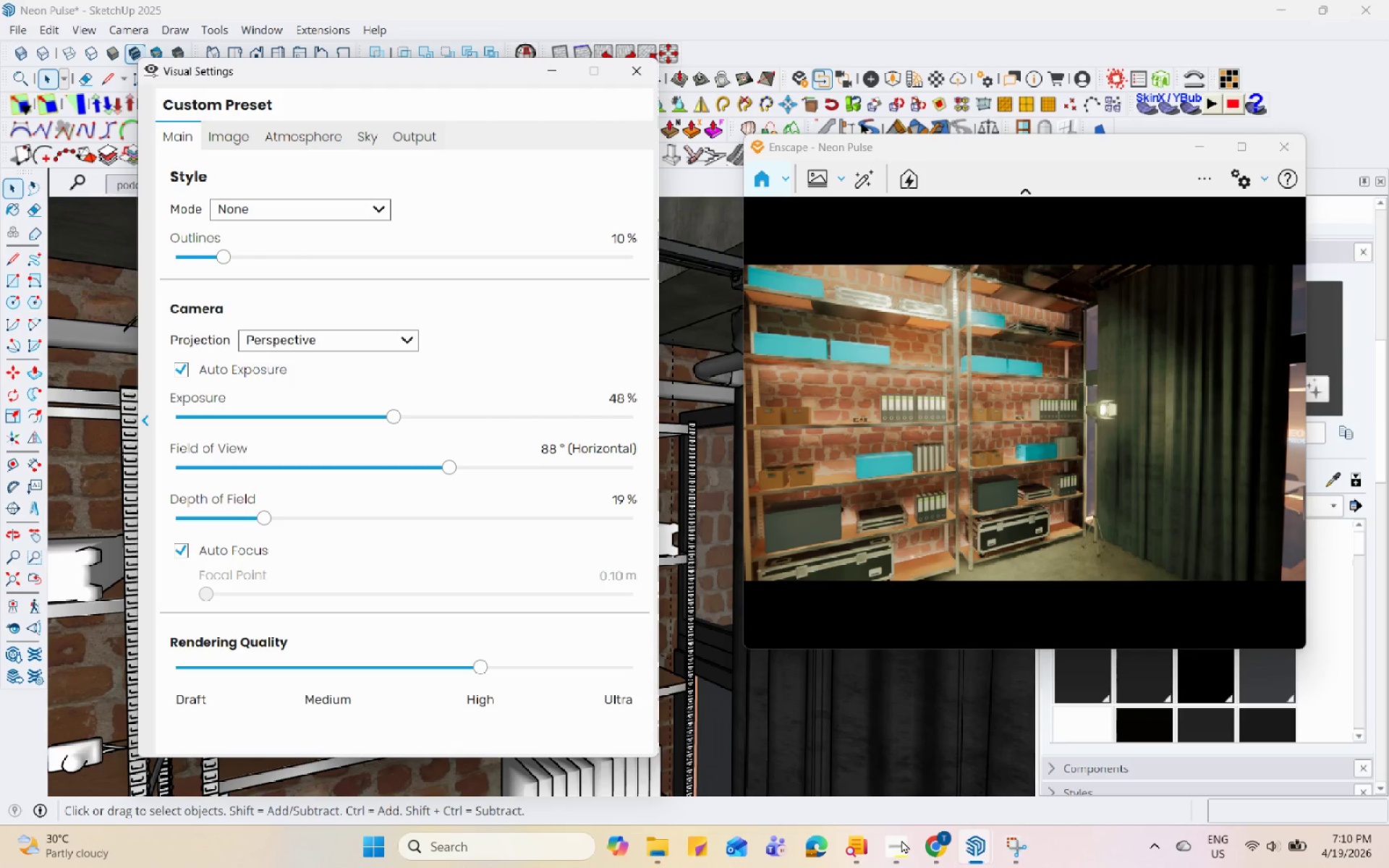 
hold_key(key=Space, duration=1.52)
 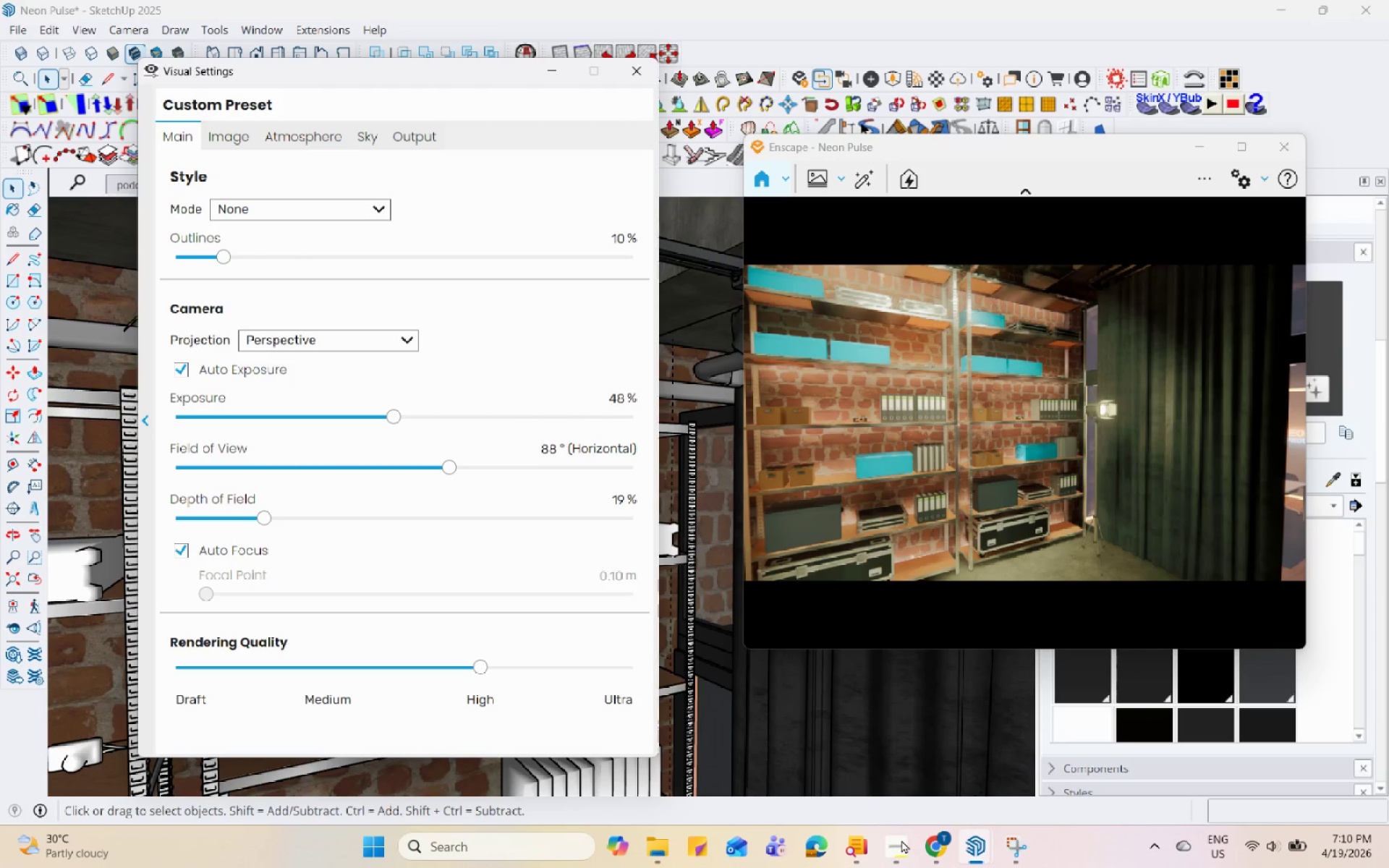 
hold_key(key=Space, duration=1.51)
 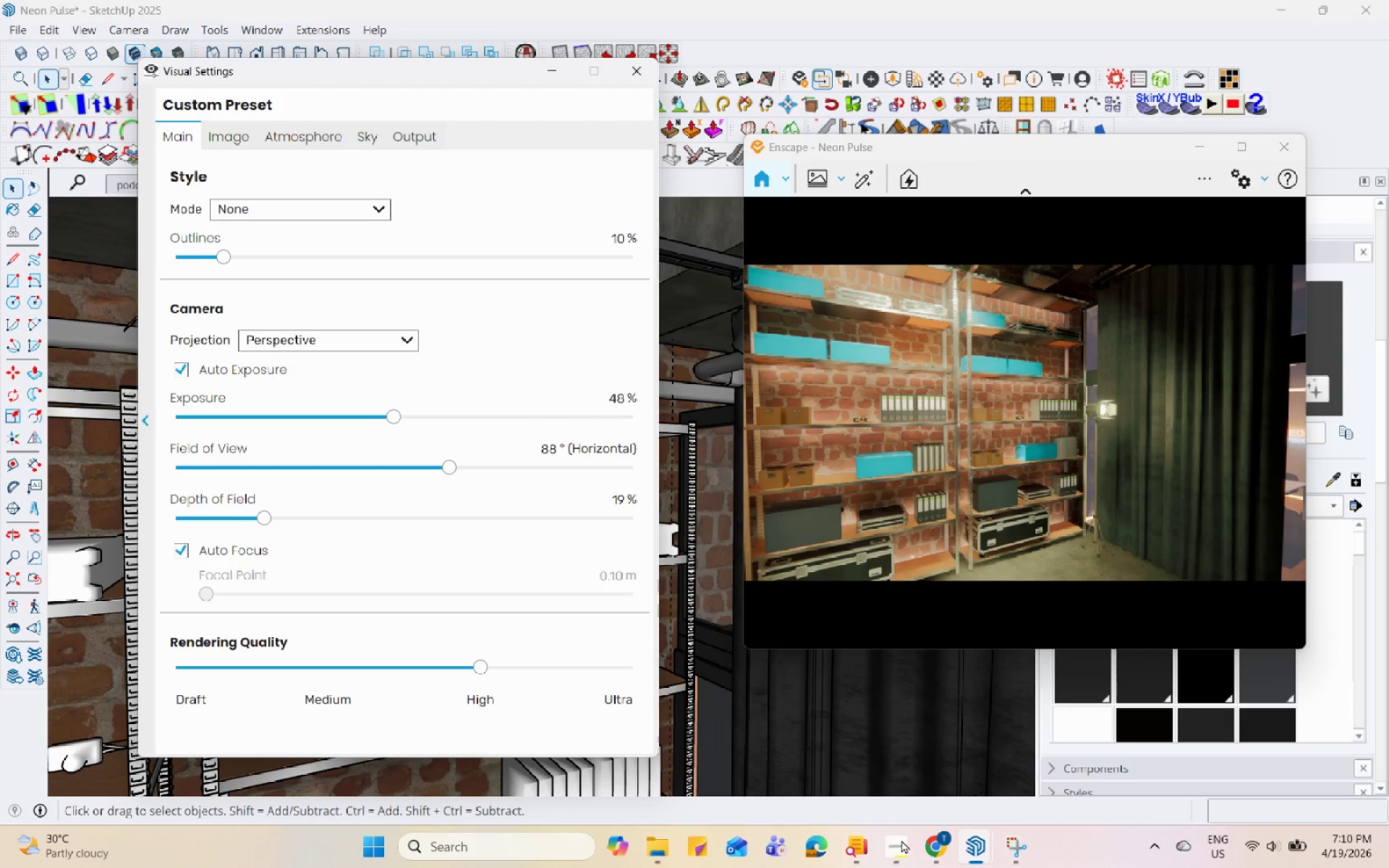 
hold_key(key=Space, duration=1.52)
 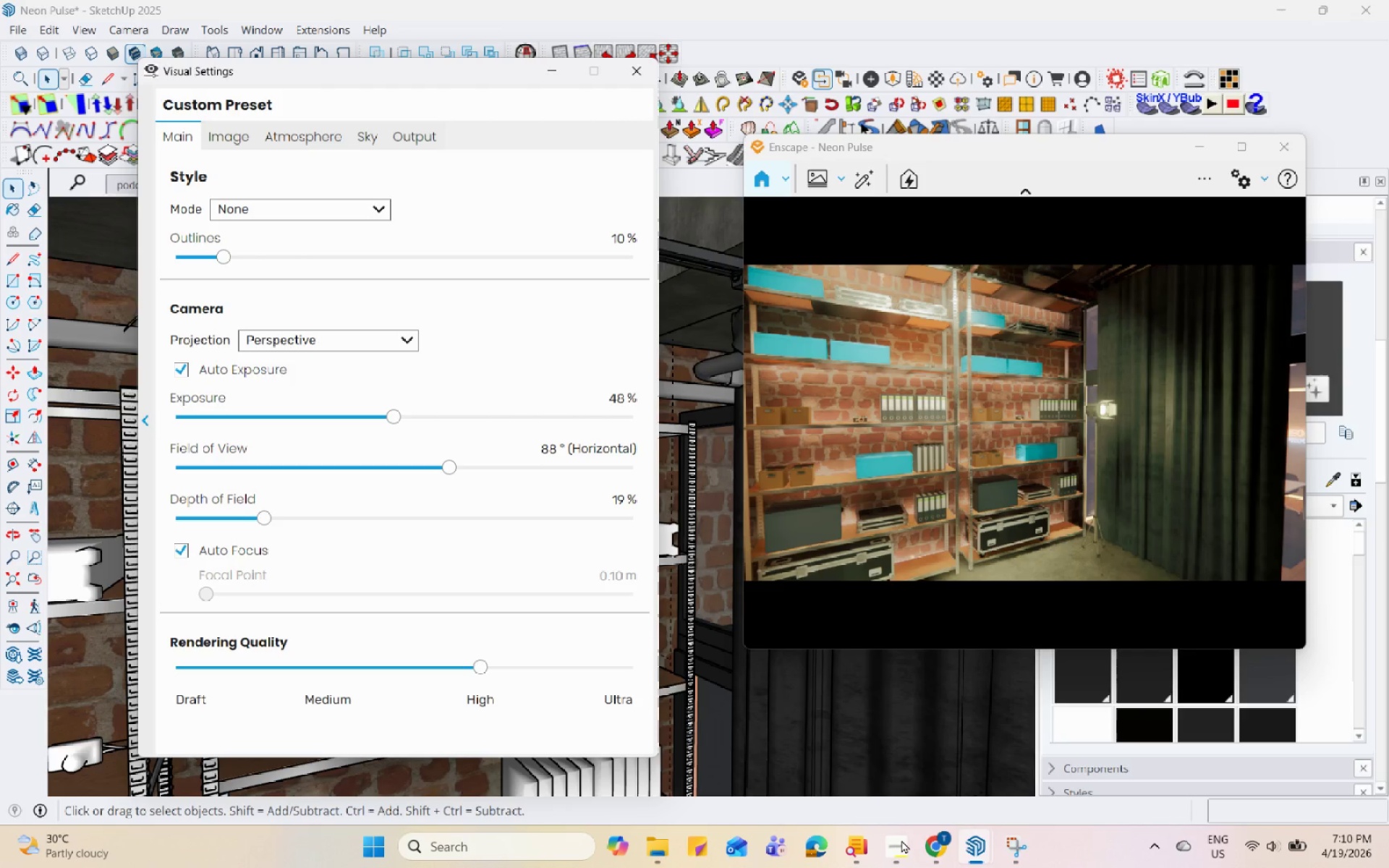 
hold_key(key=Space, duration=1.51)
 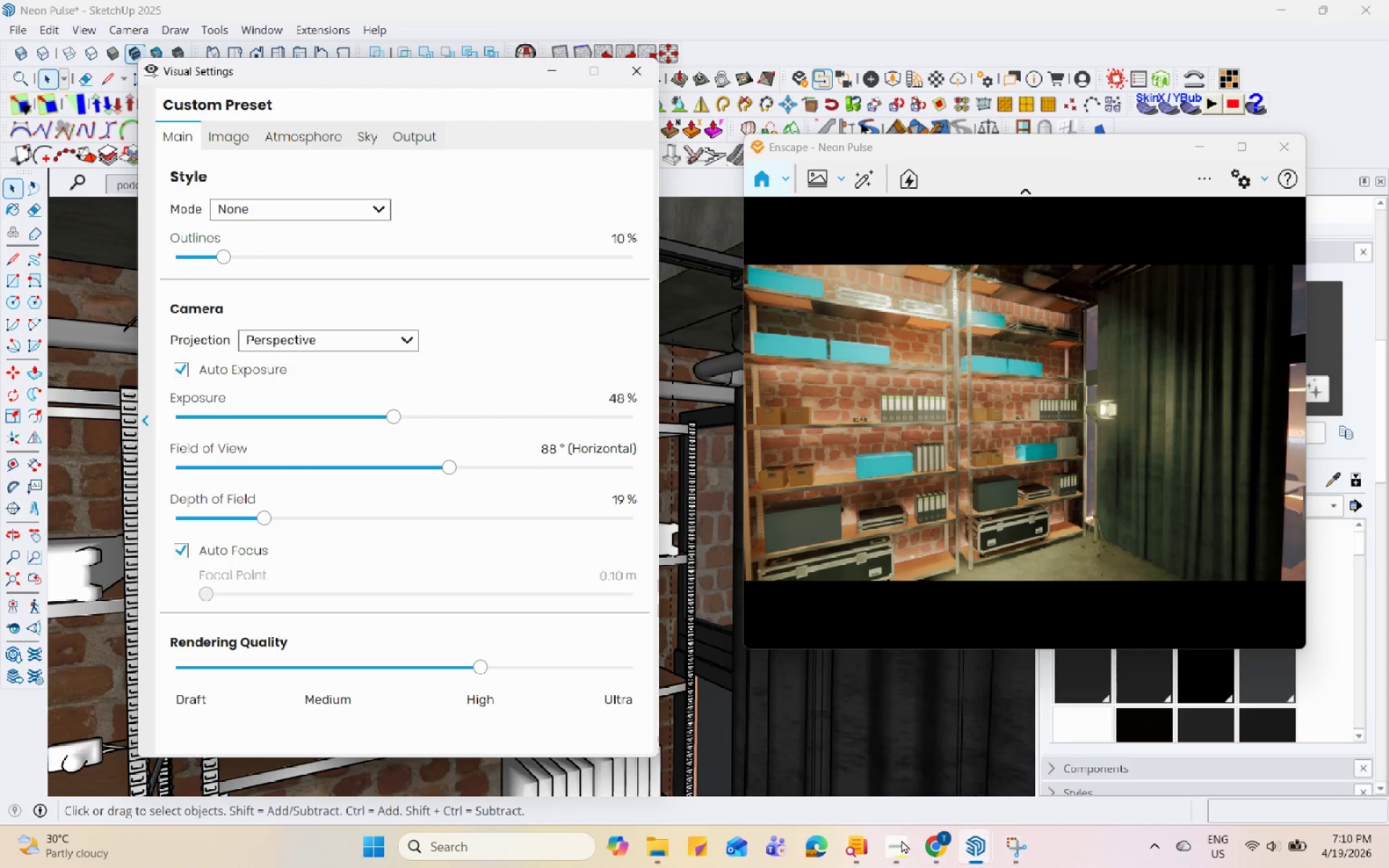 
hold_key(key=Space, duration=1.53)
 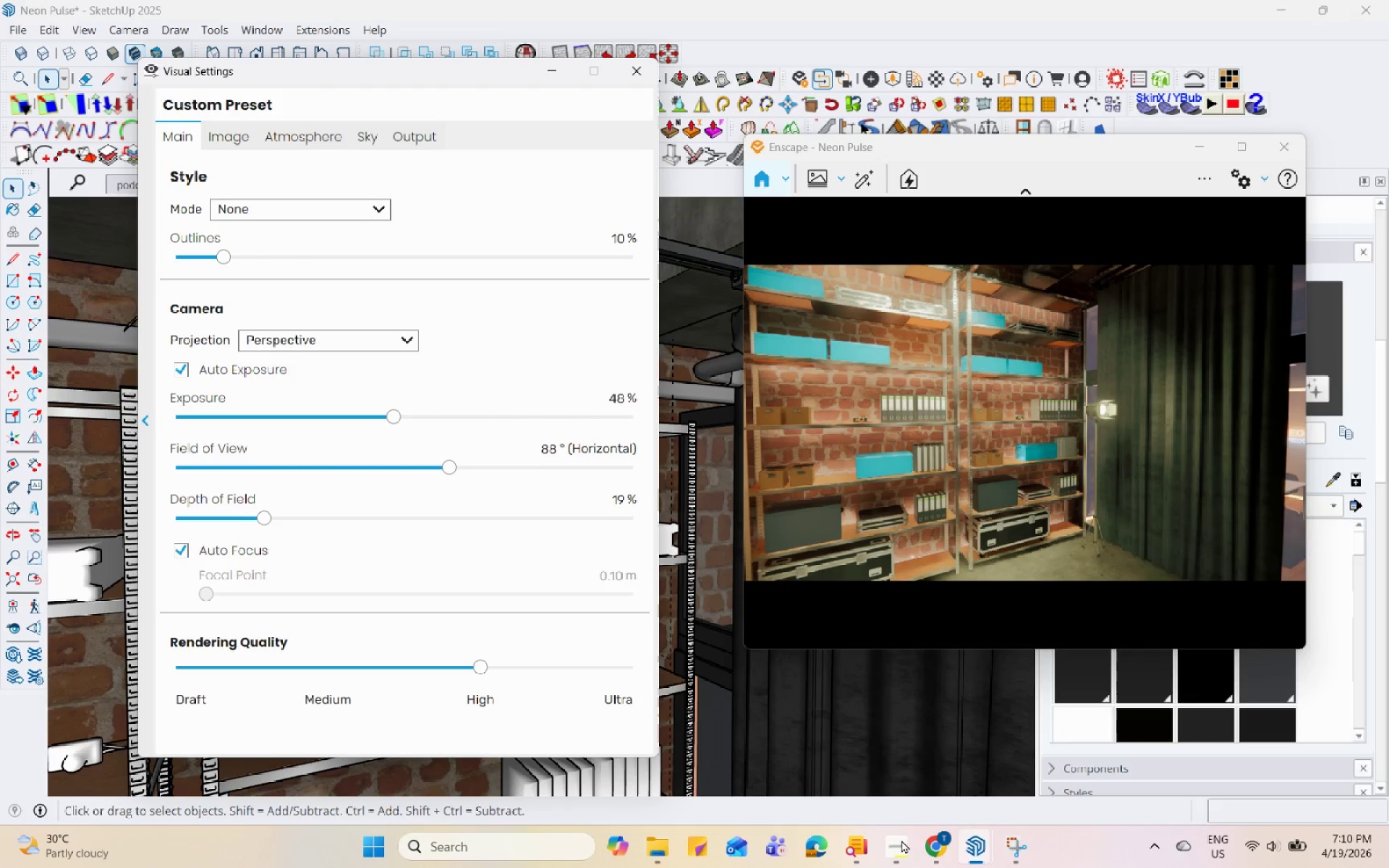 
hold_key(key=Space, duration=1.5)
 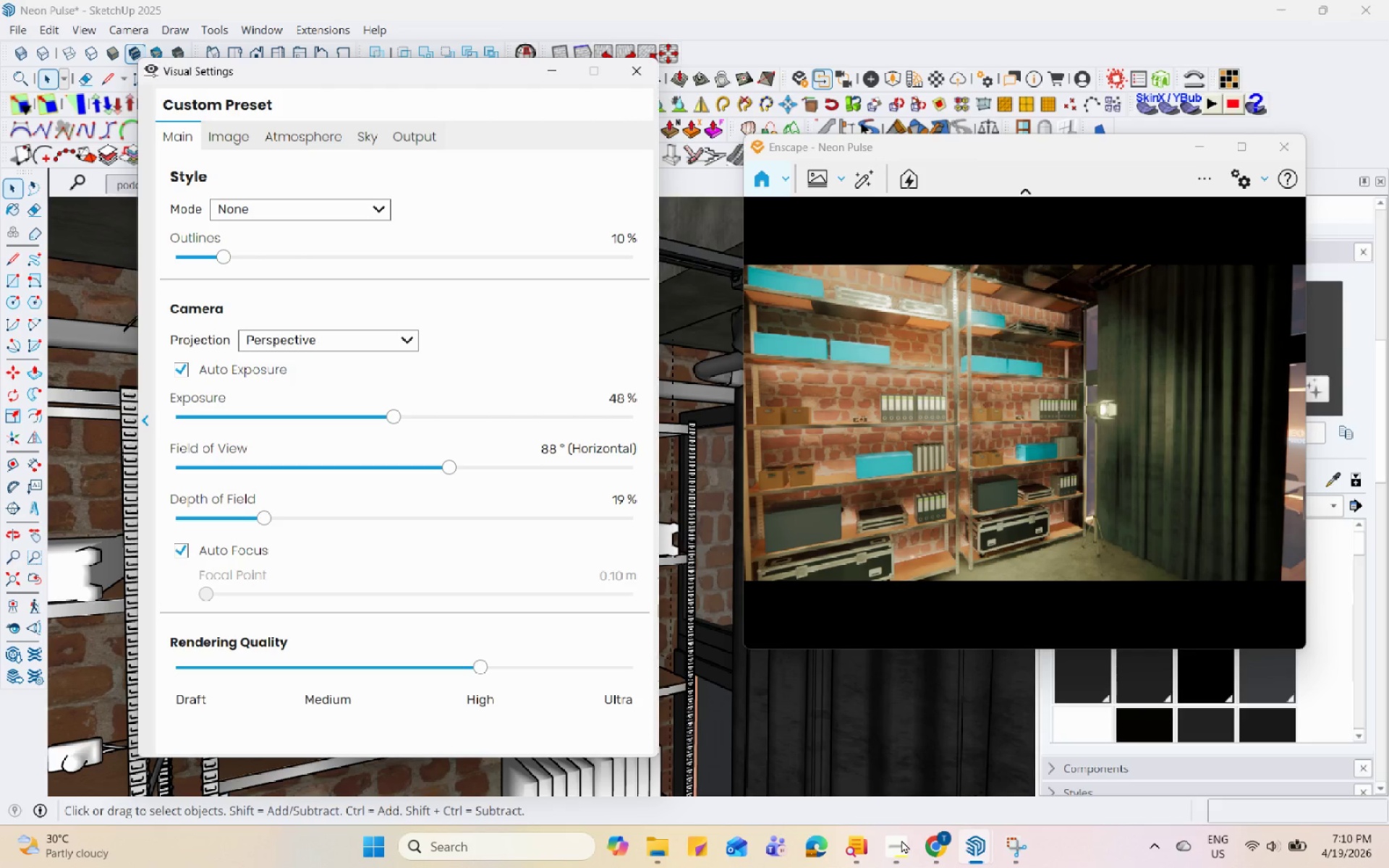 
hold_key(key=Space, duration=1.5)
 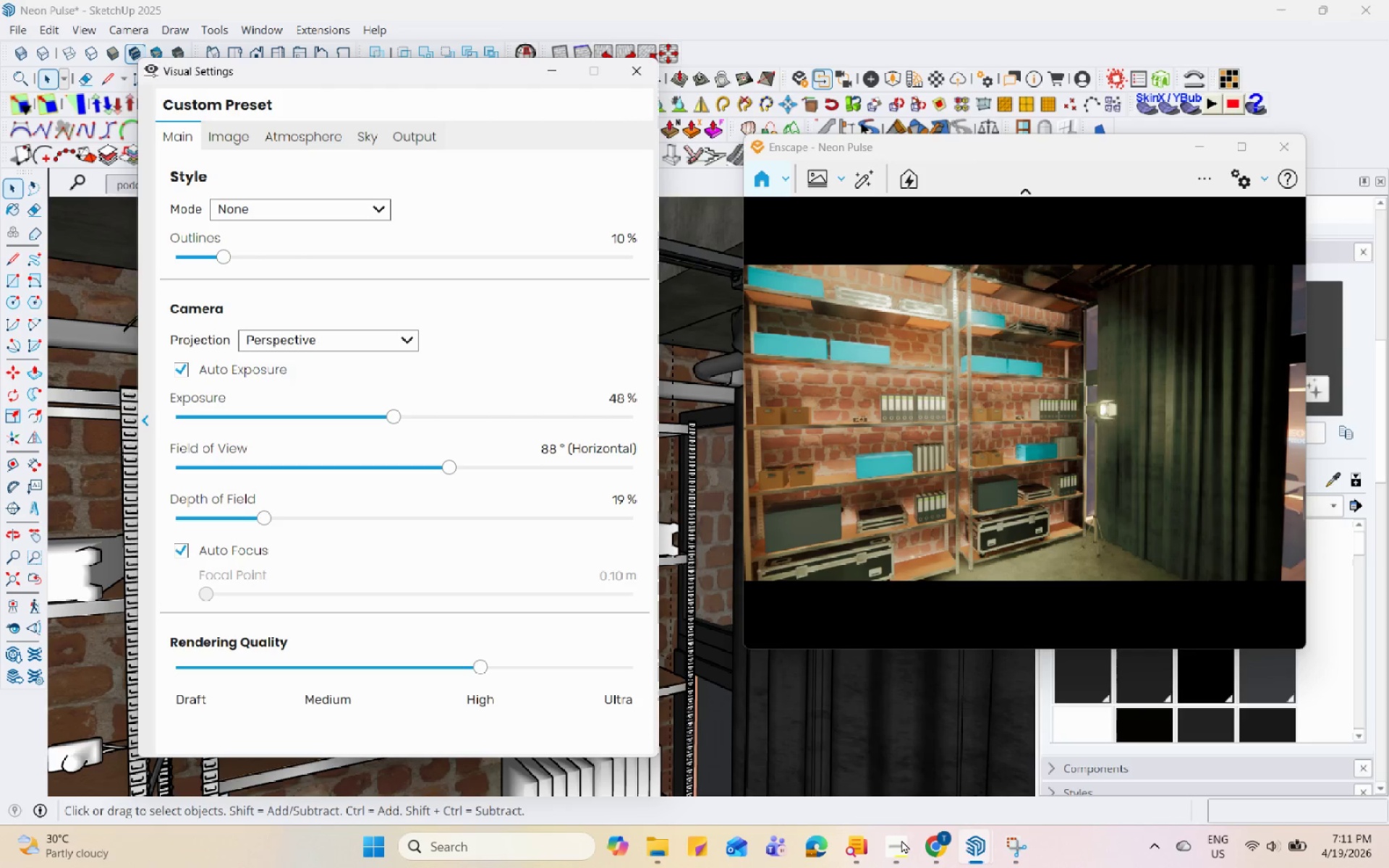 
hold_key(key=Space, duration=1.51)
 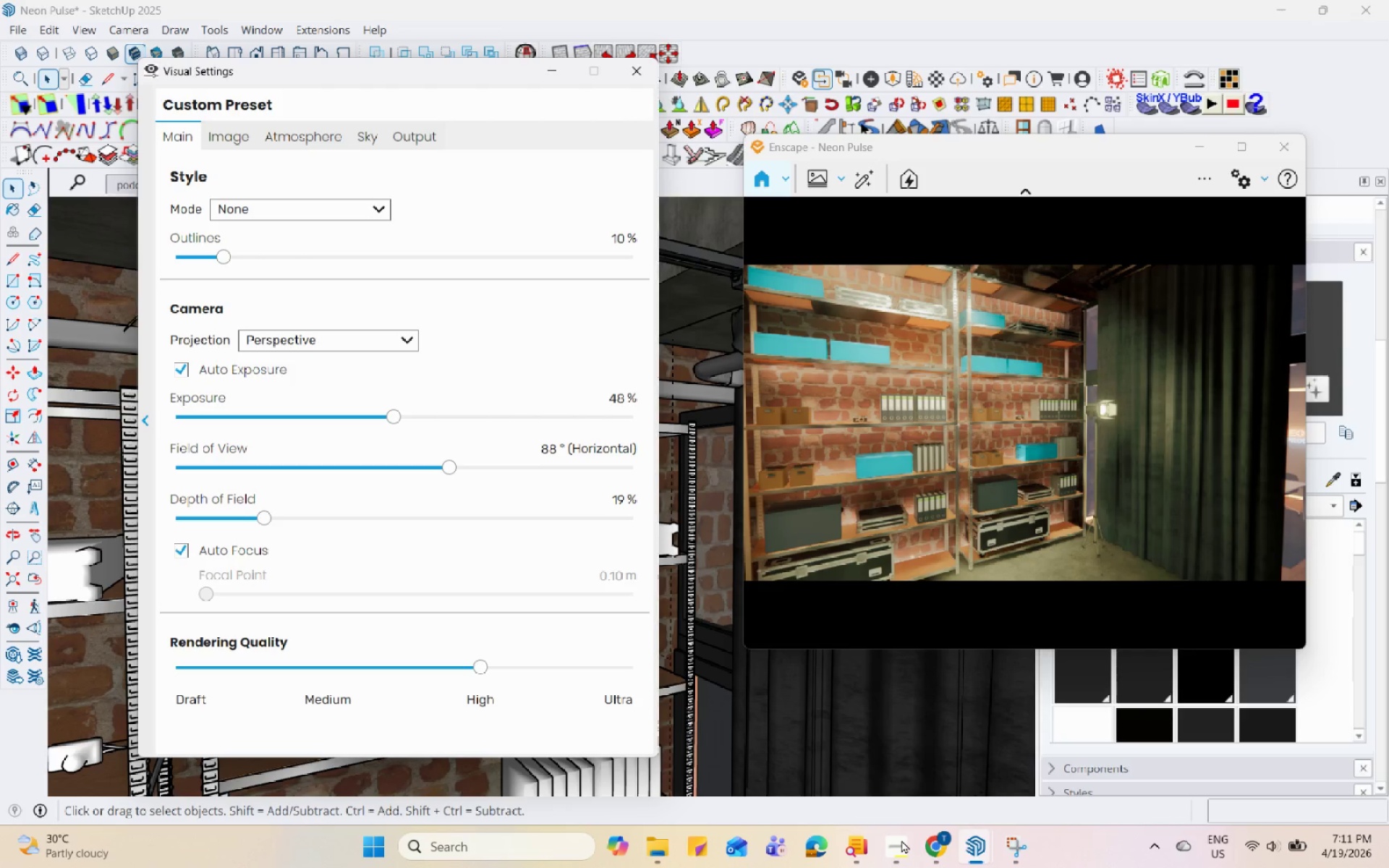 
hold_key(key=Space, duration=1.5)
 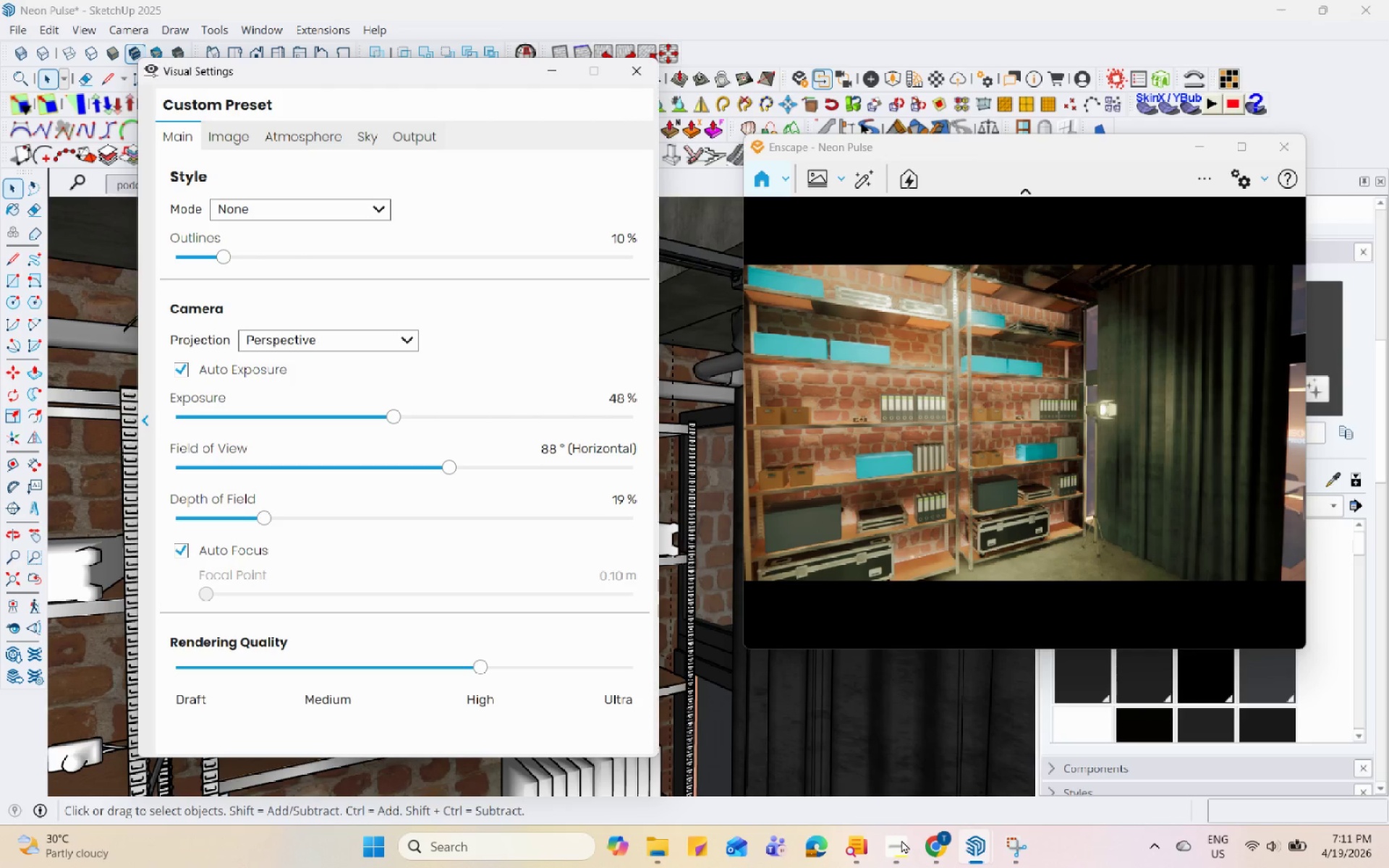 
hold_key(key=Space, duration=1.5)
 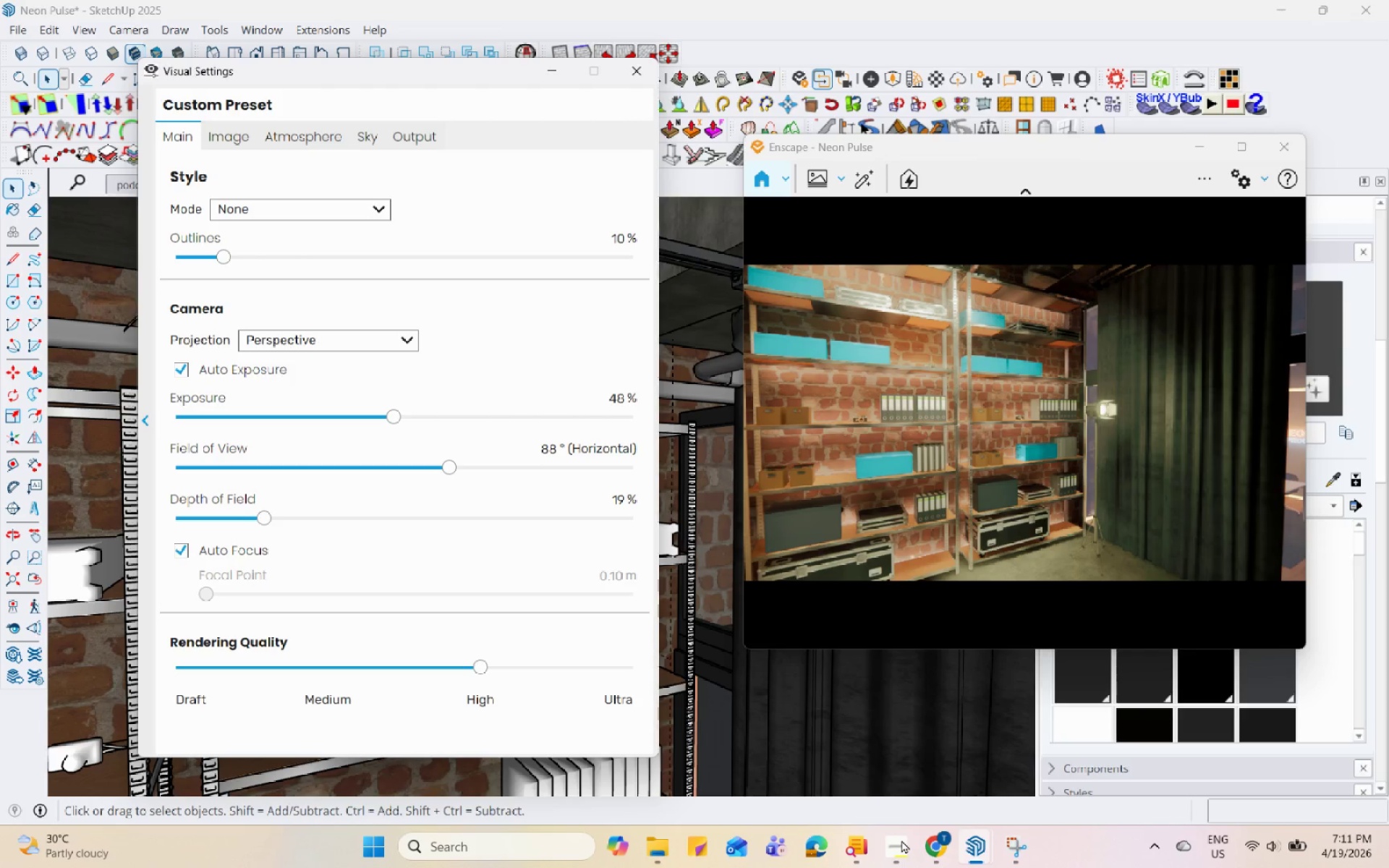 
hold_key(key=Space, duration=1.52)
 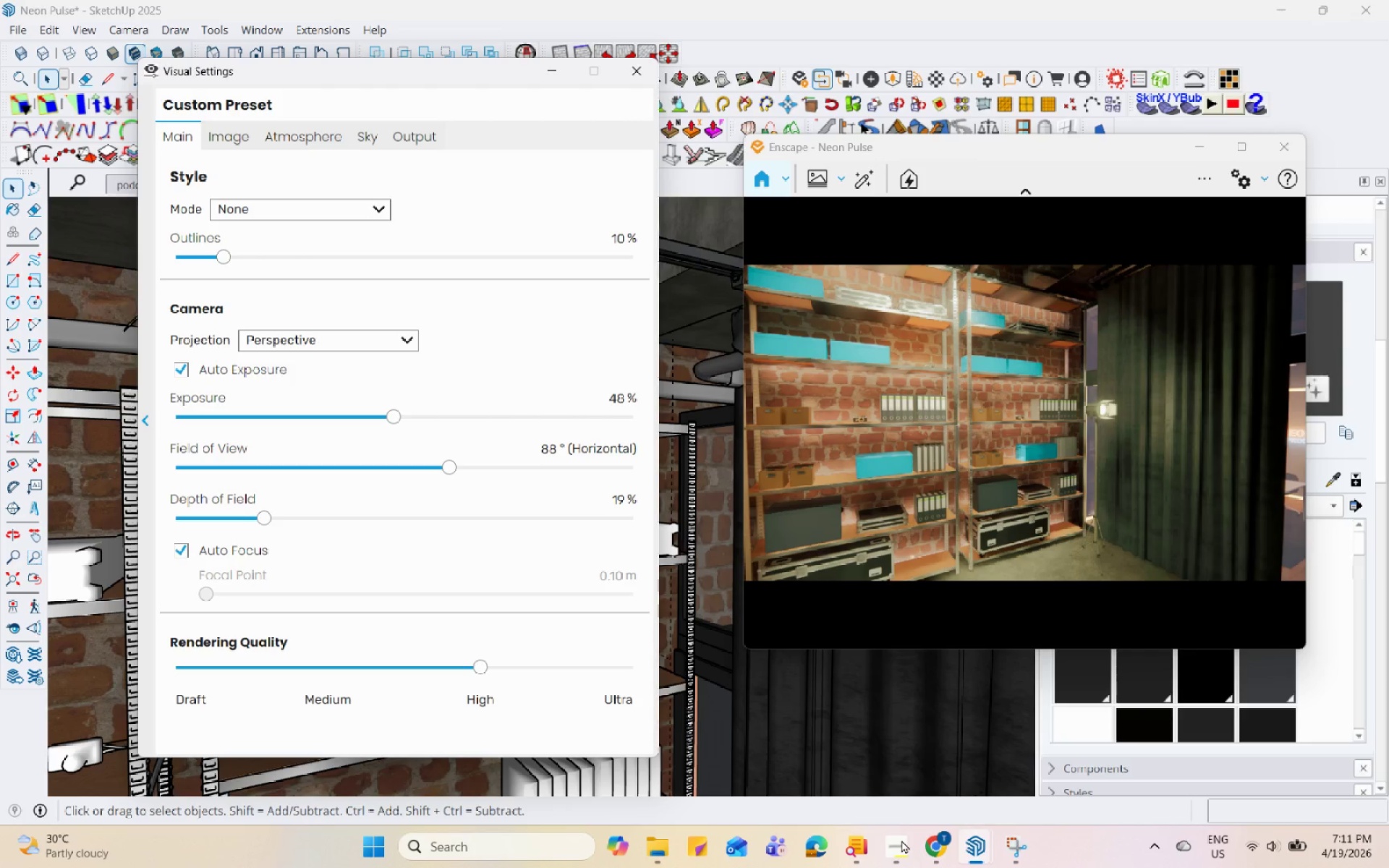 
hold_key(key=Space, duration=1.53)
 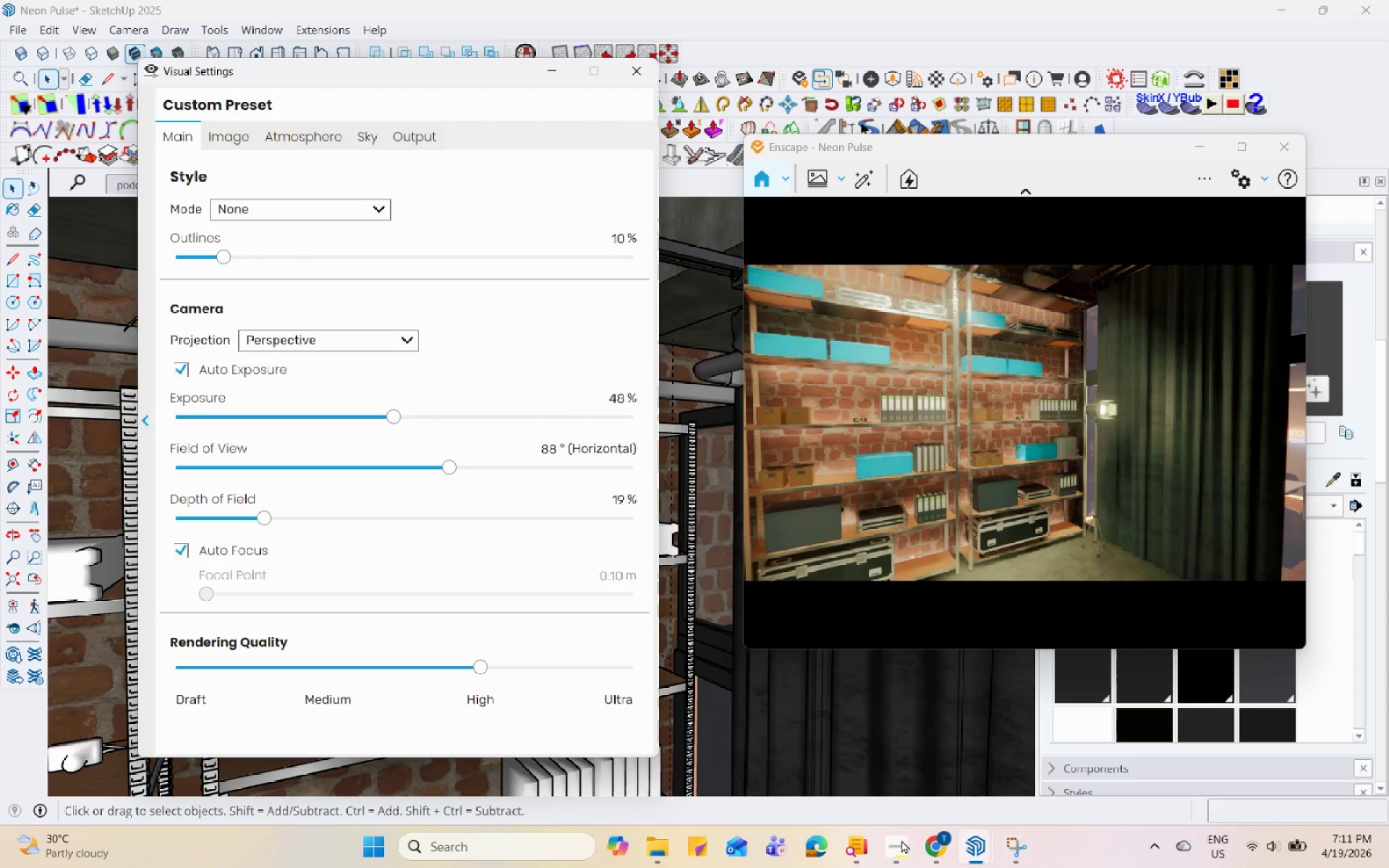 
hold_key(key=Space, duration=1.52)
 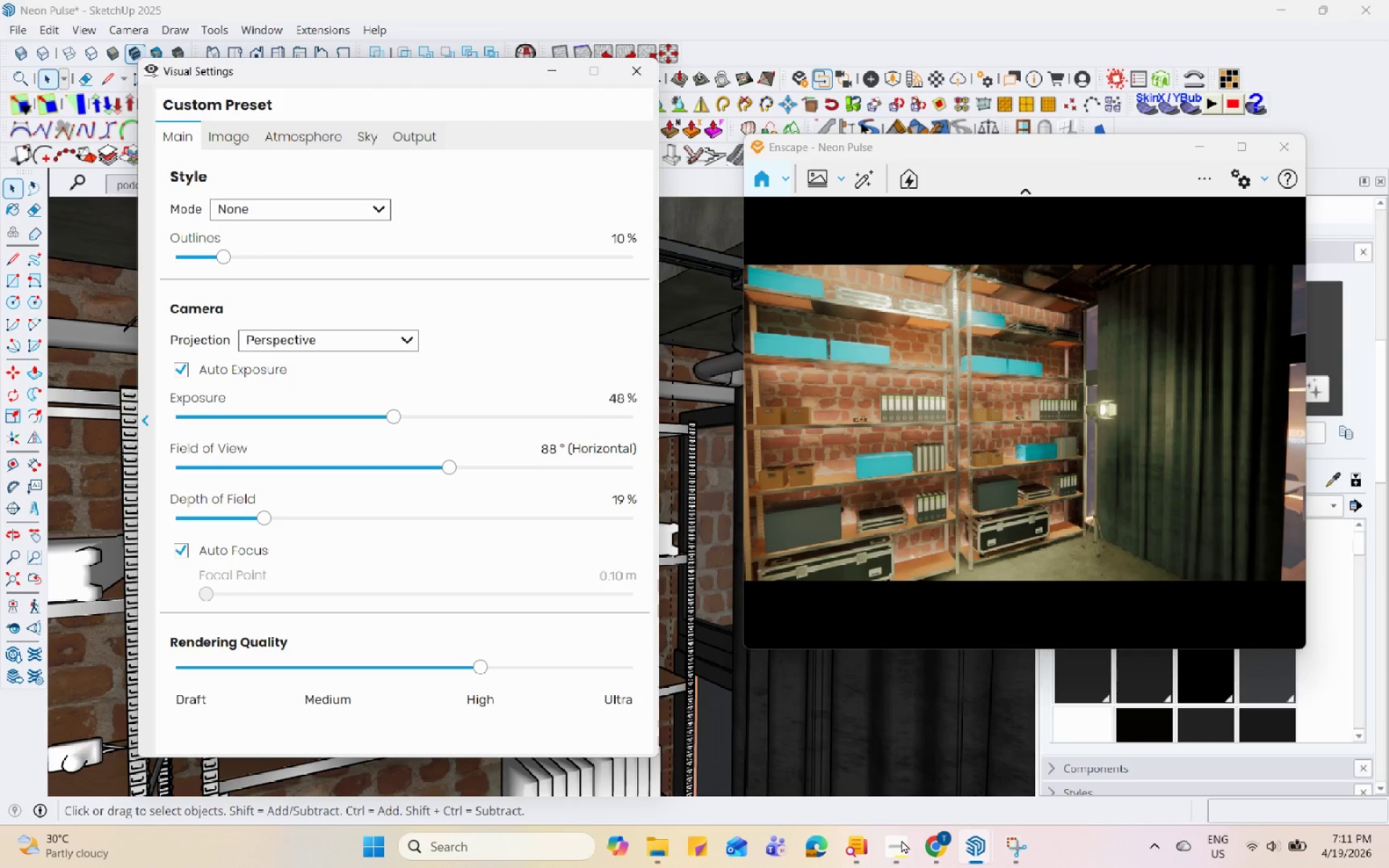 
hold_key(key=Space, duration=1.5)
 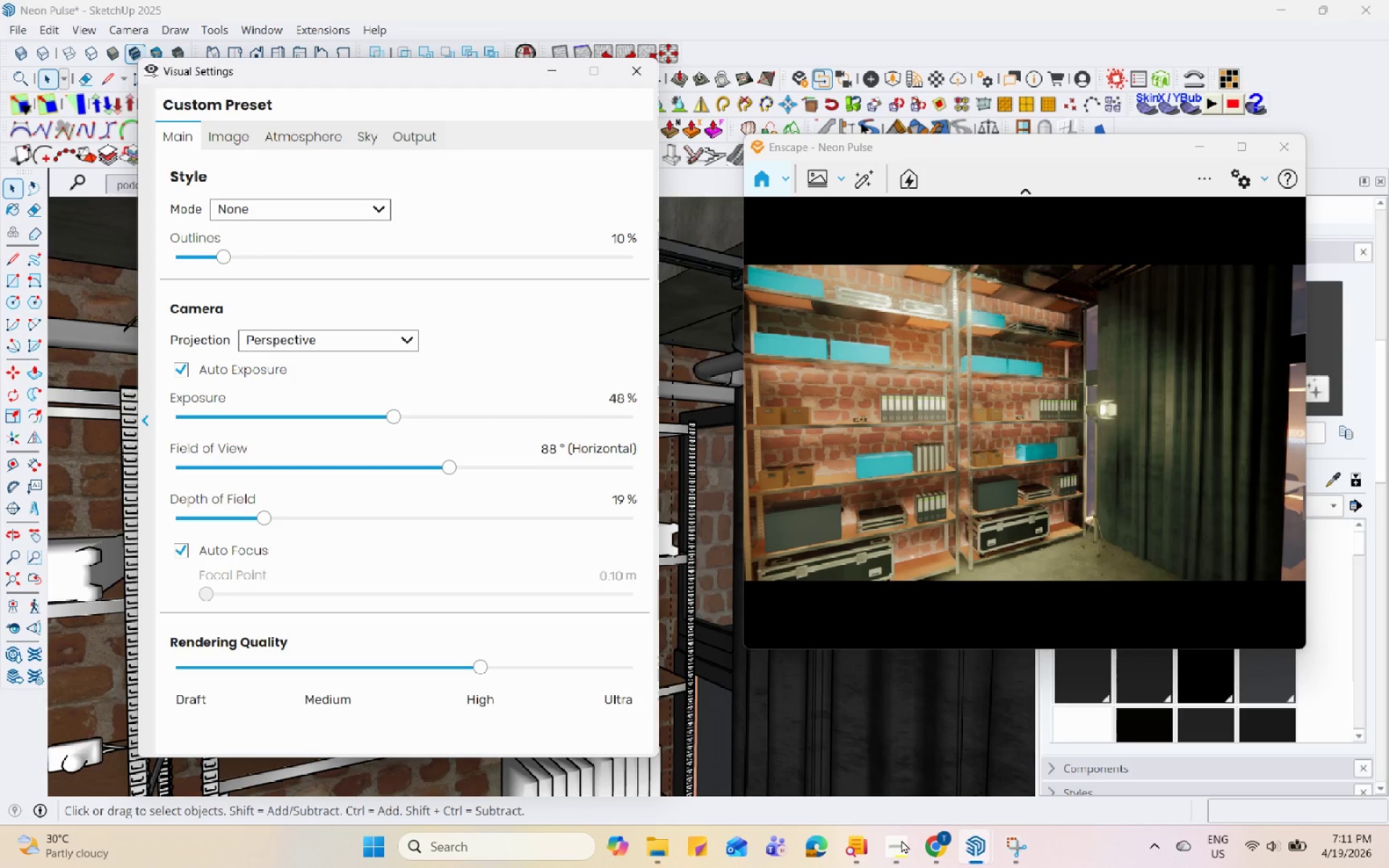 
hold_key(key=Space, duration=1.51)
 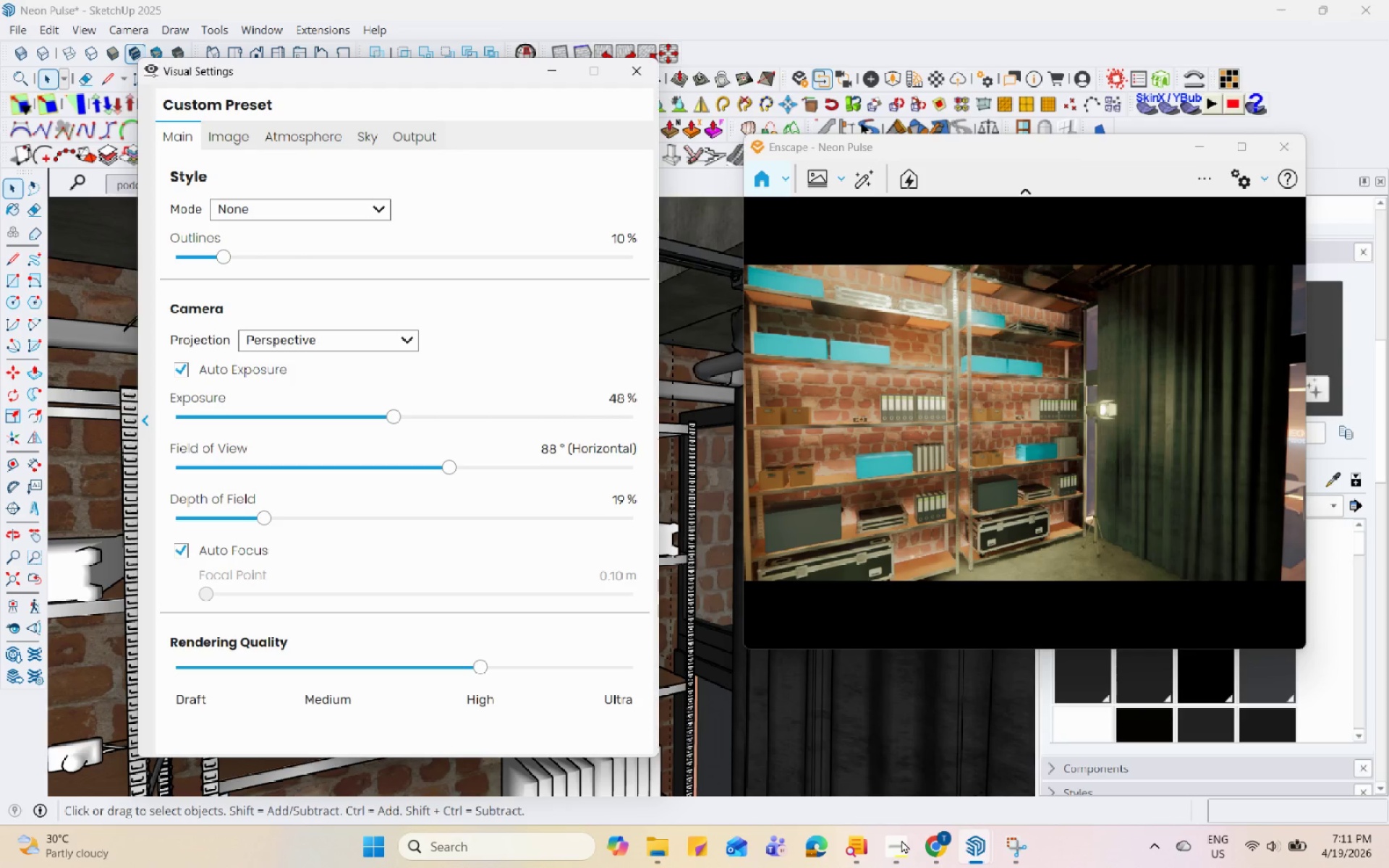 
hold_key(key=Space, duration=1.5)
 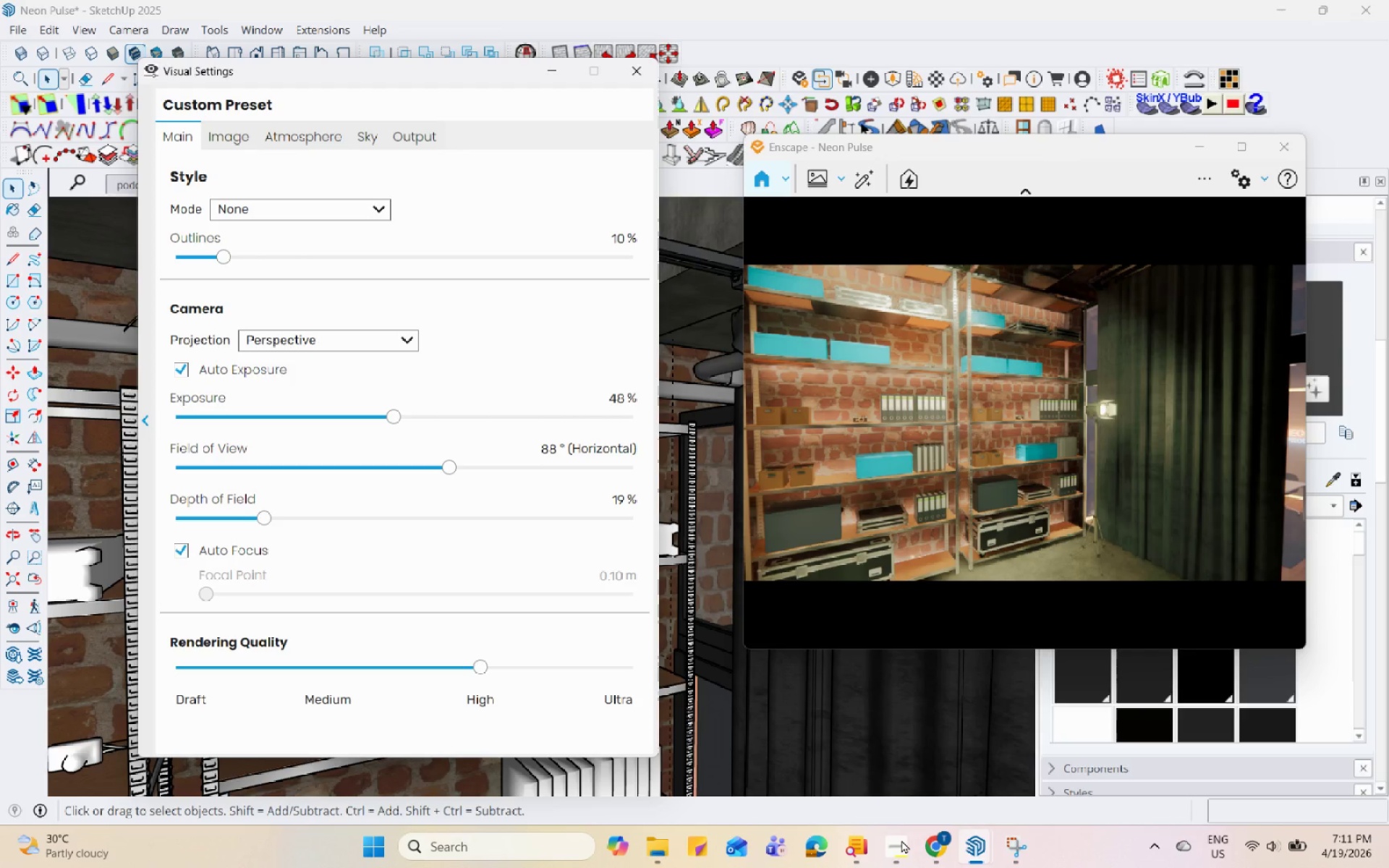 
hold_key(key=Space, duration=1.52)
 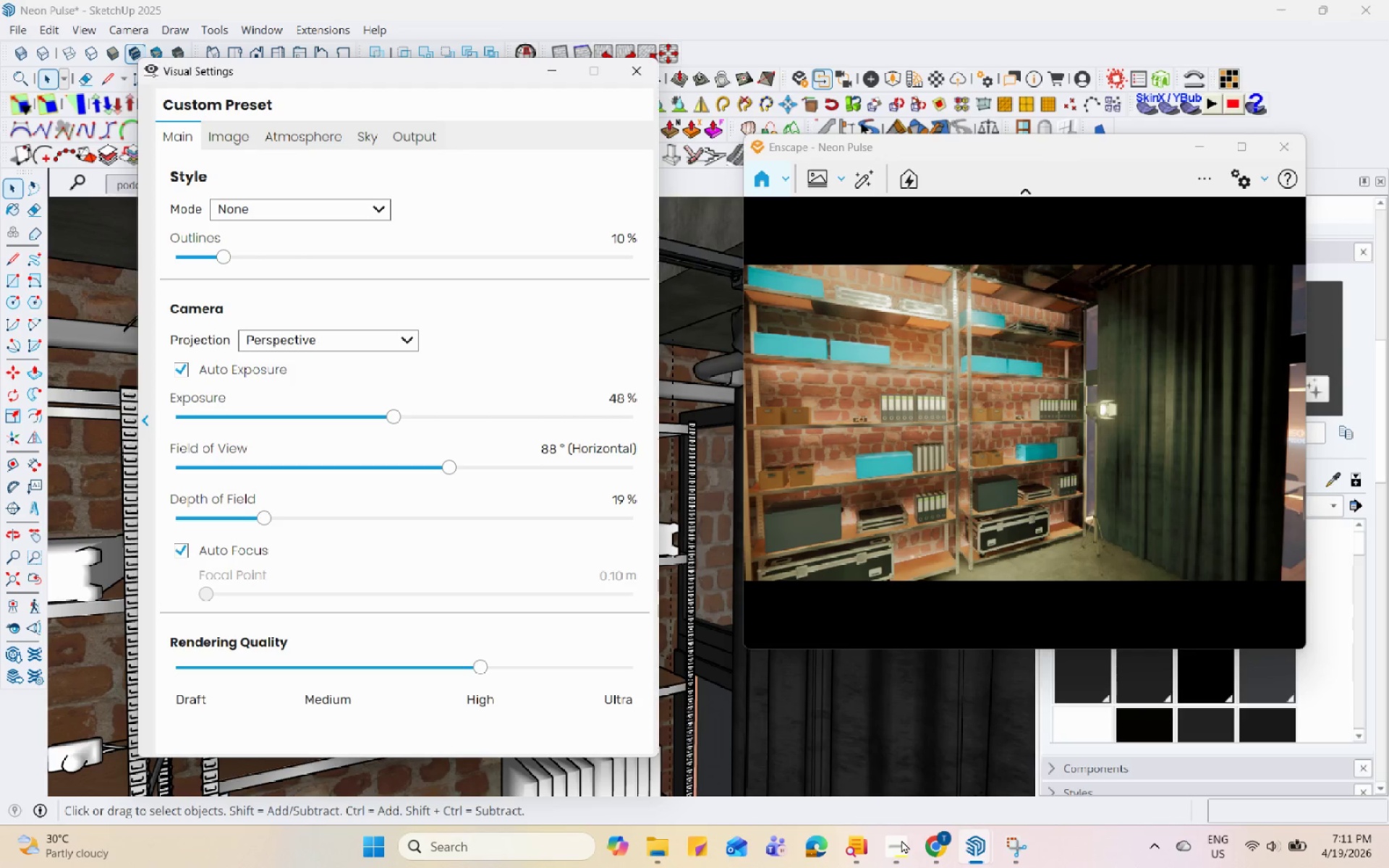 
hold_key(key=Space, duration=1.52)
 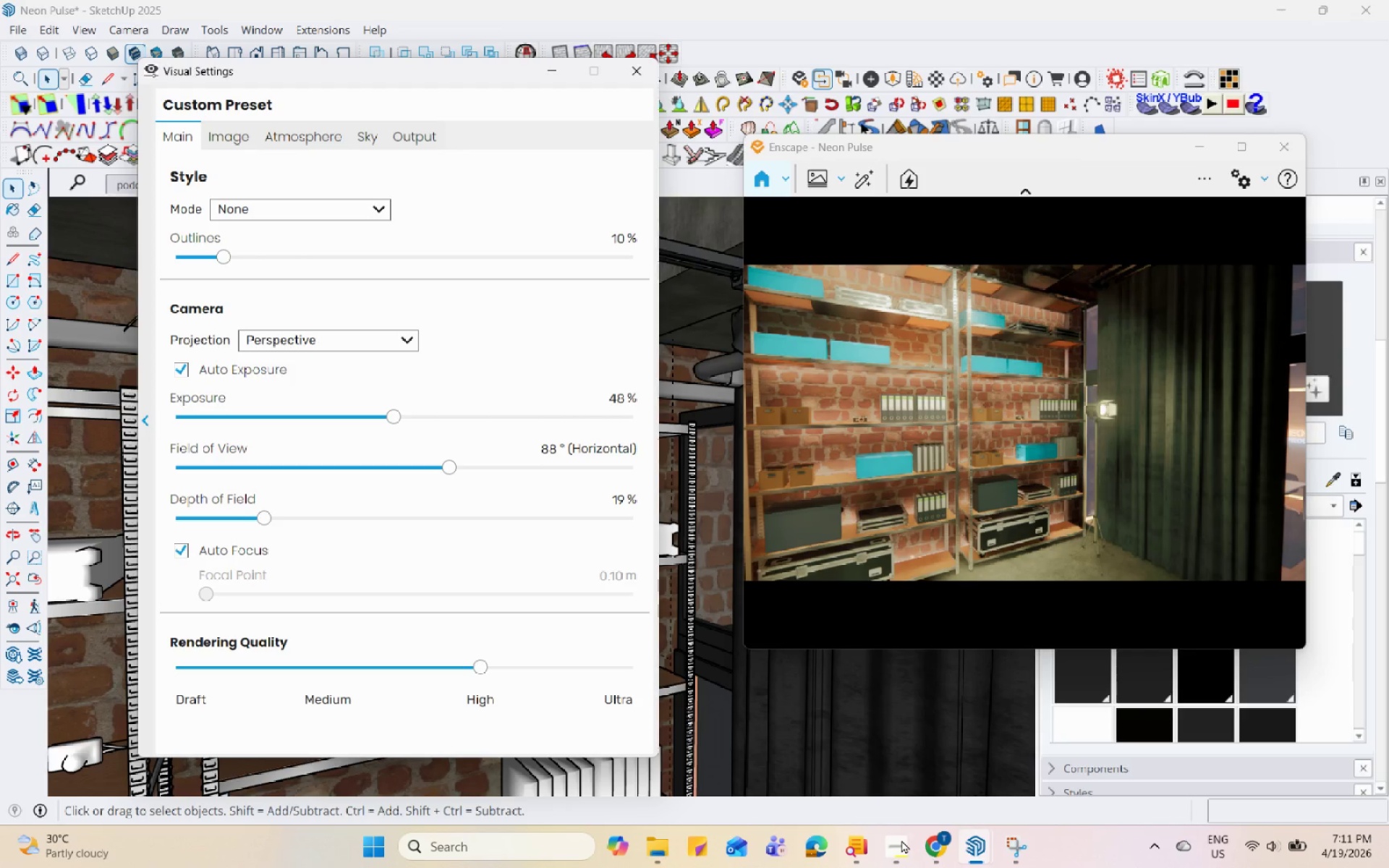 
hold_key(key=Space, duration=1.51)
 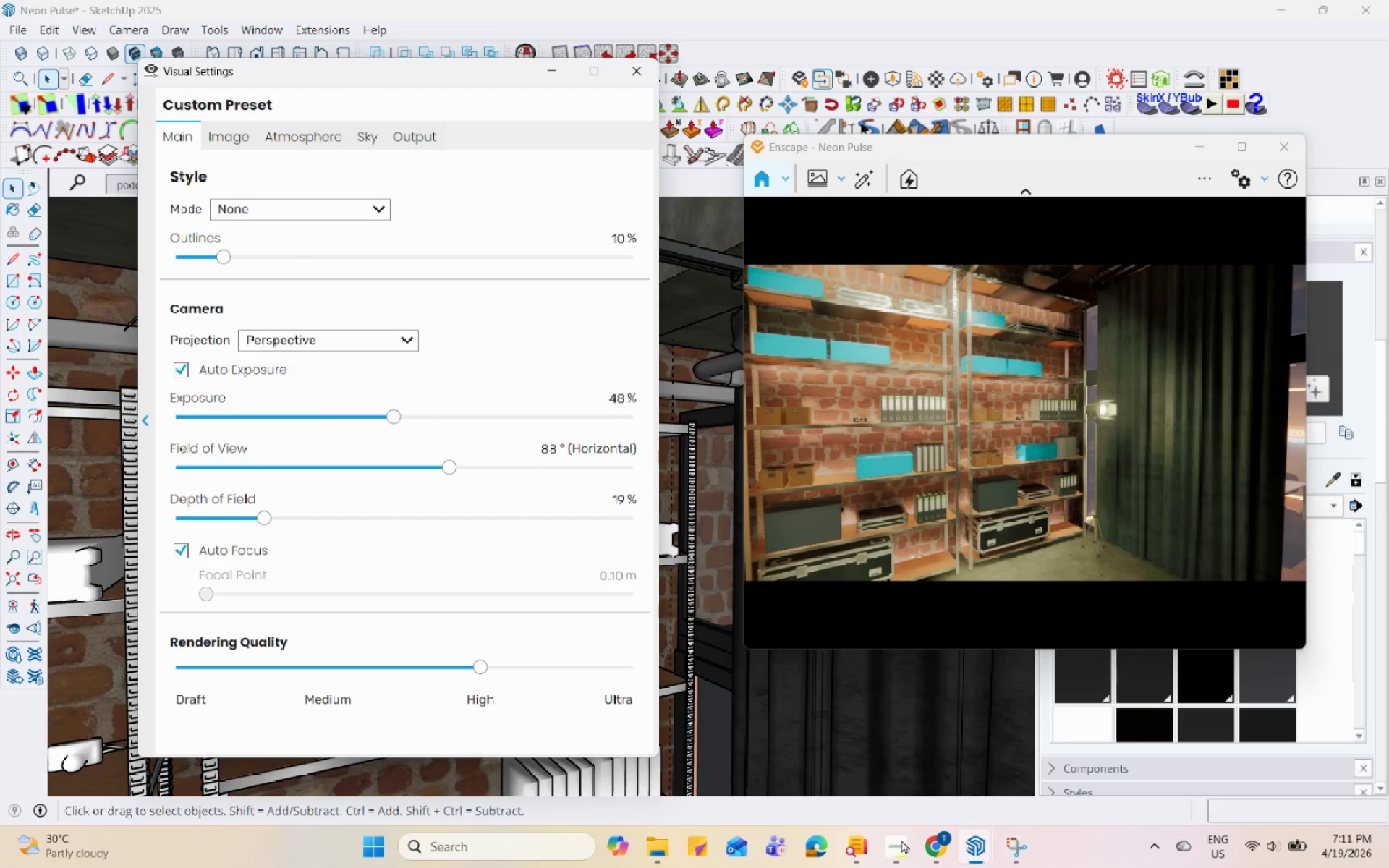 
hold_key(key=Space, duration=1.52)
 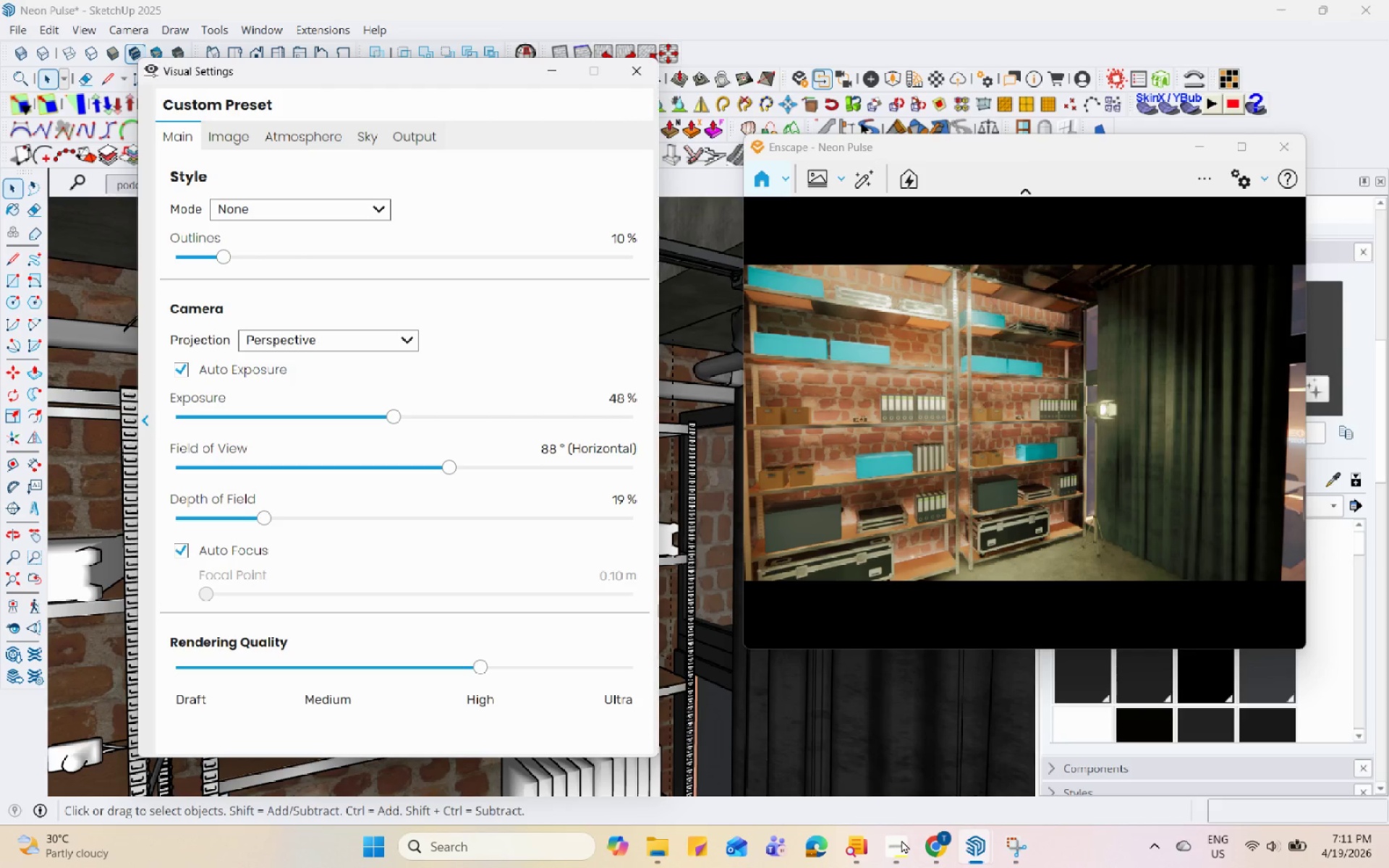 
hold_key(key=Space, duration=1.53)
 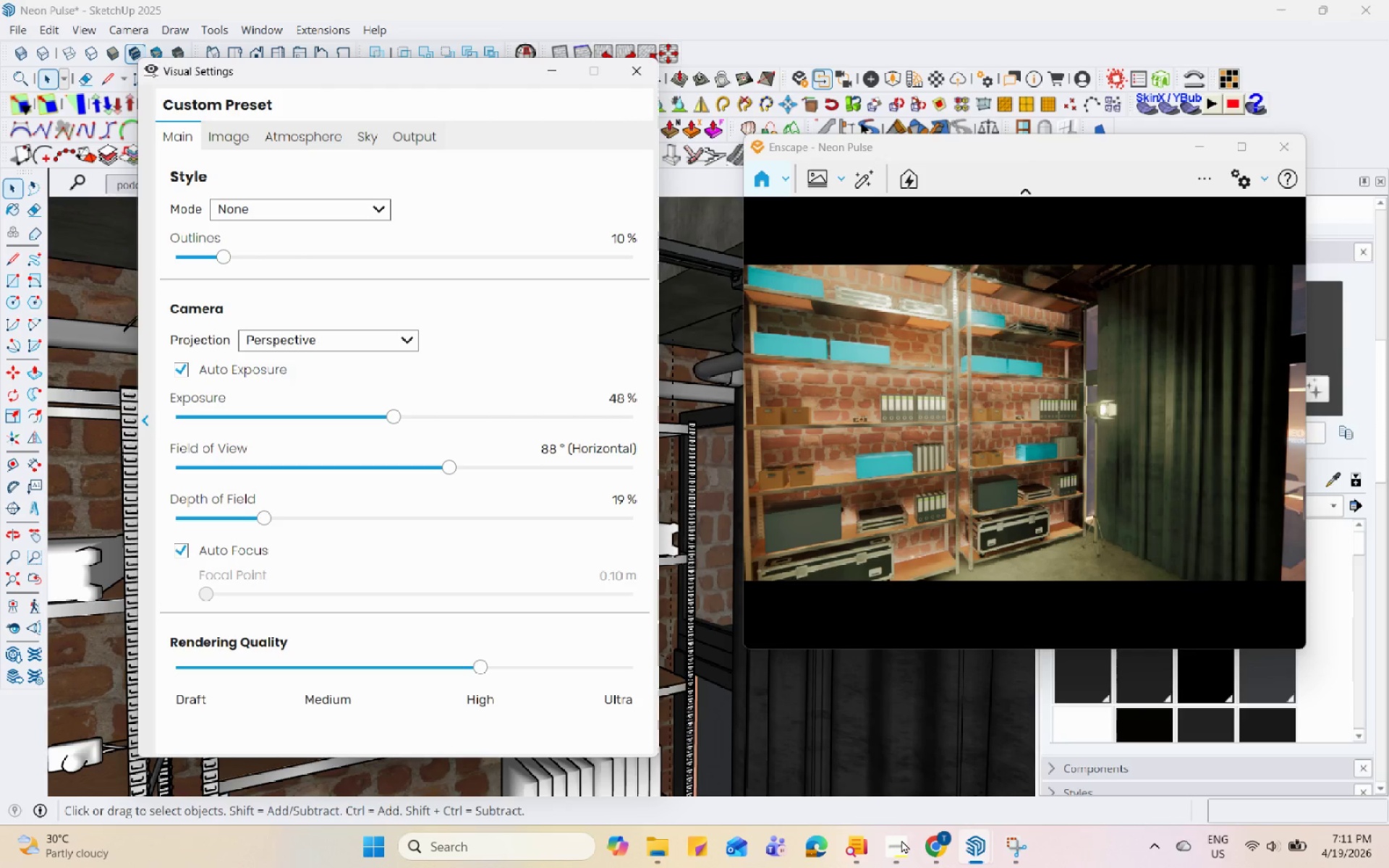 
hold_key(key=Space, duration=1.52)
 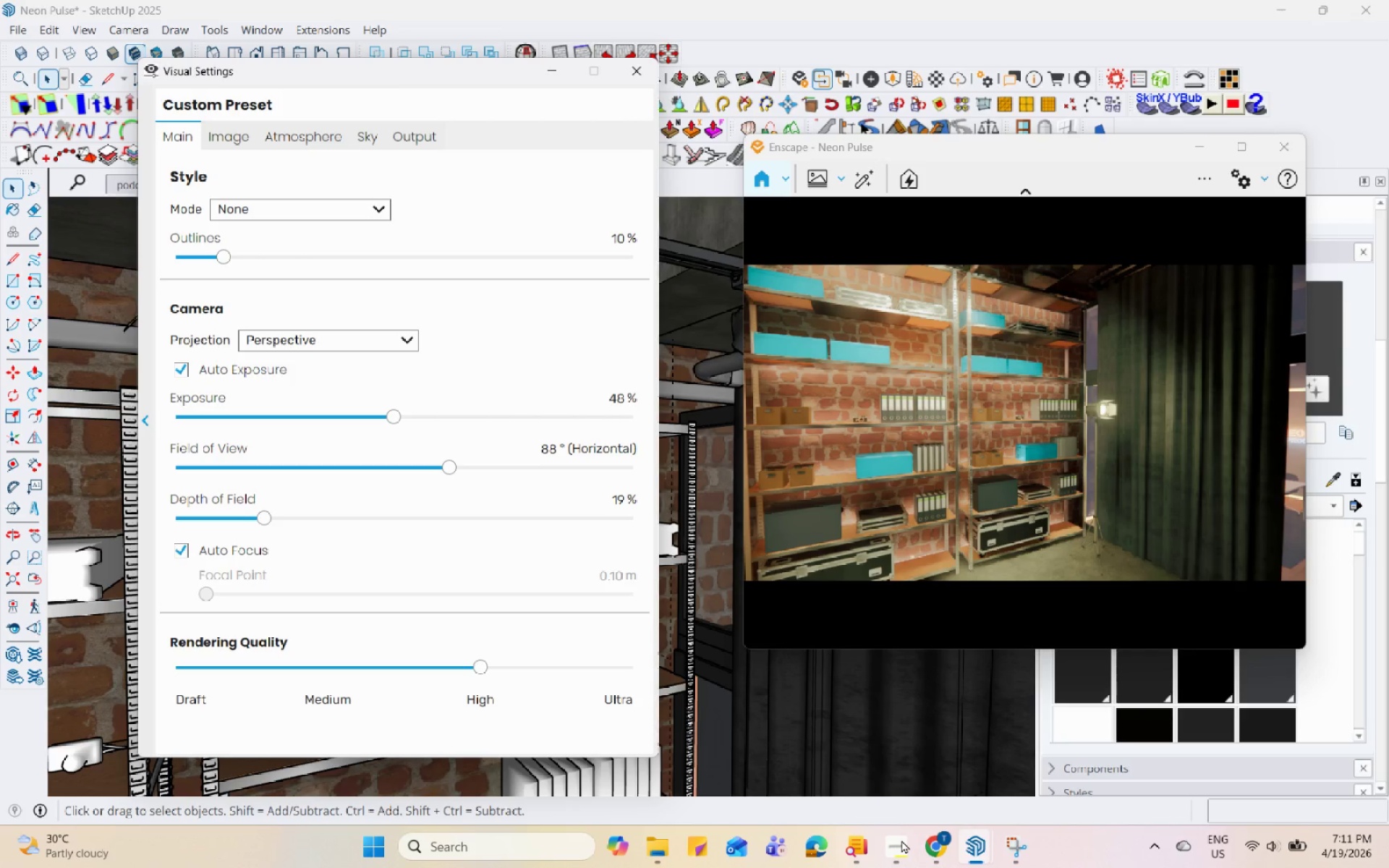 
hold_key(key=Space, duration=1.51)
 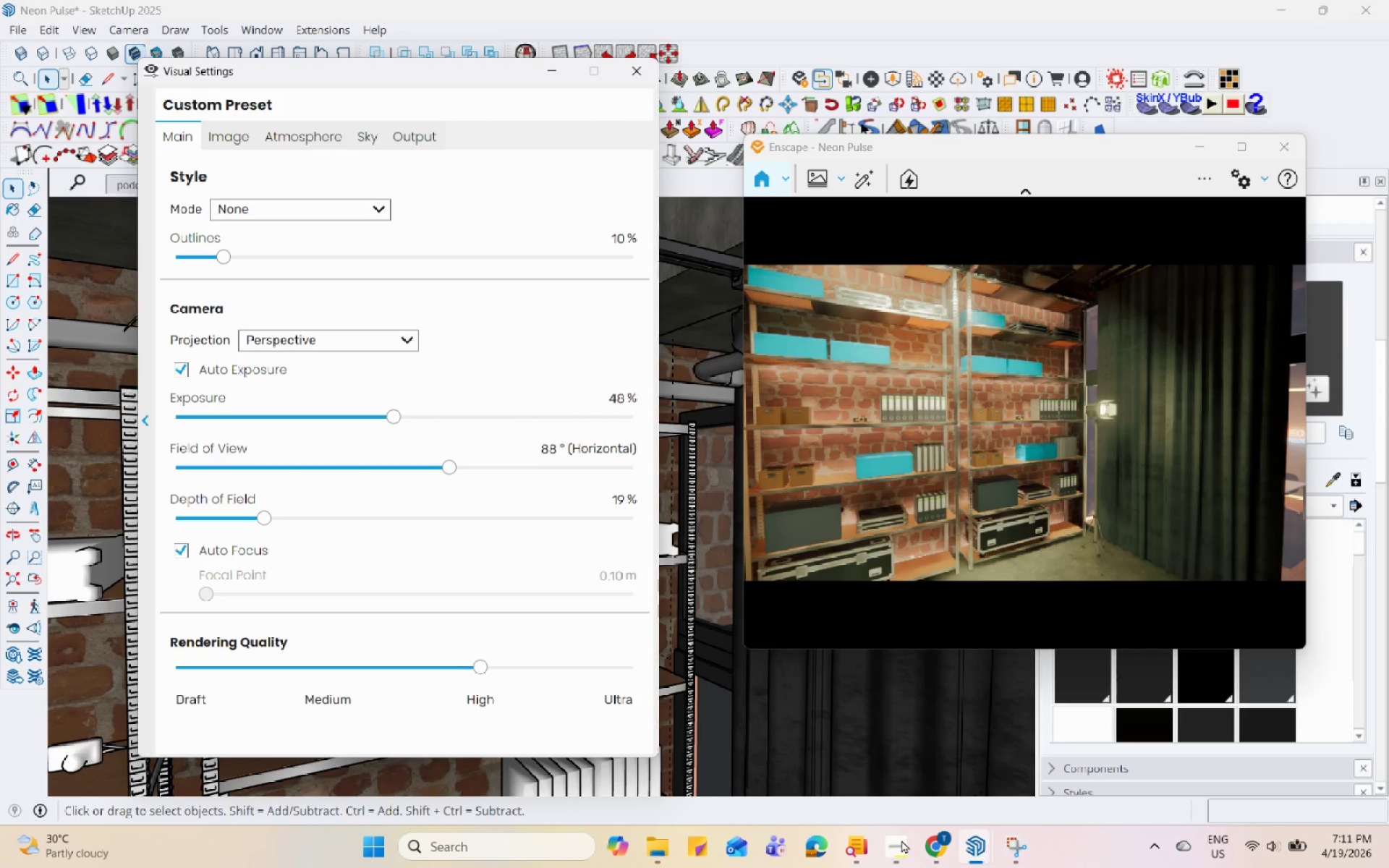 
hold_key(key=Space, duration=1.5)
 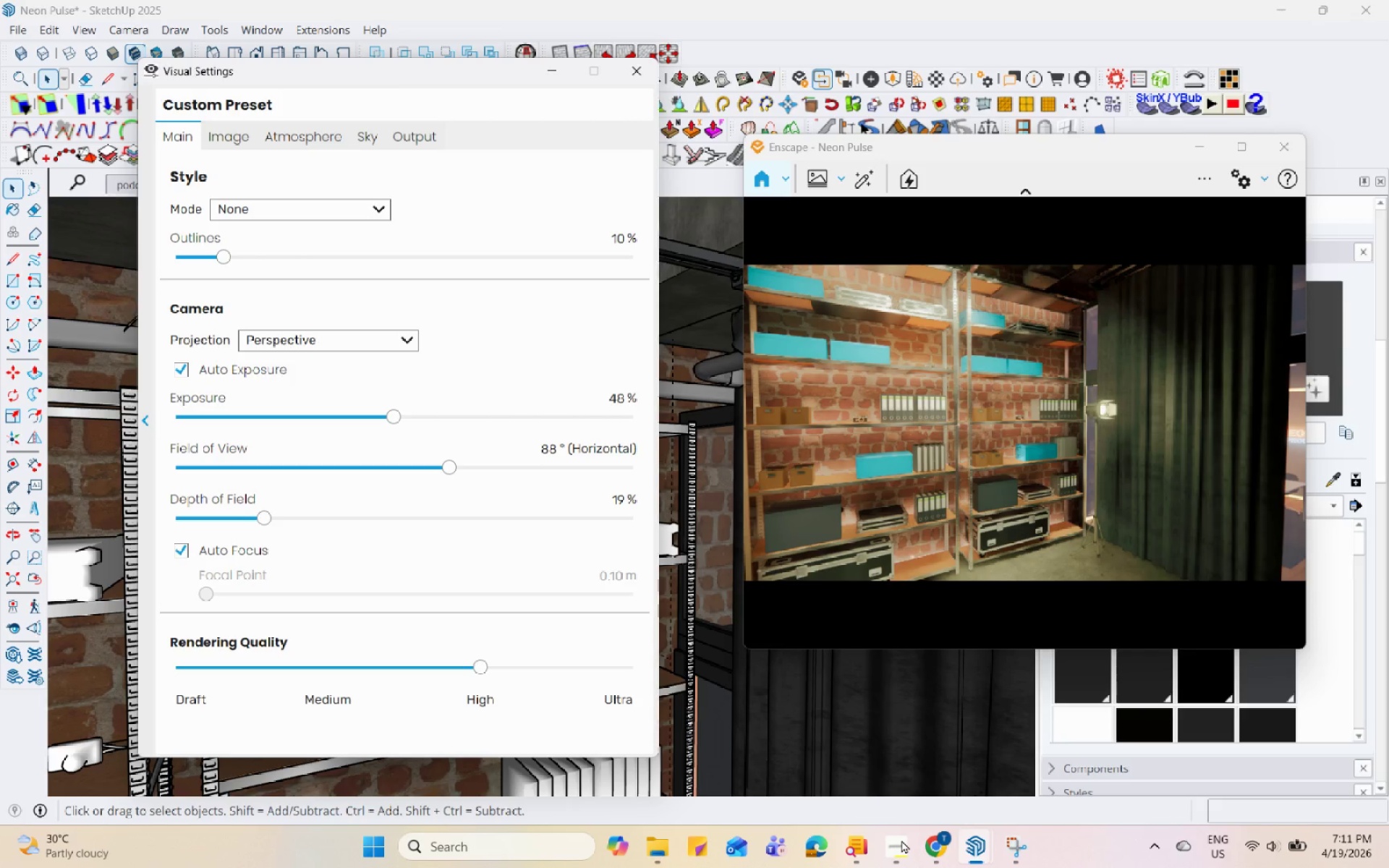 
hold_key(key=Space, duration=1.5)
 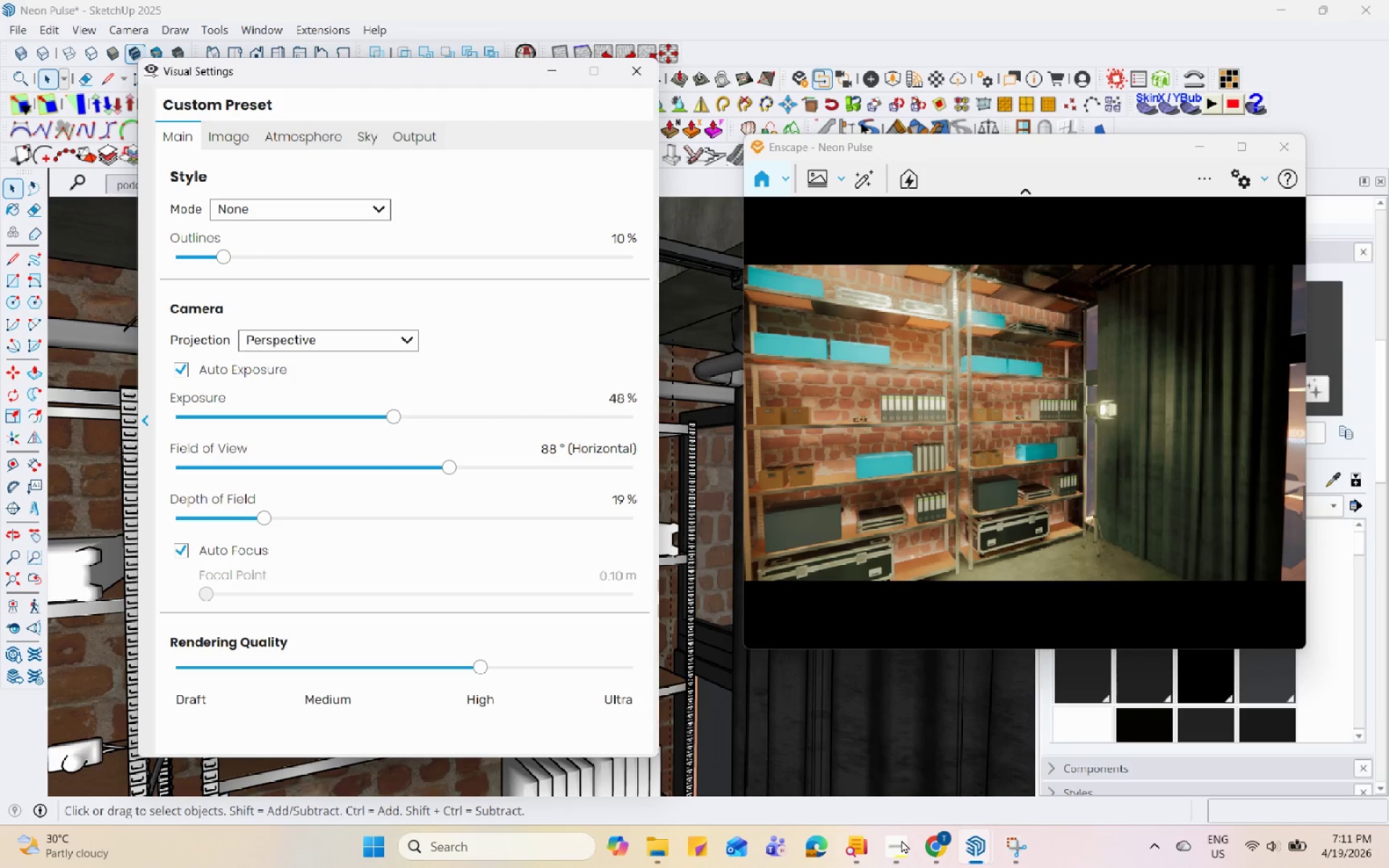 
hold_key(key=Space, duration=1.52)
 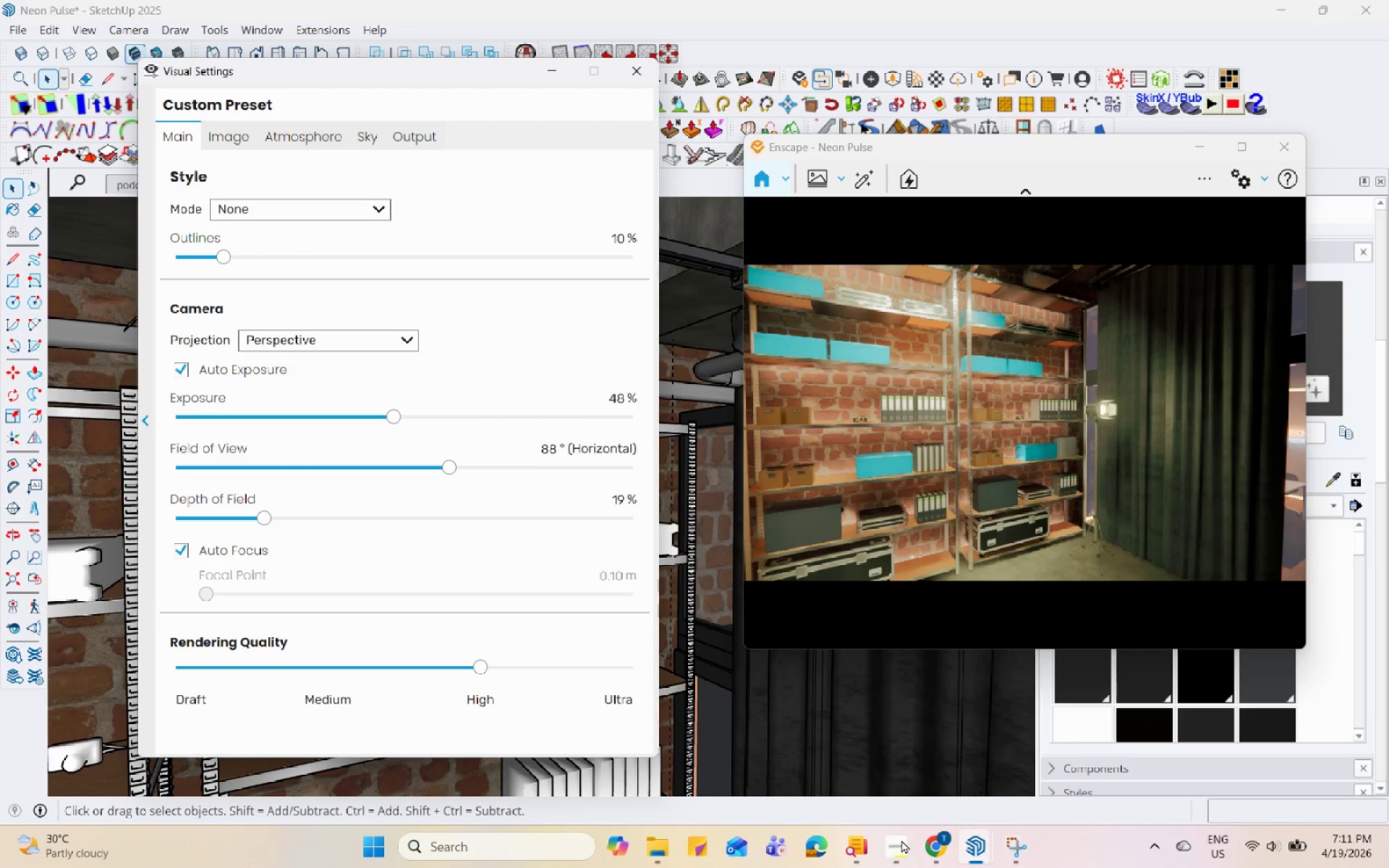 
hold_key(key=Space, duration=1.52)
 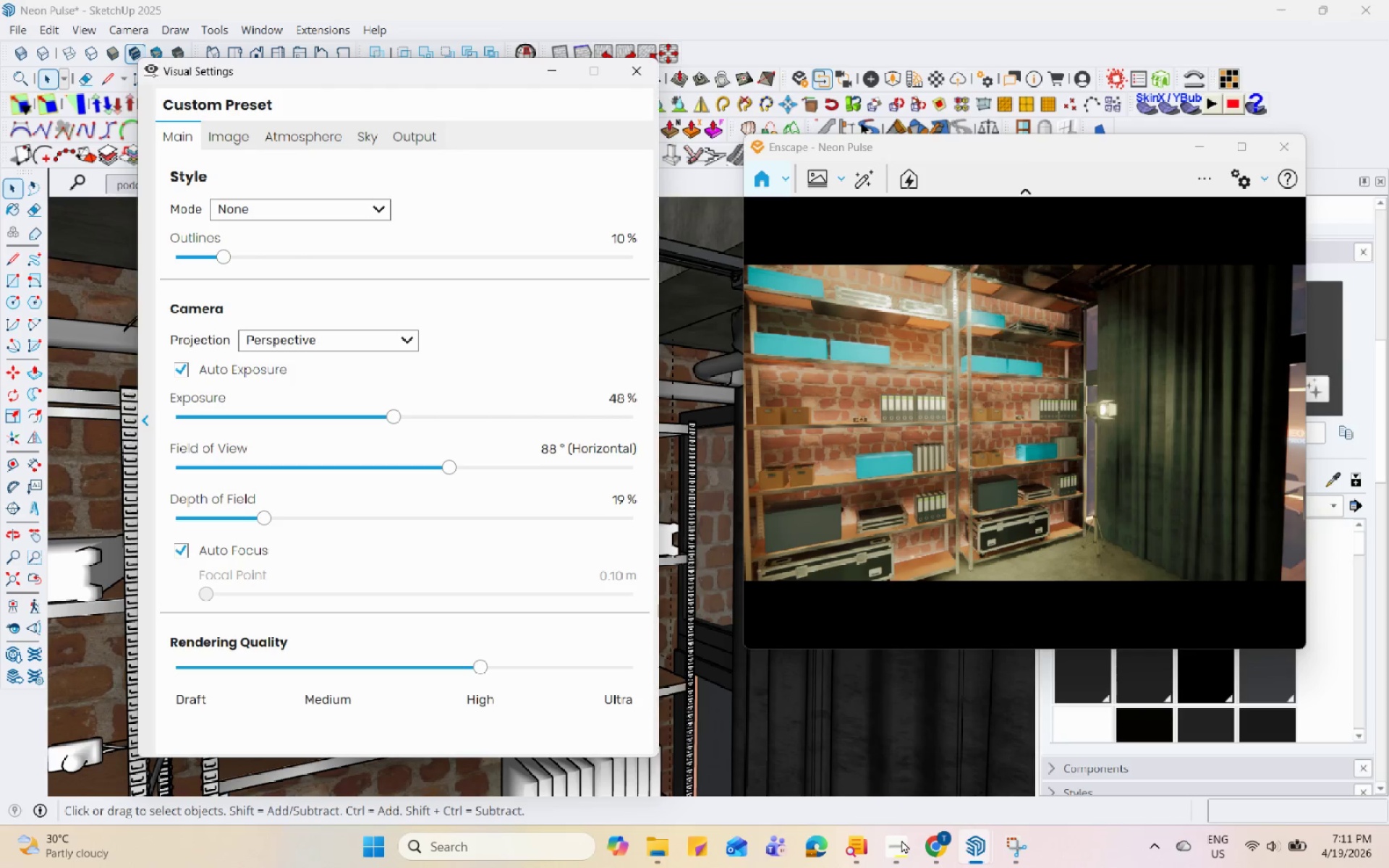 
hold_key(key=Space, duration=1.53)
 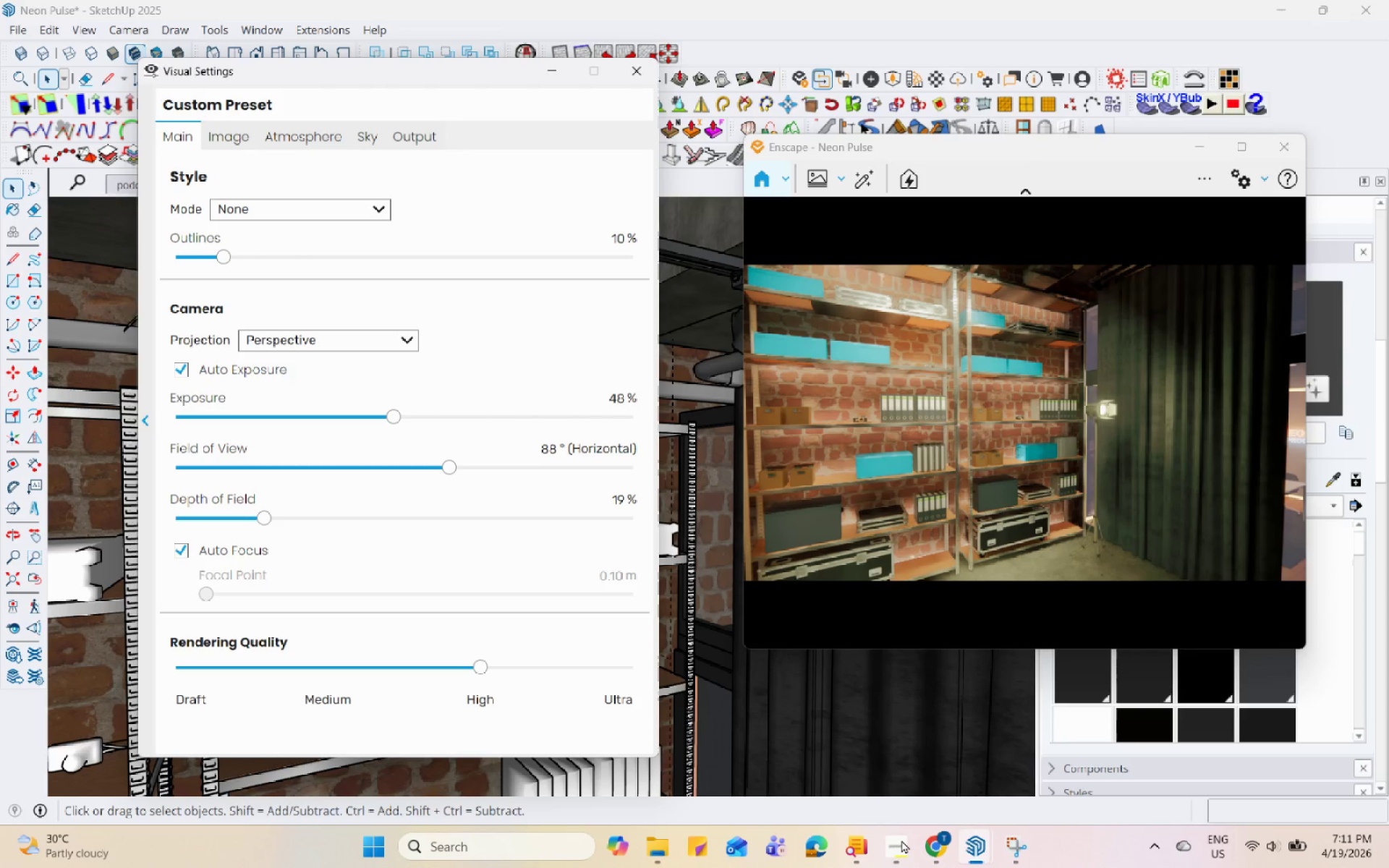 
hold_key(key=Space, duration=1.5)
 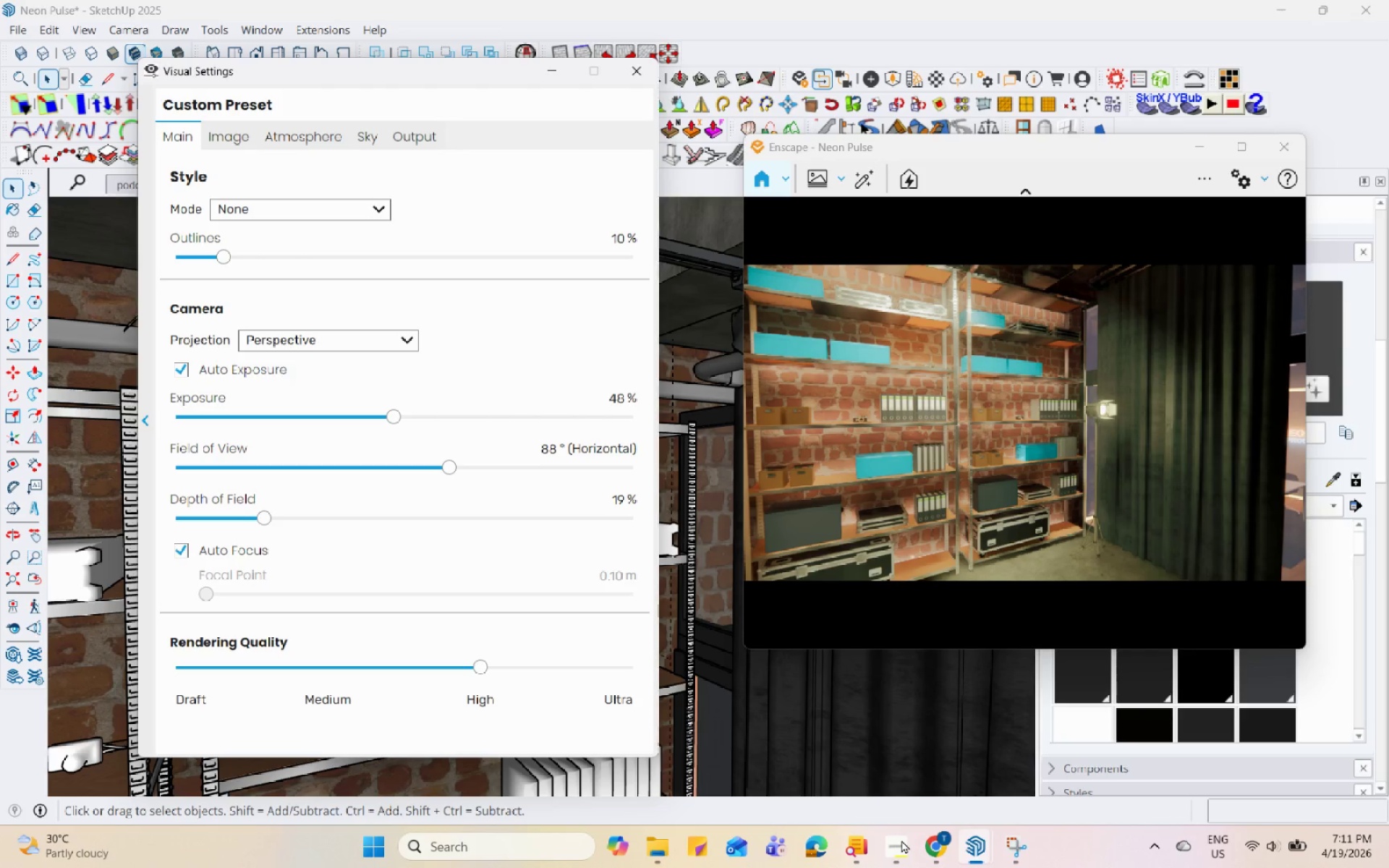 
hold_key(key=Space, duration=1.5)
 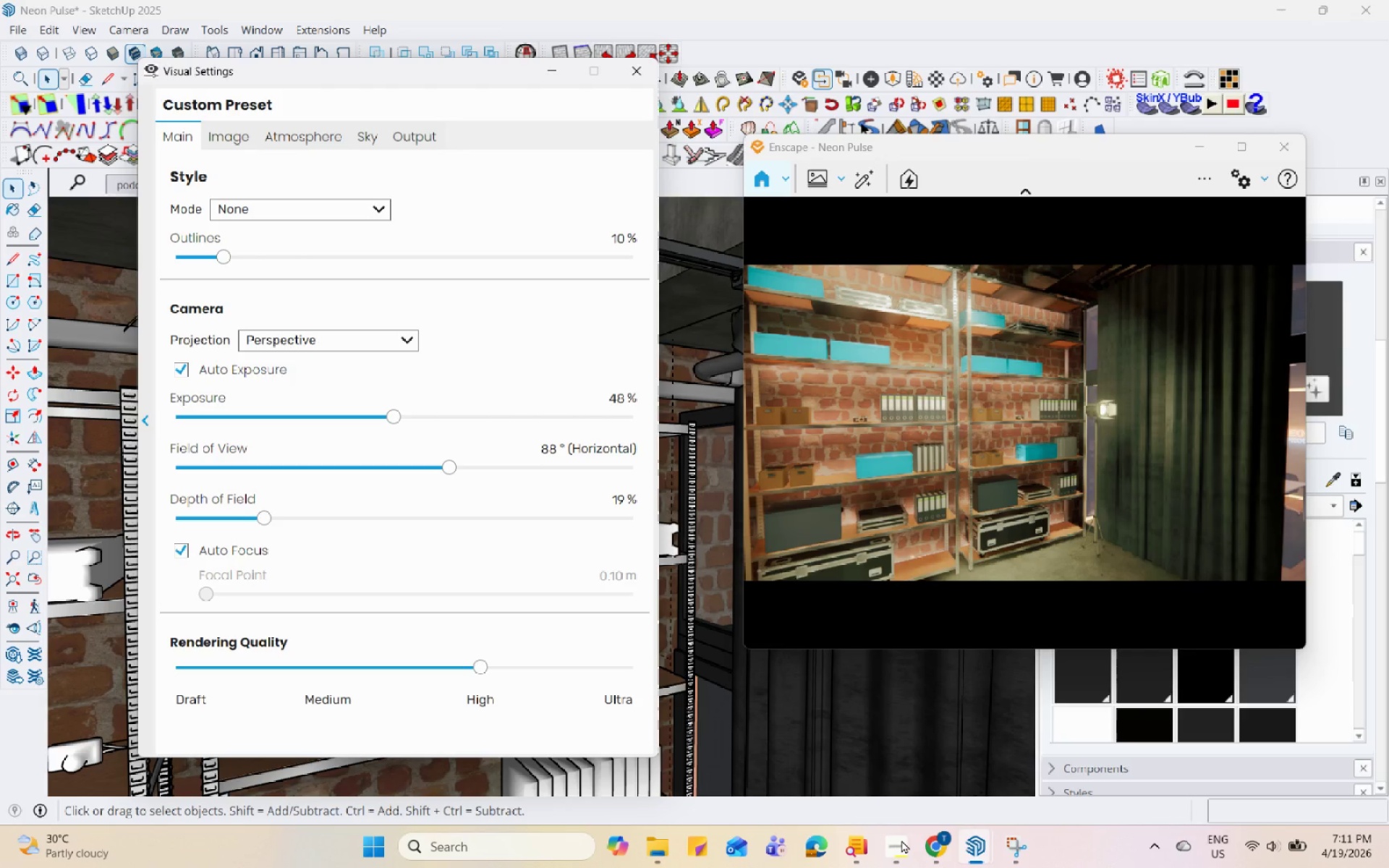 
hold_key(key=Space, duration=1.52)
 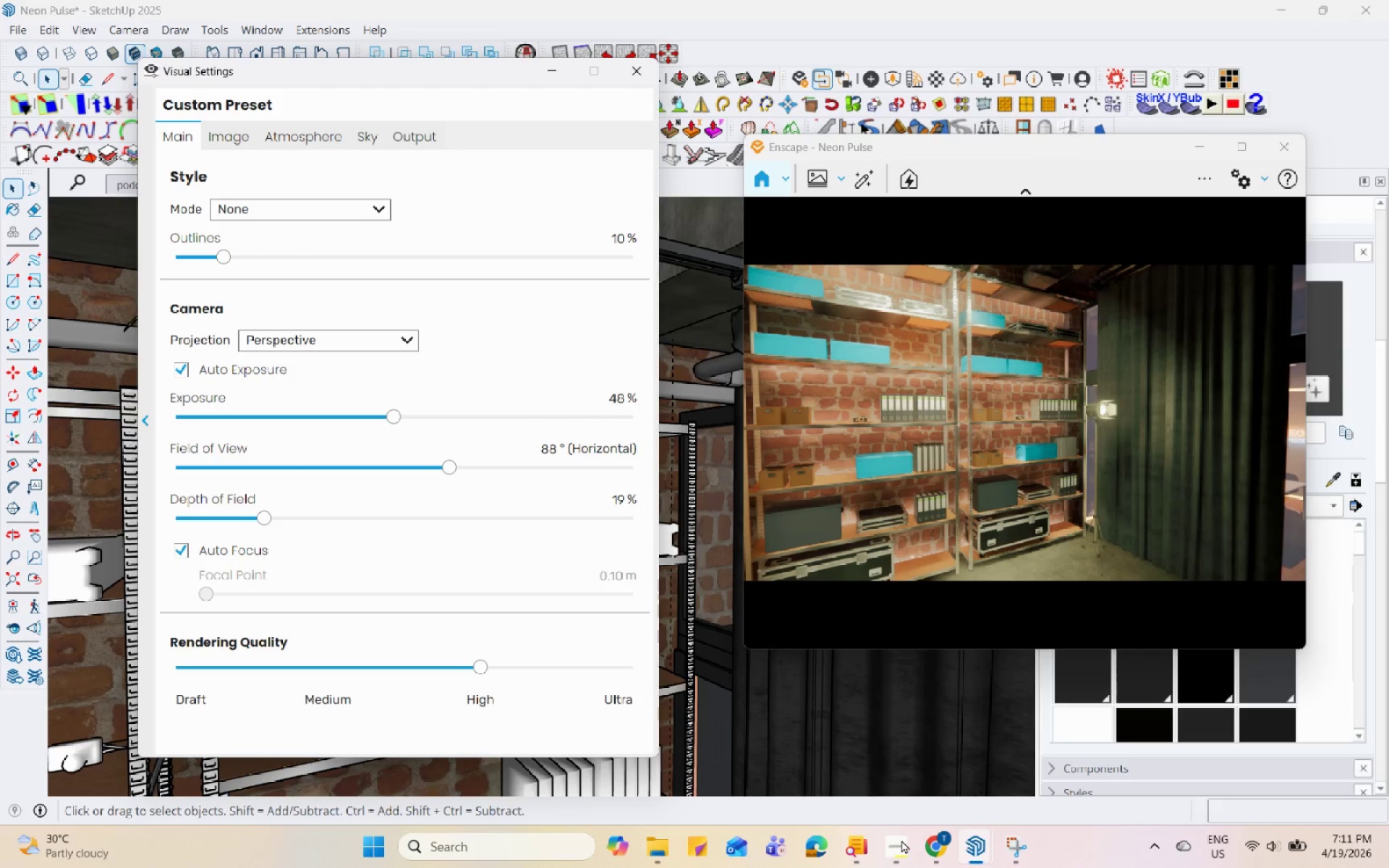 
hold_key(key=Space, duration=1.5)
 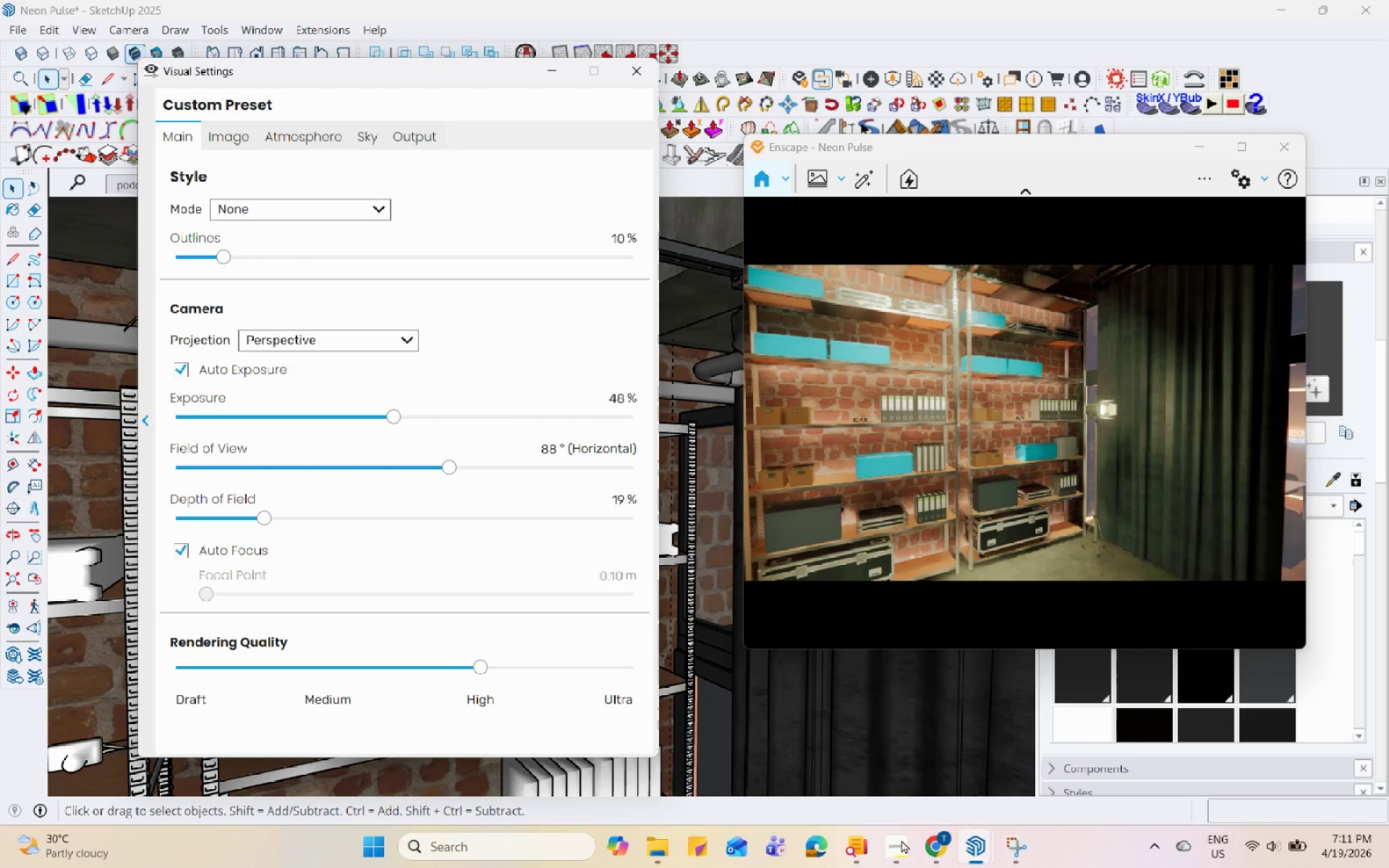 
hold_key(key=Space, duration=1.5)
 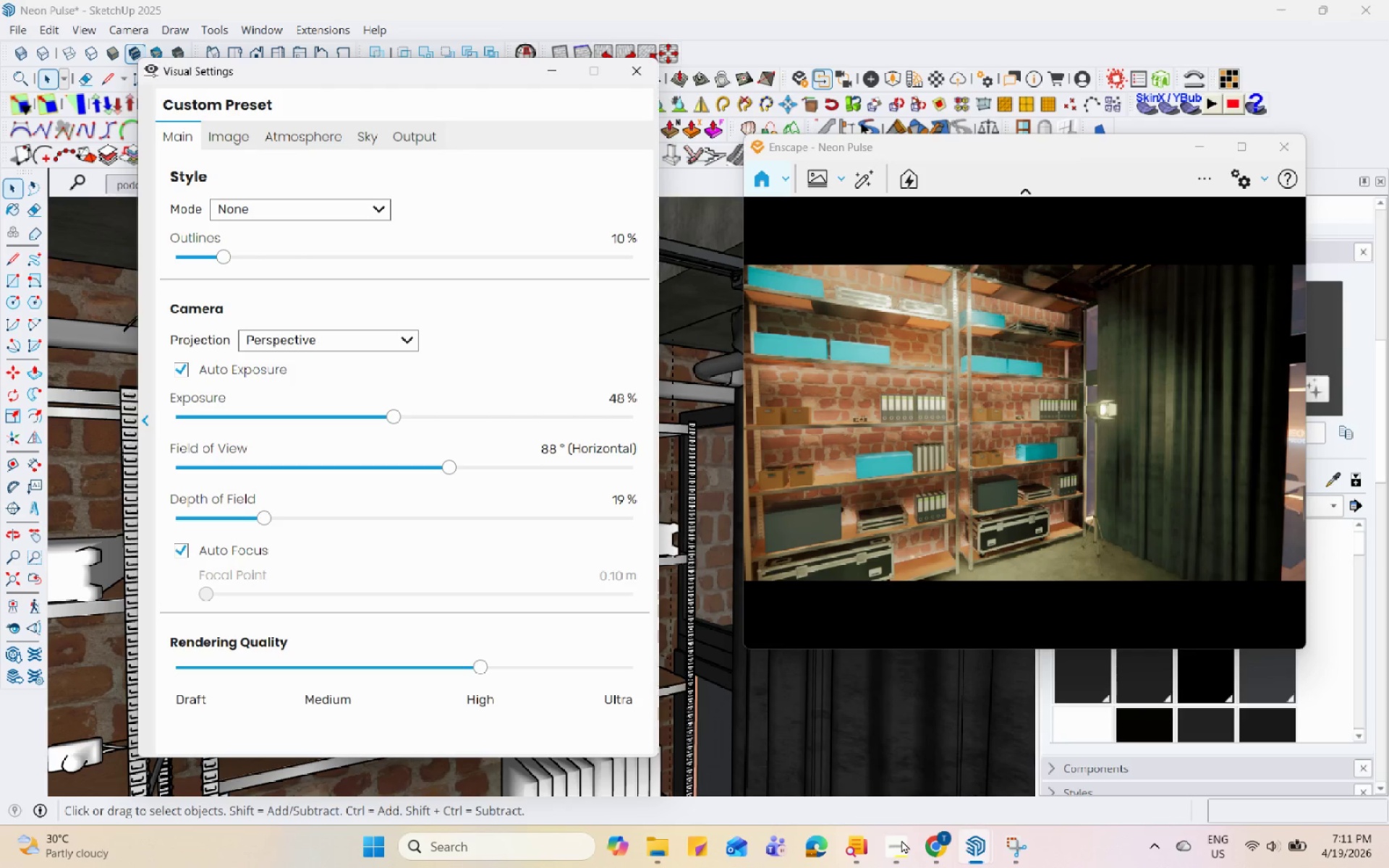 
hold_key(key=Space, duration=1.51)
 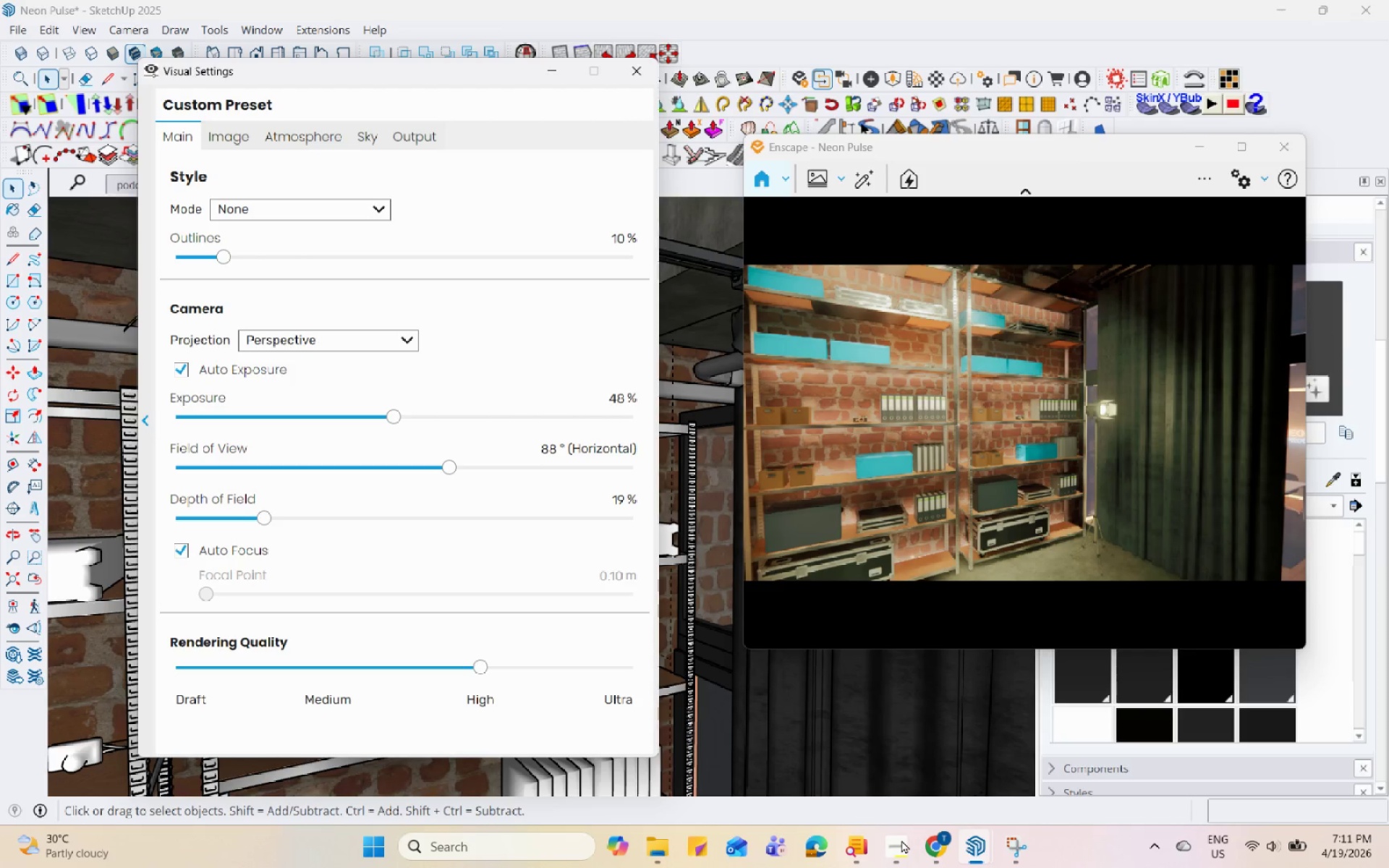 
hold_key(key=Space, duration=1.52)
 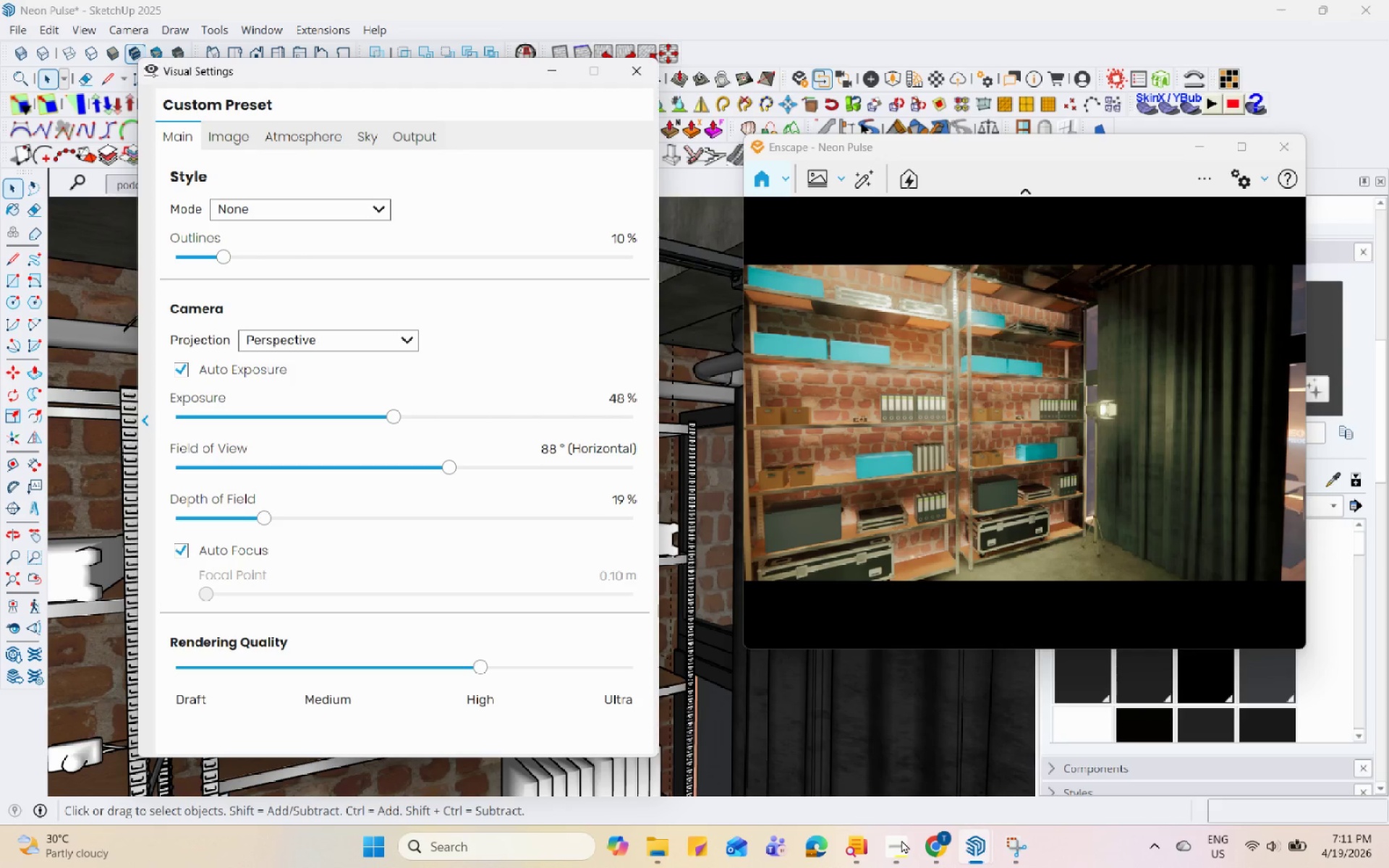 
hold_key(key=Space, duration=1.53)
 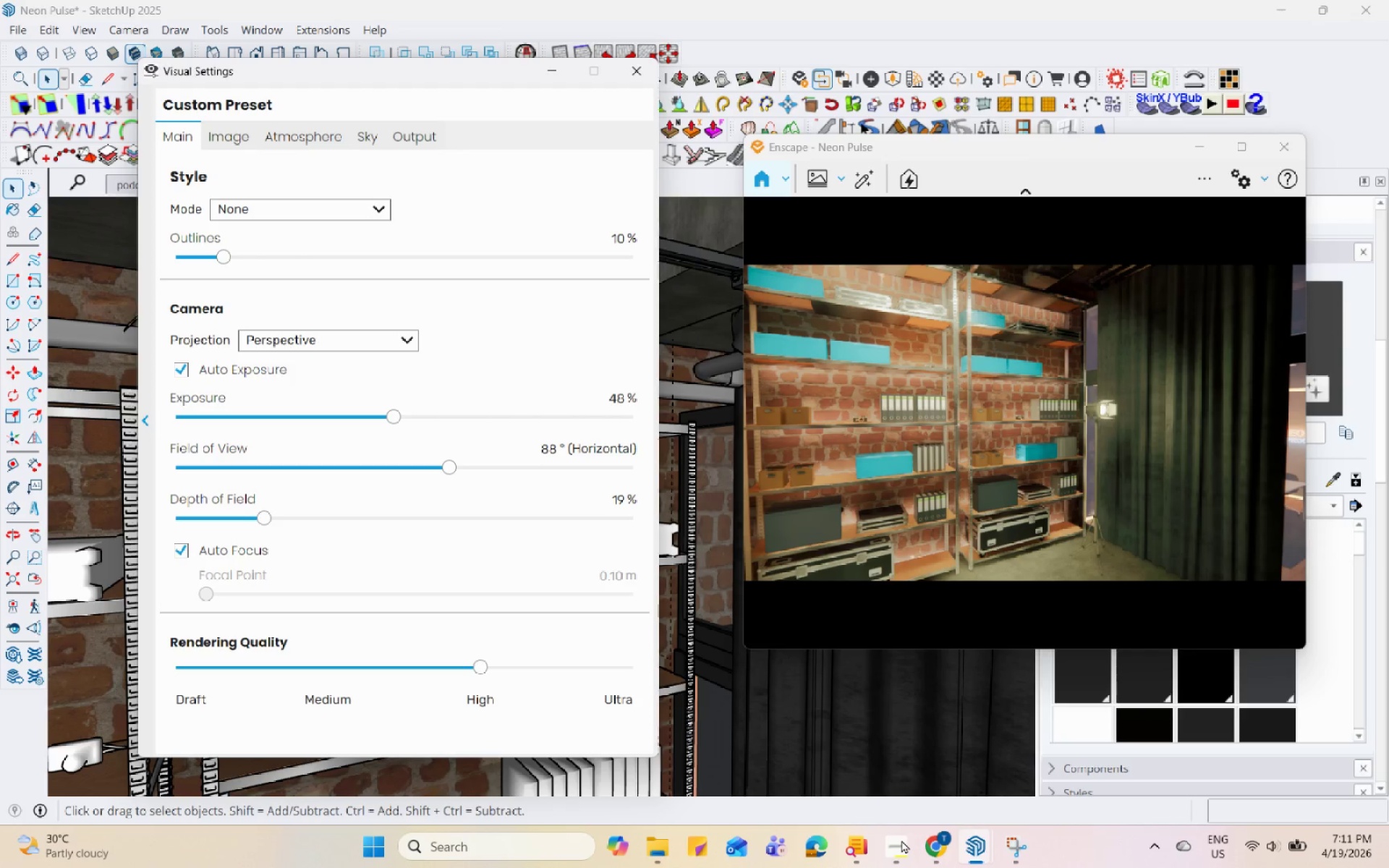 
hold_key(key=Space, duration=1.5)
 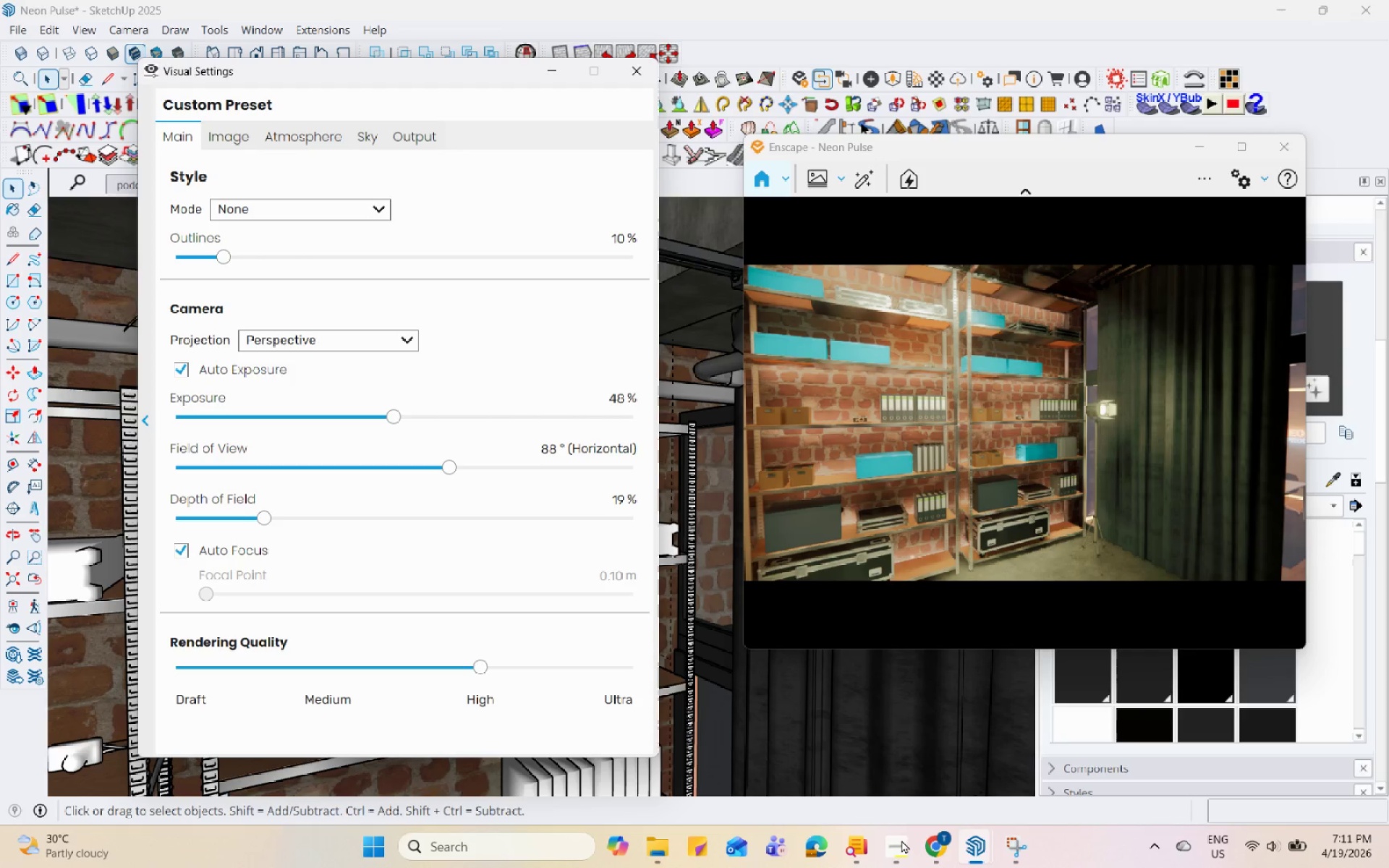 
hold_key(key=Space, duration=1.52)
 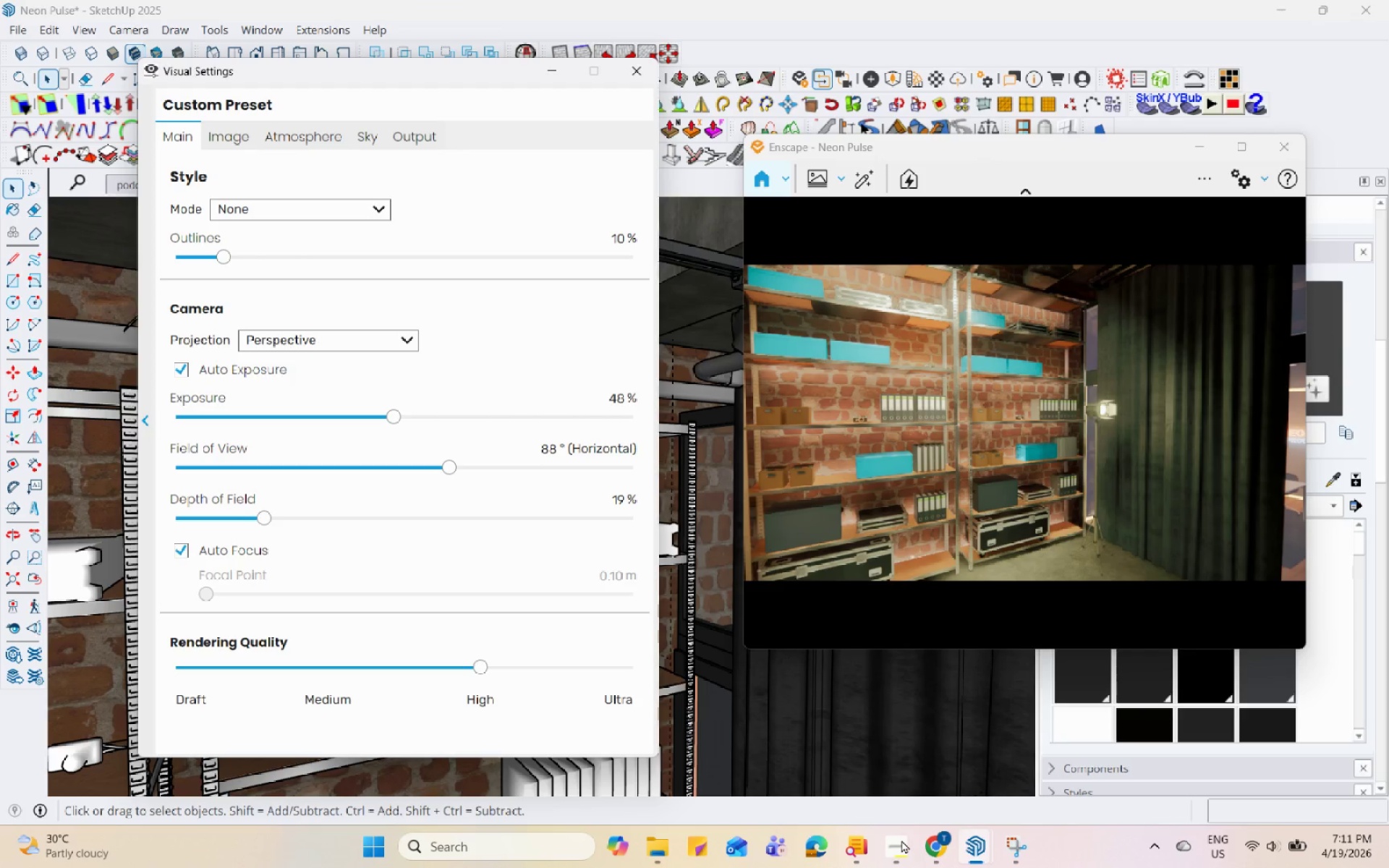 
hold_key(key=Space, duration=1.5)
 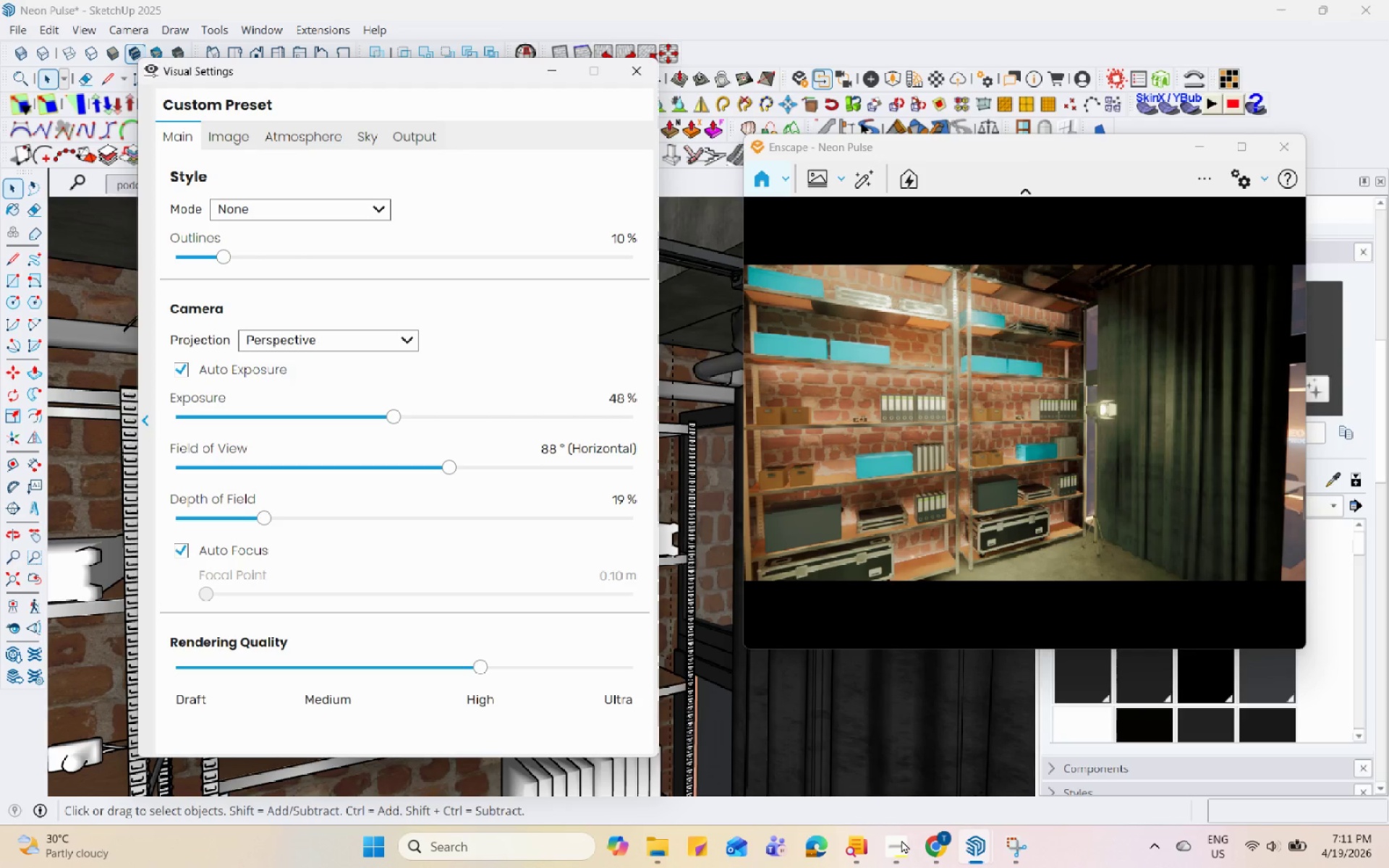 
hold_key(key=Space, duration=1.51)
 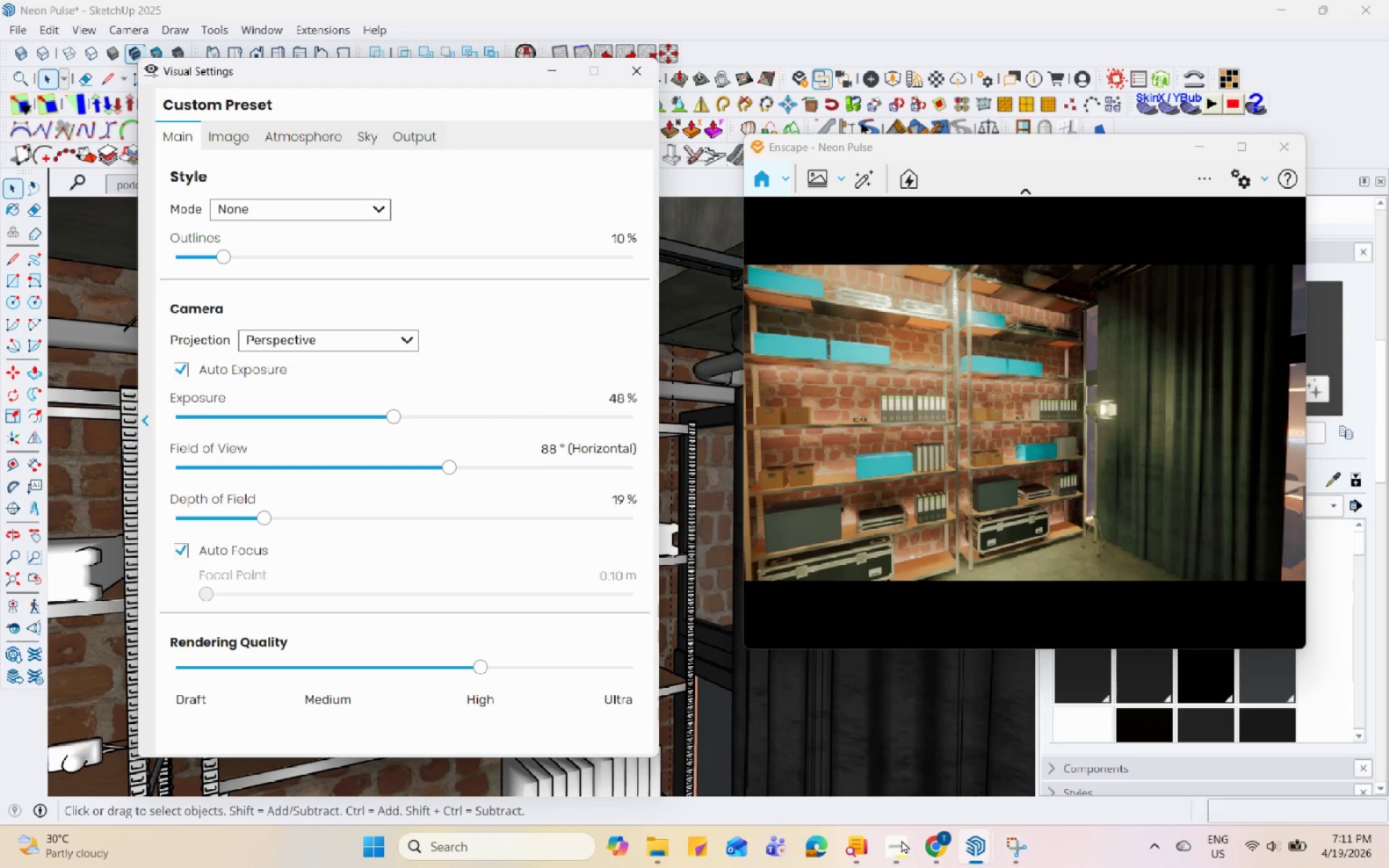 
hold_key(key=Space, duration=1.52)
 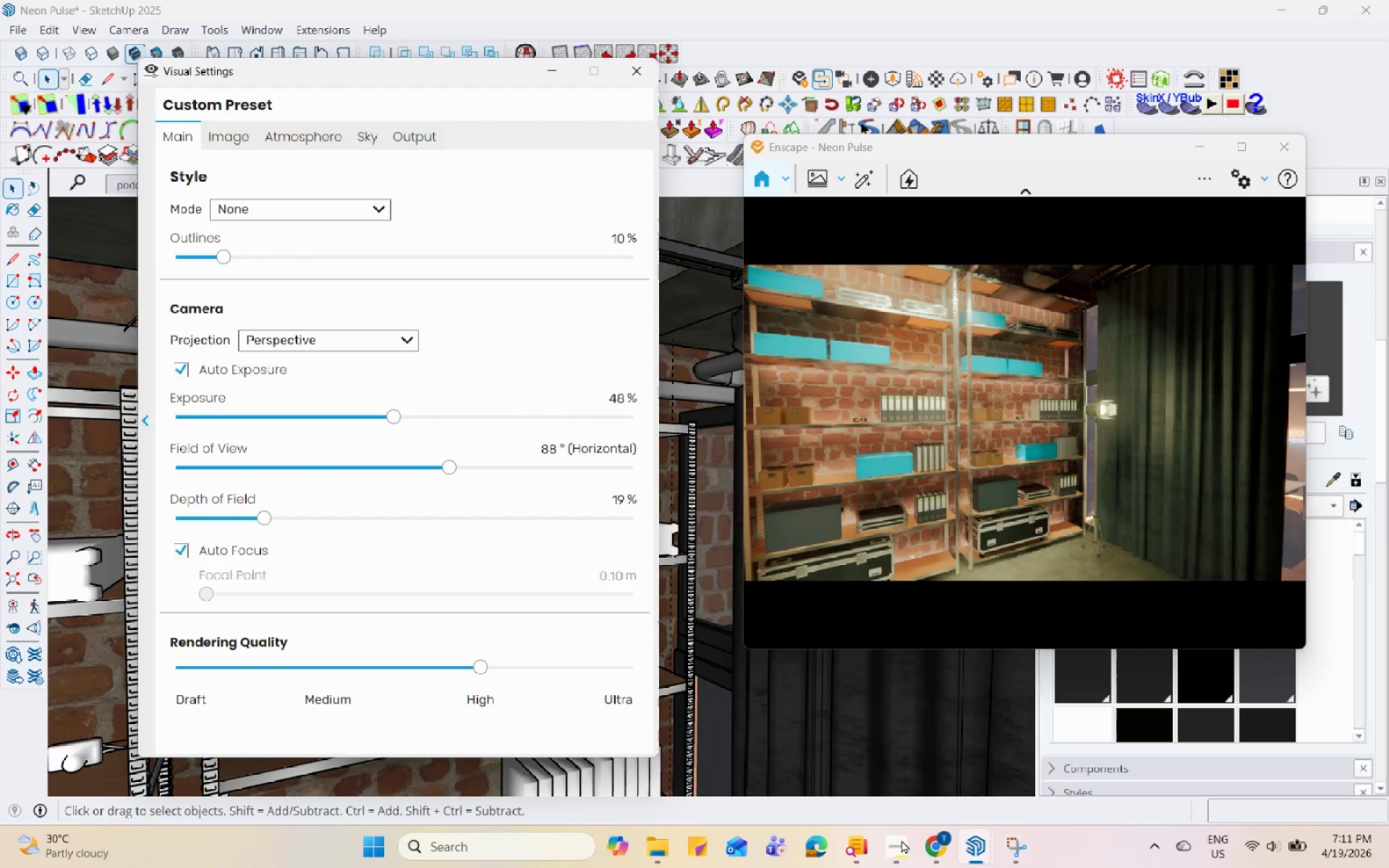 
hold_key(key=Space, duration=1.52)
 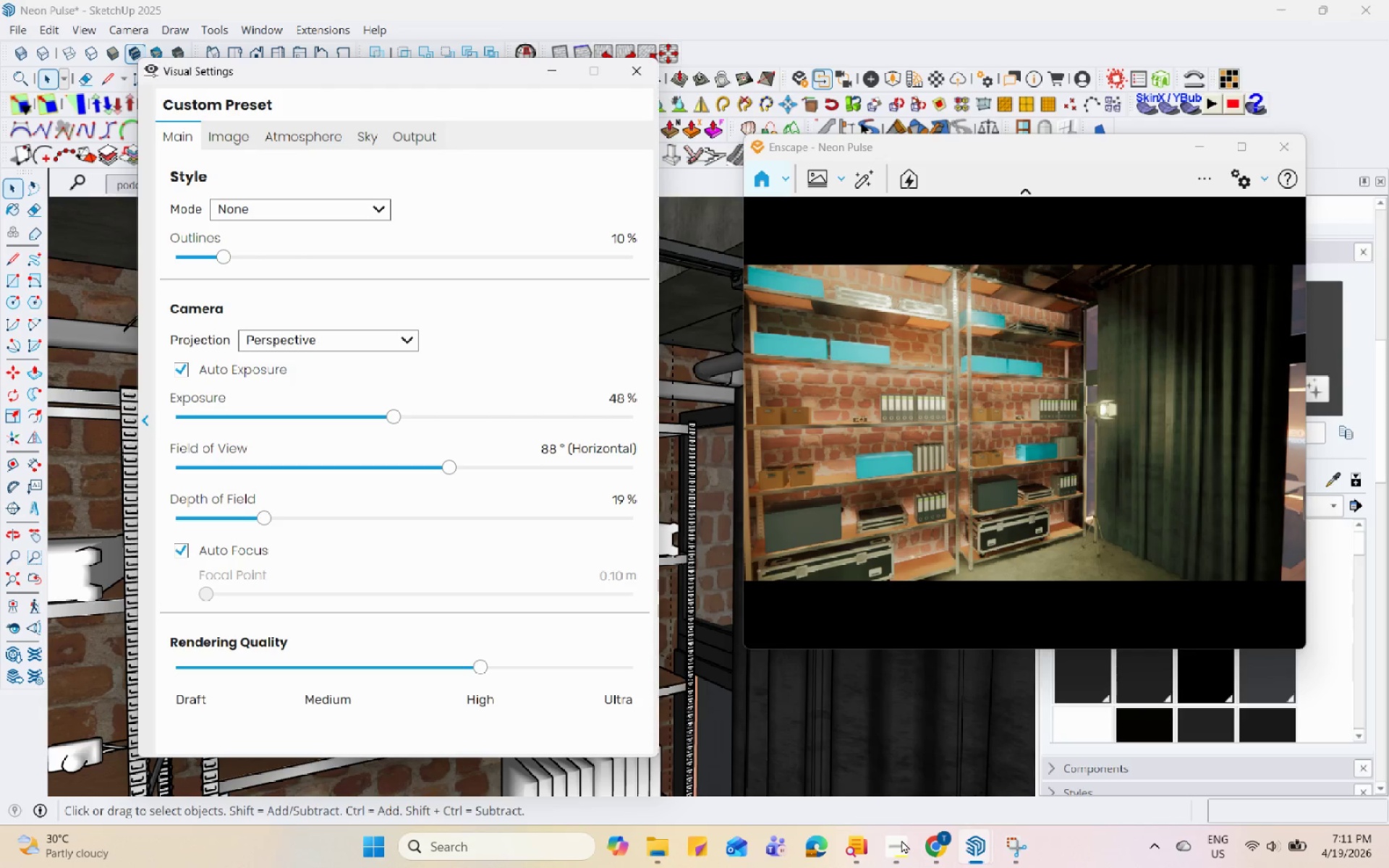 
hold_key(key=Space, duration=1.51)
 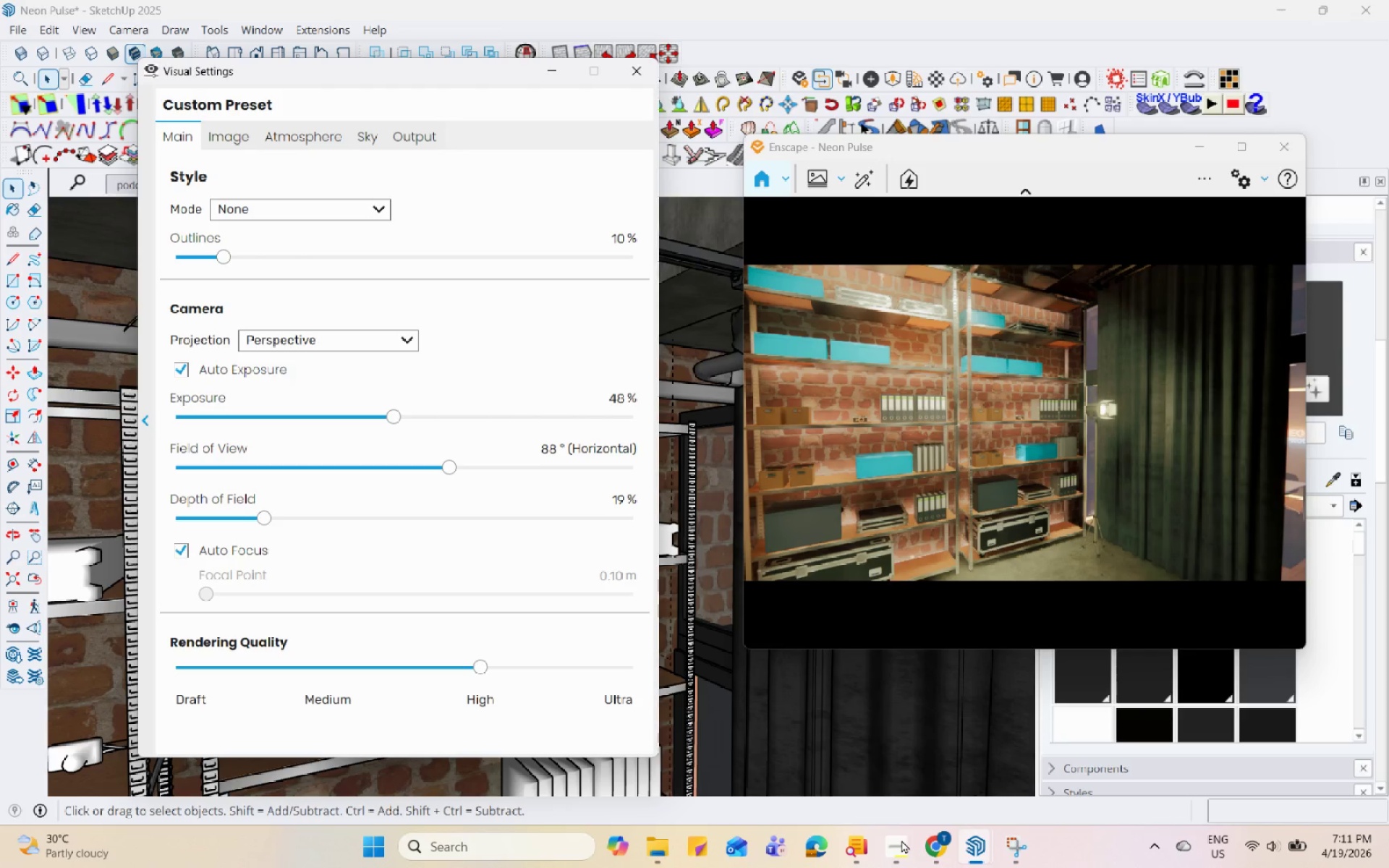 
hold_key(key=Space, duration=1.5)
 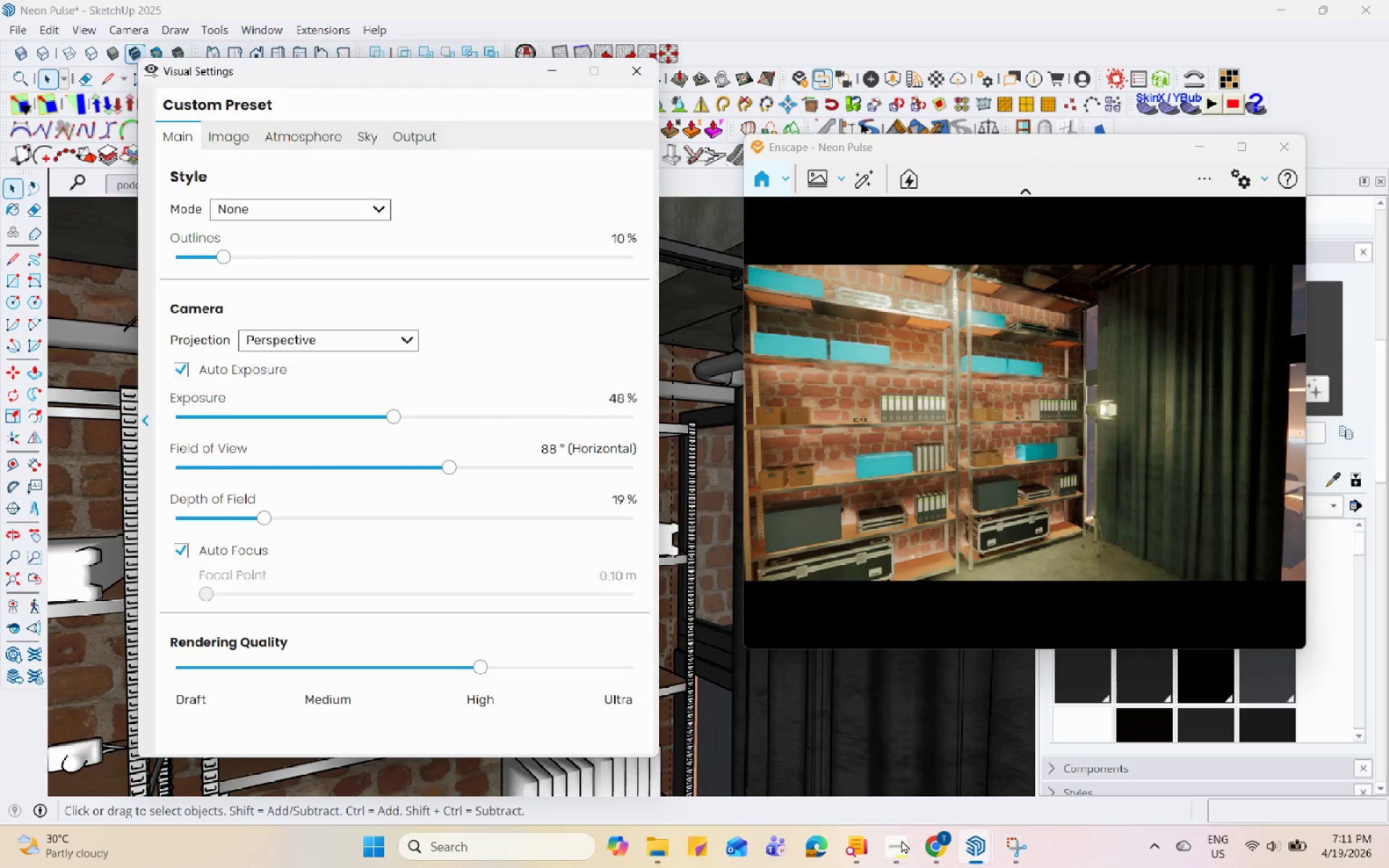 
hold_key(key=Space, duration=1.52)
 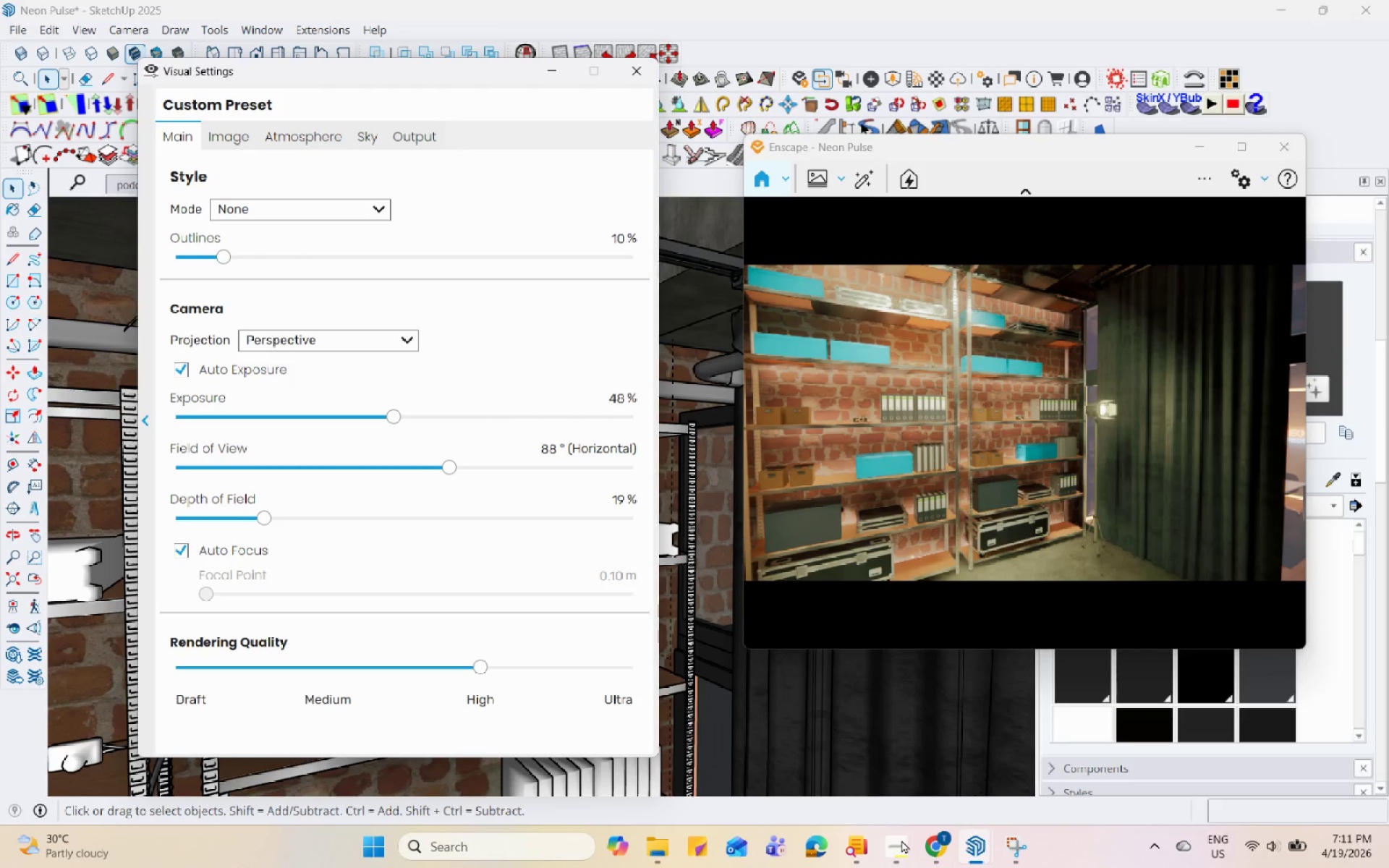 
hold_key(key=Space, duration=1.51)
 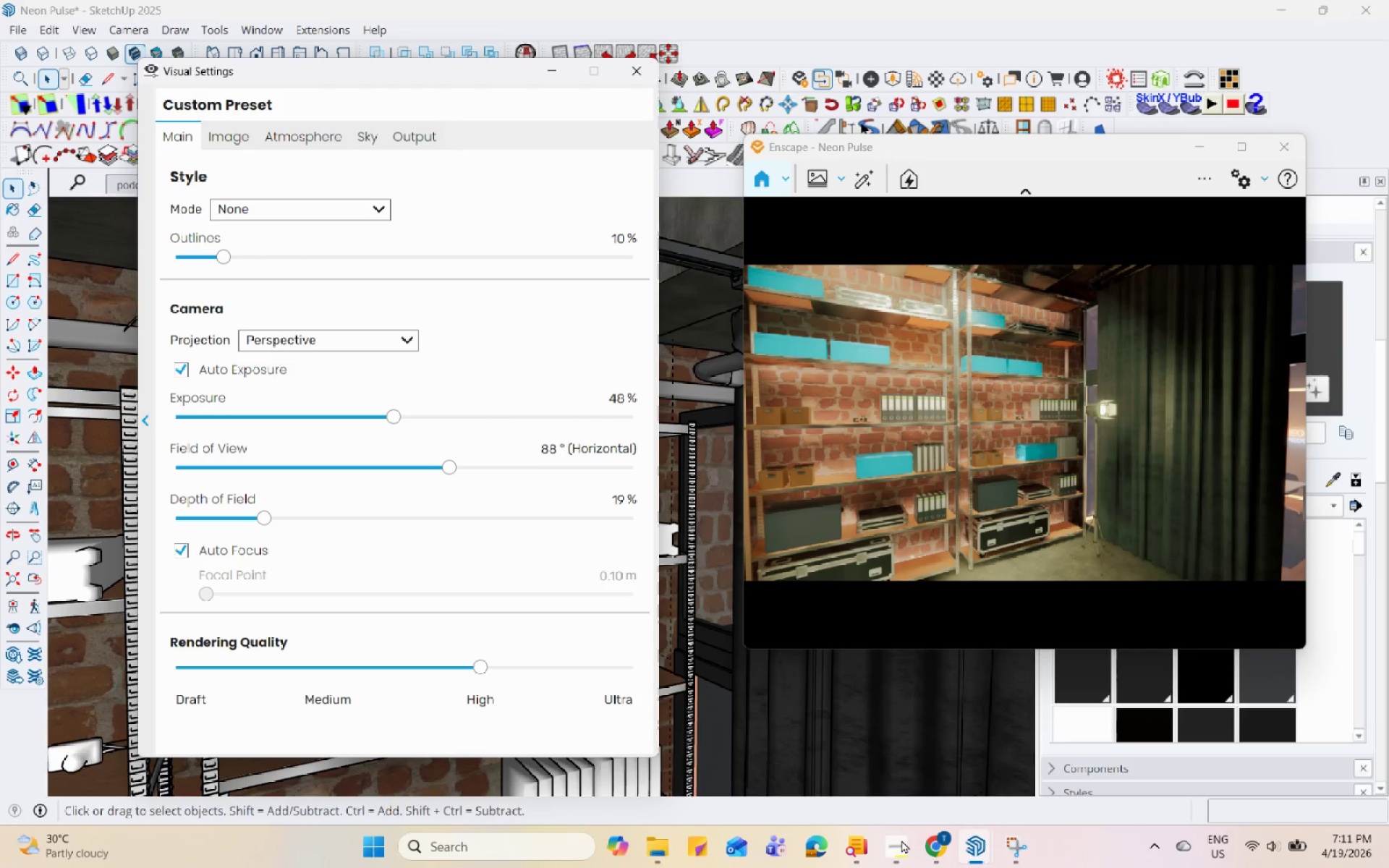 
hold_key(key=Space, duration=1.52)
 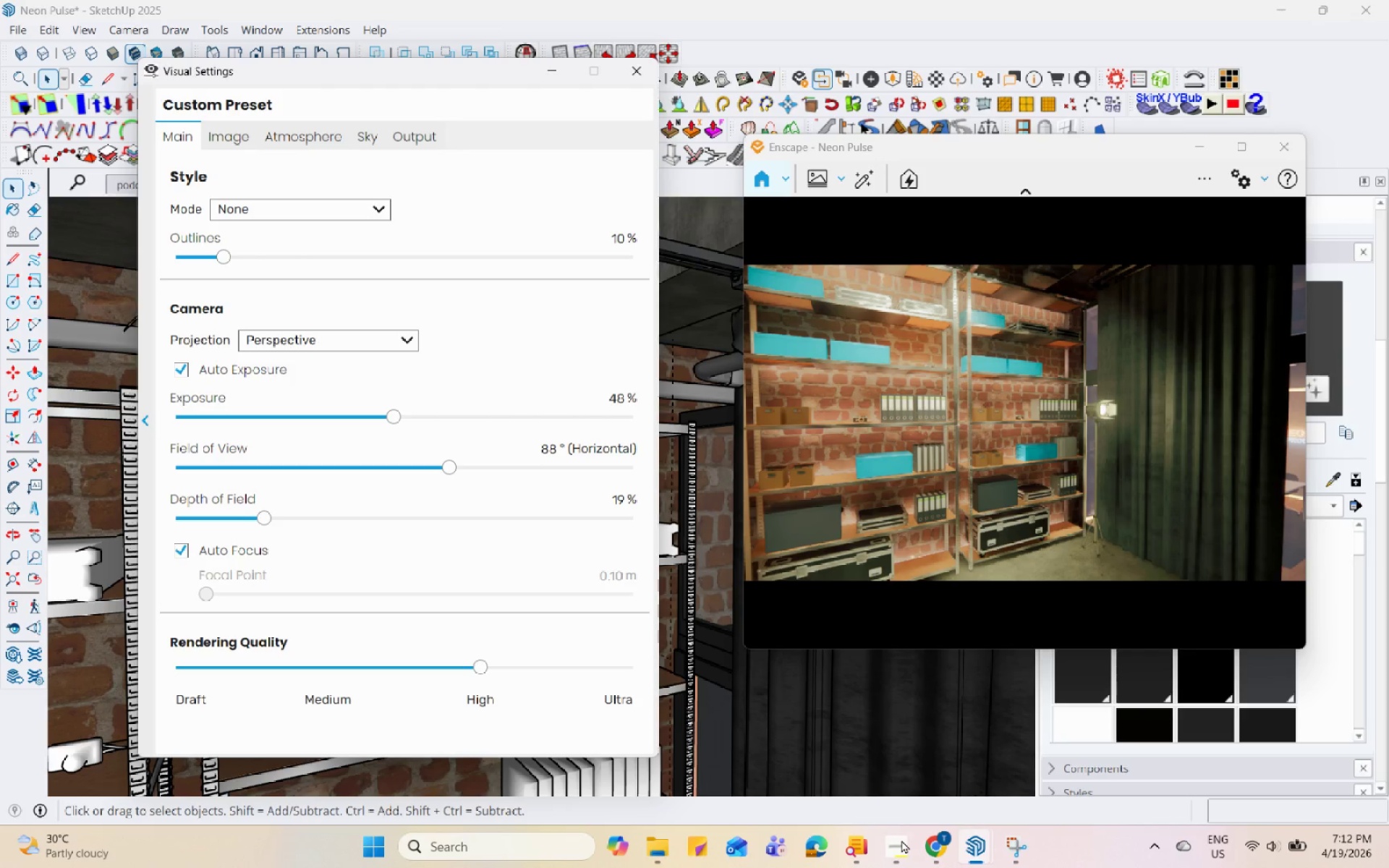 
hold_key(key=Space, duration=1.52)
 